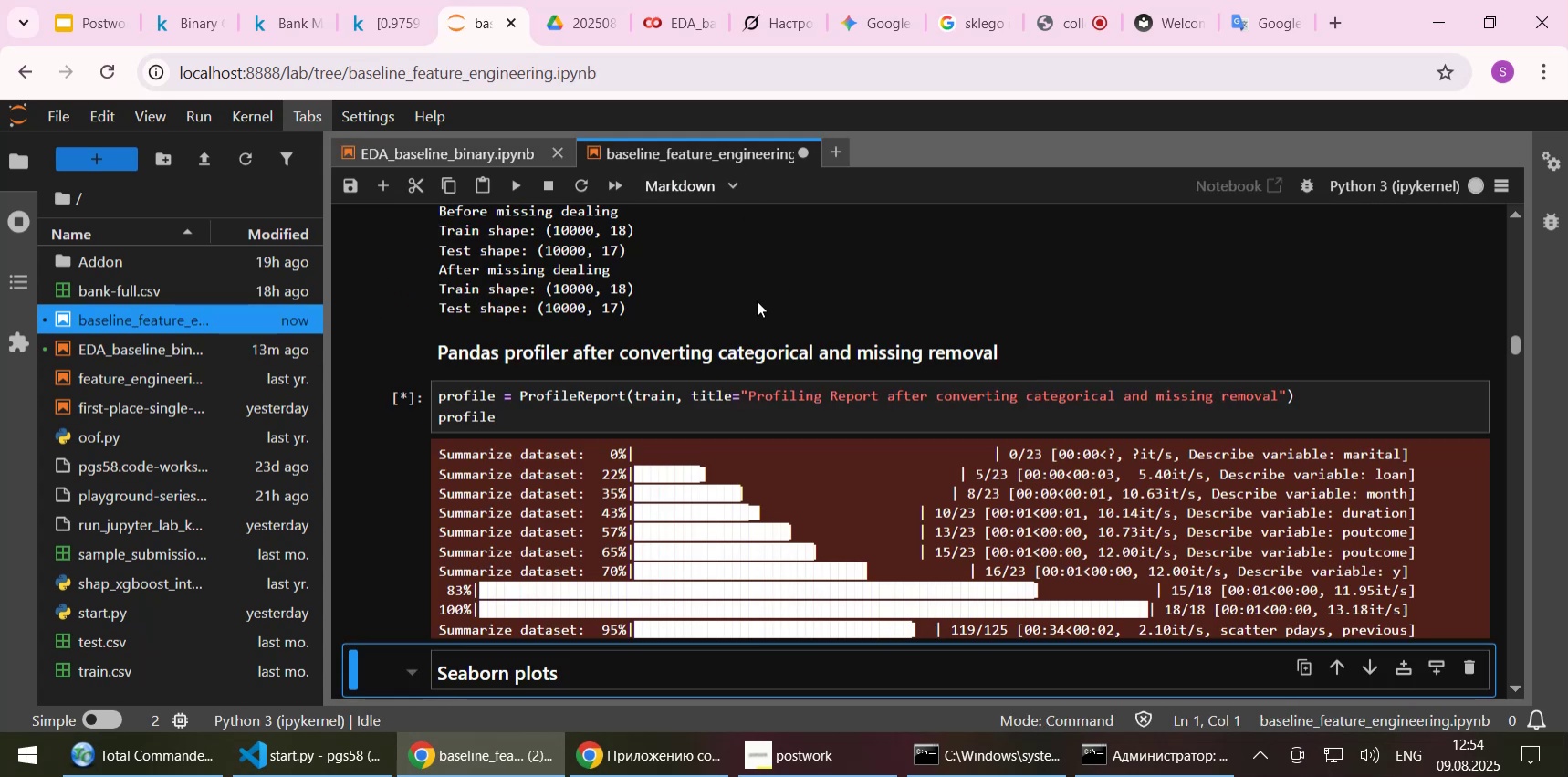 
scroll: coordinate [757, 301], scroll_direction: down, amount: 1.0
 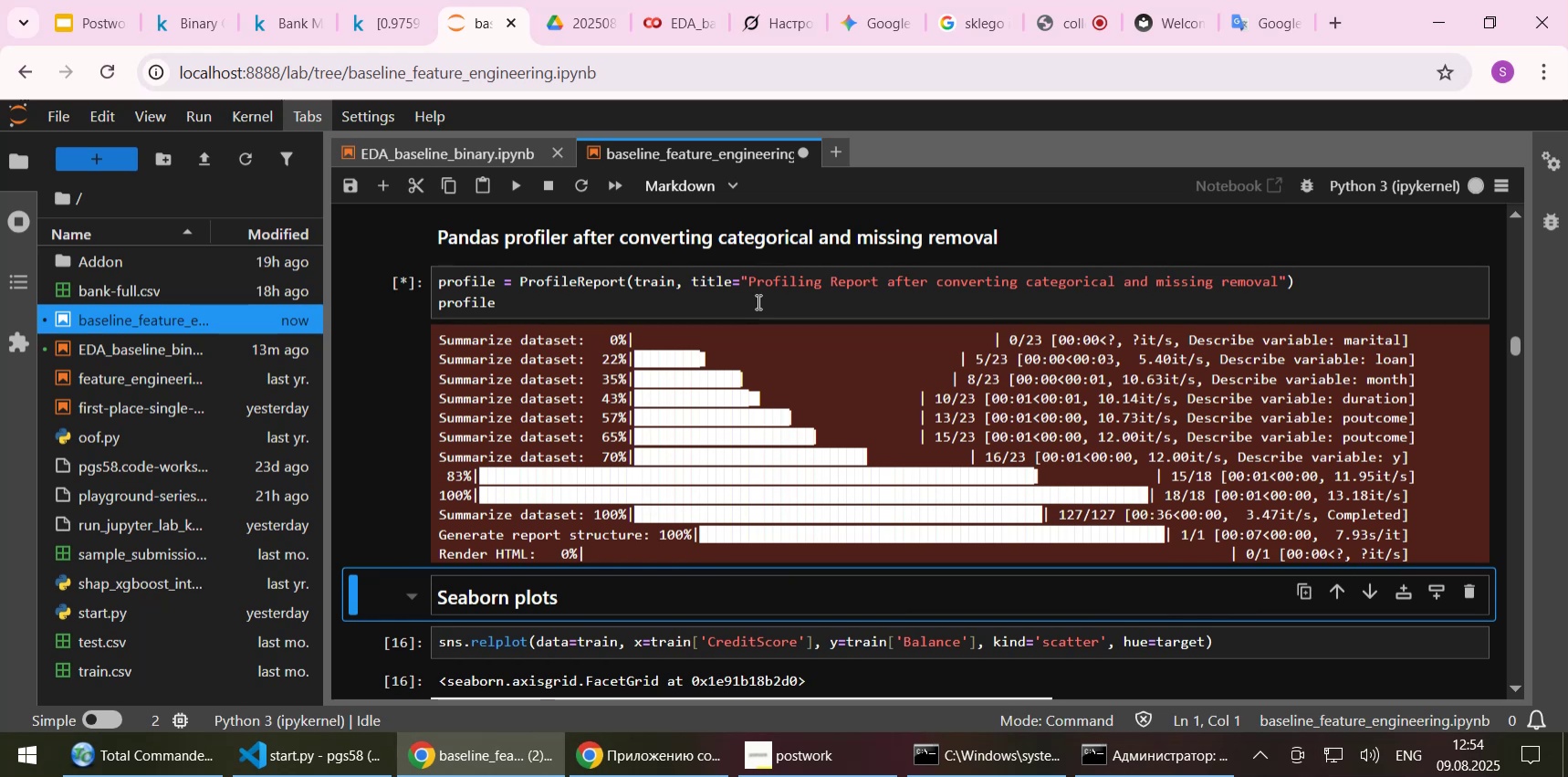 
wait(12.89)
 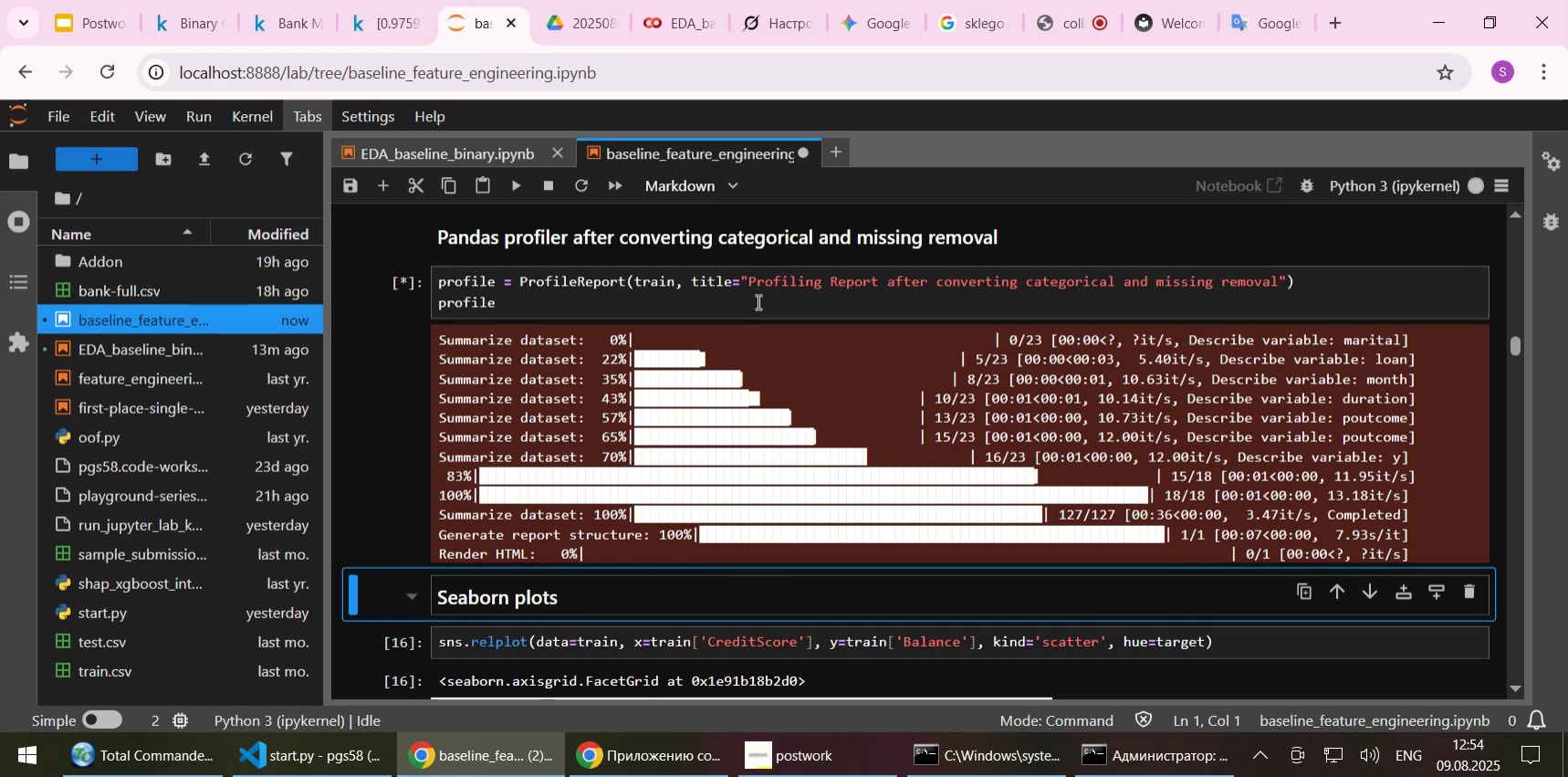 
scroll: coordinate [403, 454], scroll_direction: down, amount: 1.0
 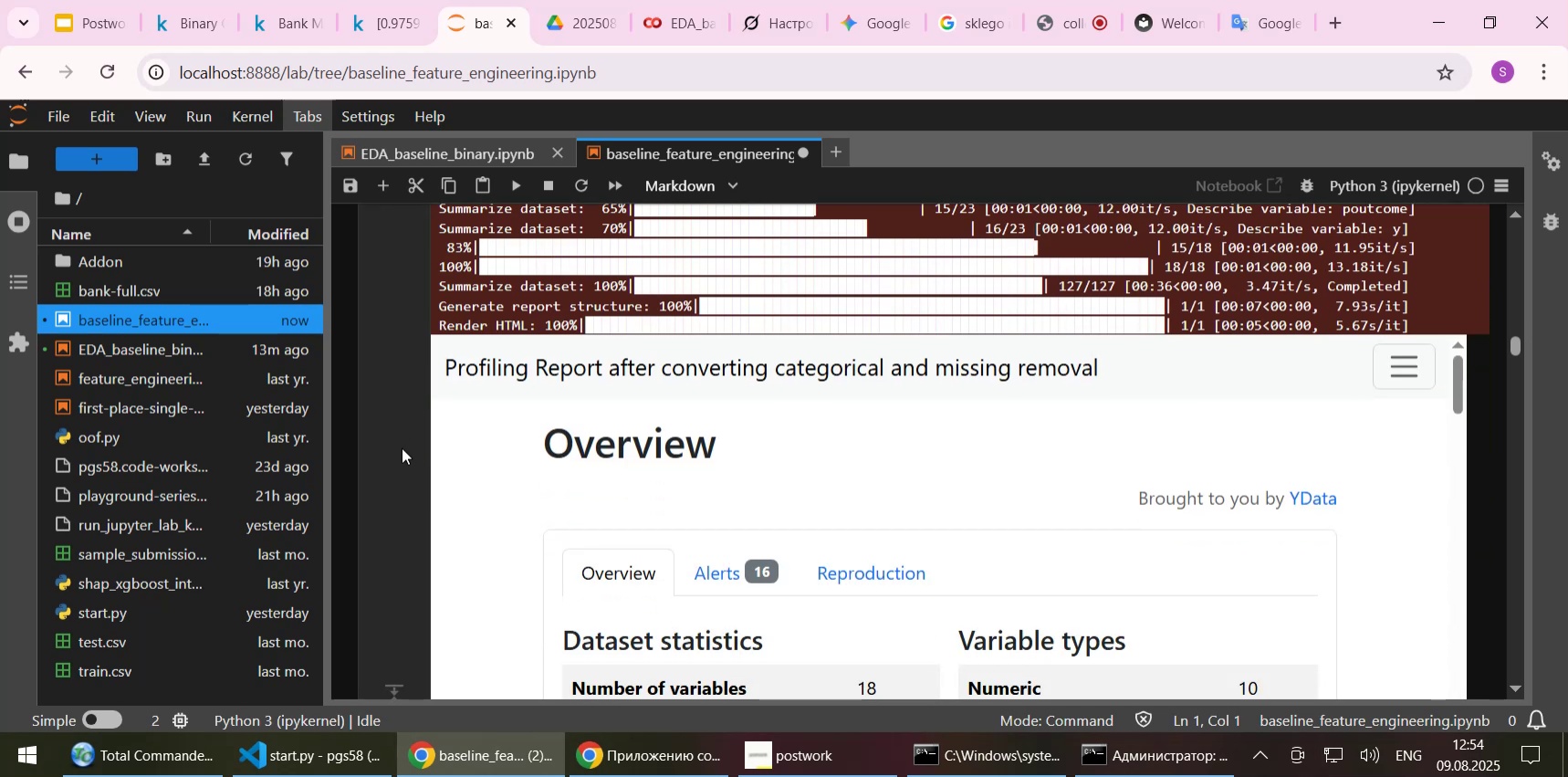 
left_click([402, 443])
 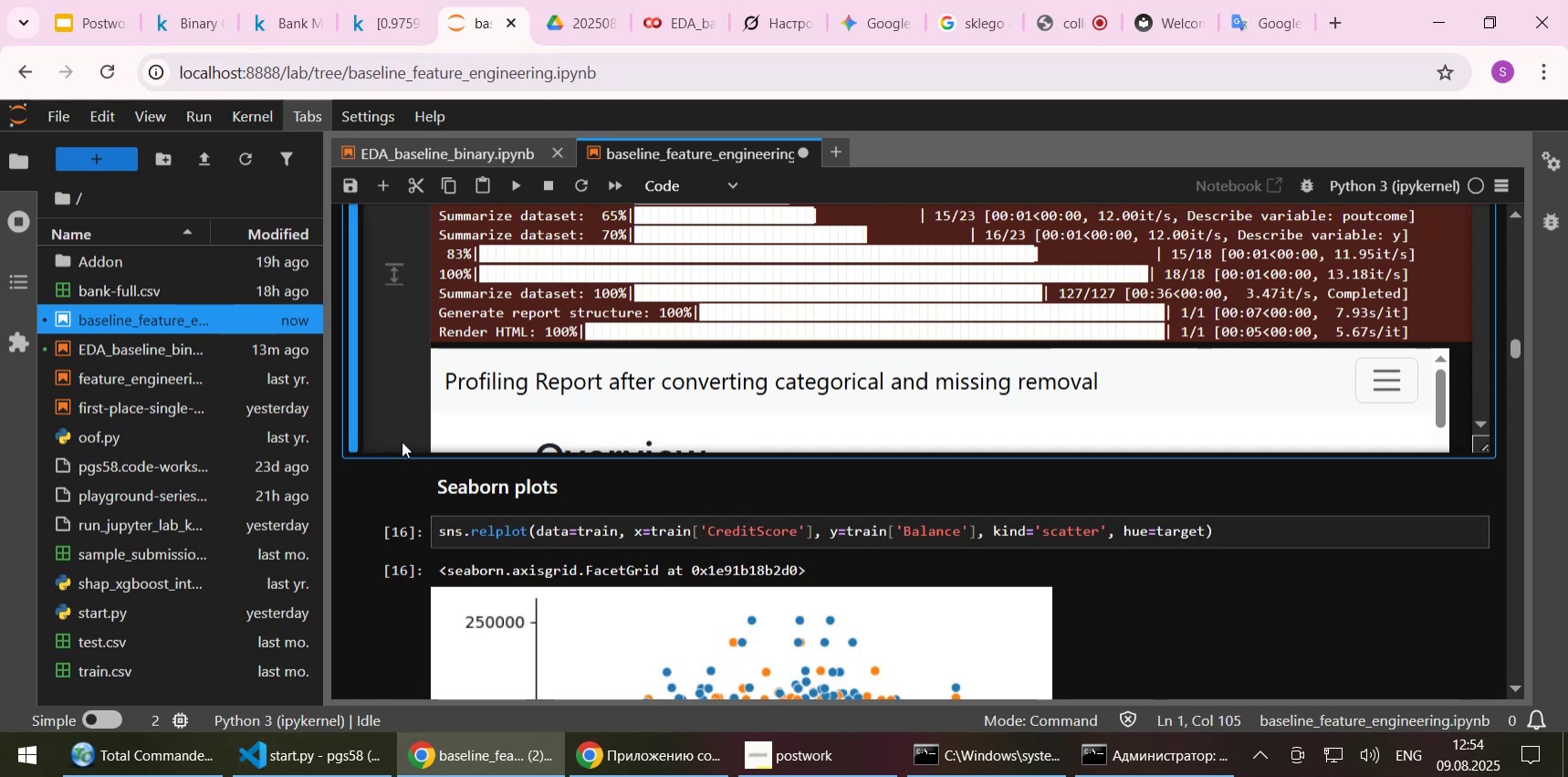 
scroll: coordinate [404, 425], scroll_direction: up, amount: 2.0
 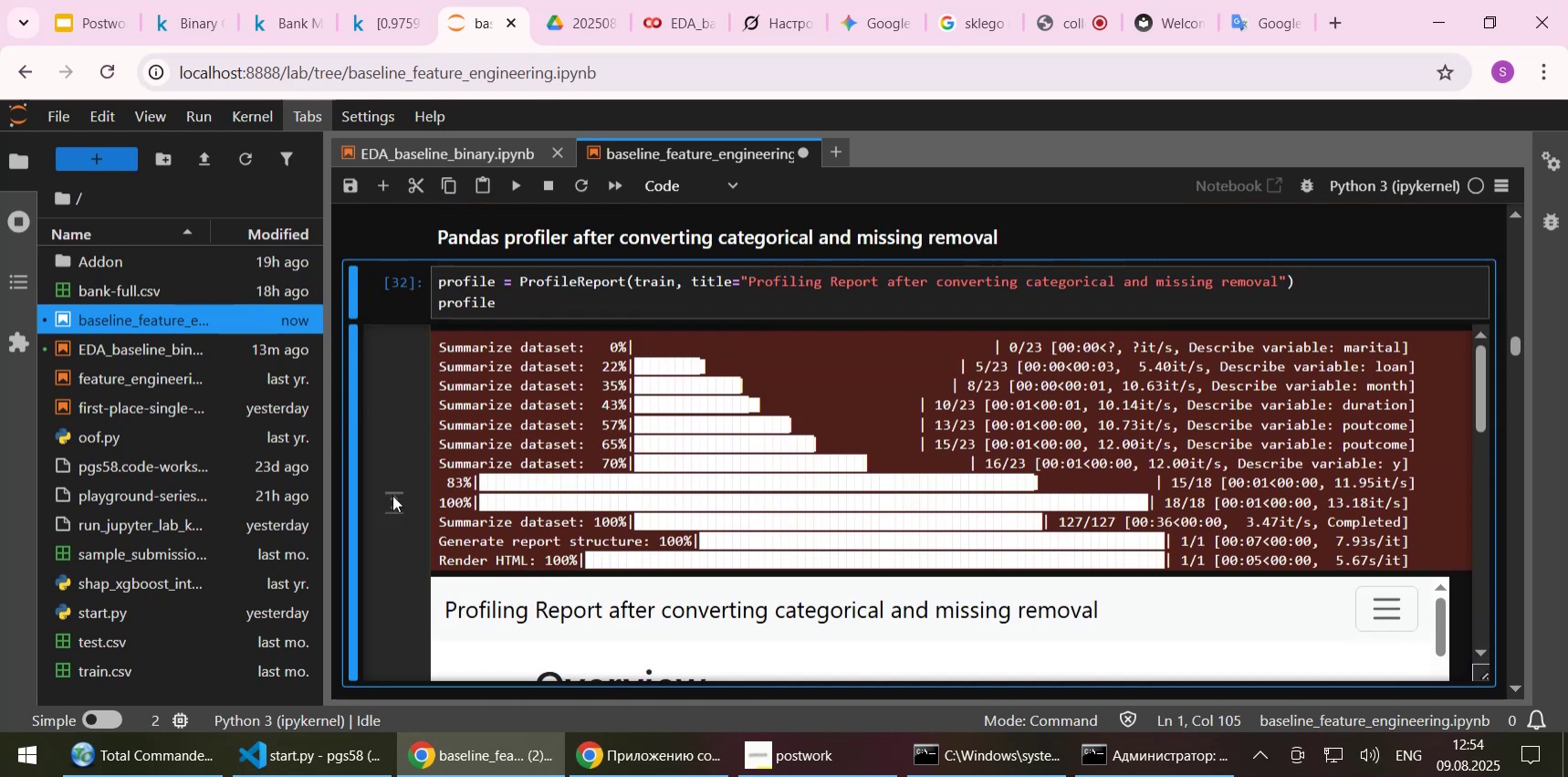 
left_click([392, 496])
 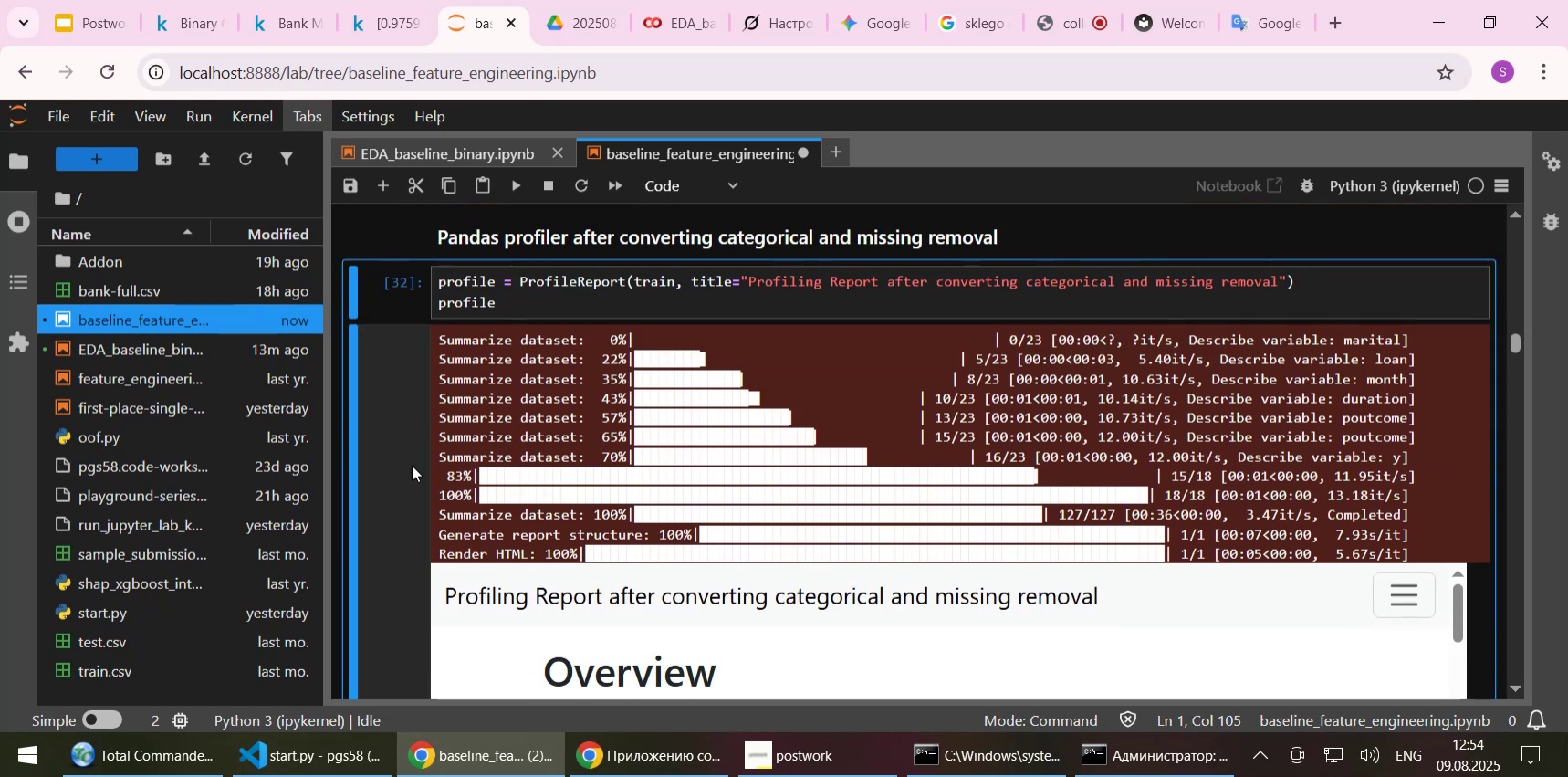 
scroll: coordinate [1484, 398], scroll_direction: down, amount: 6.0
 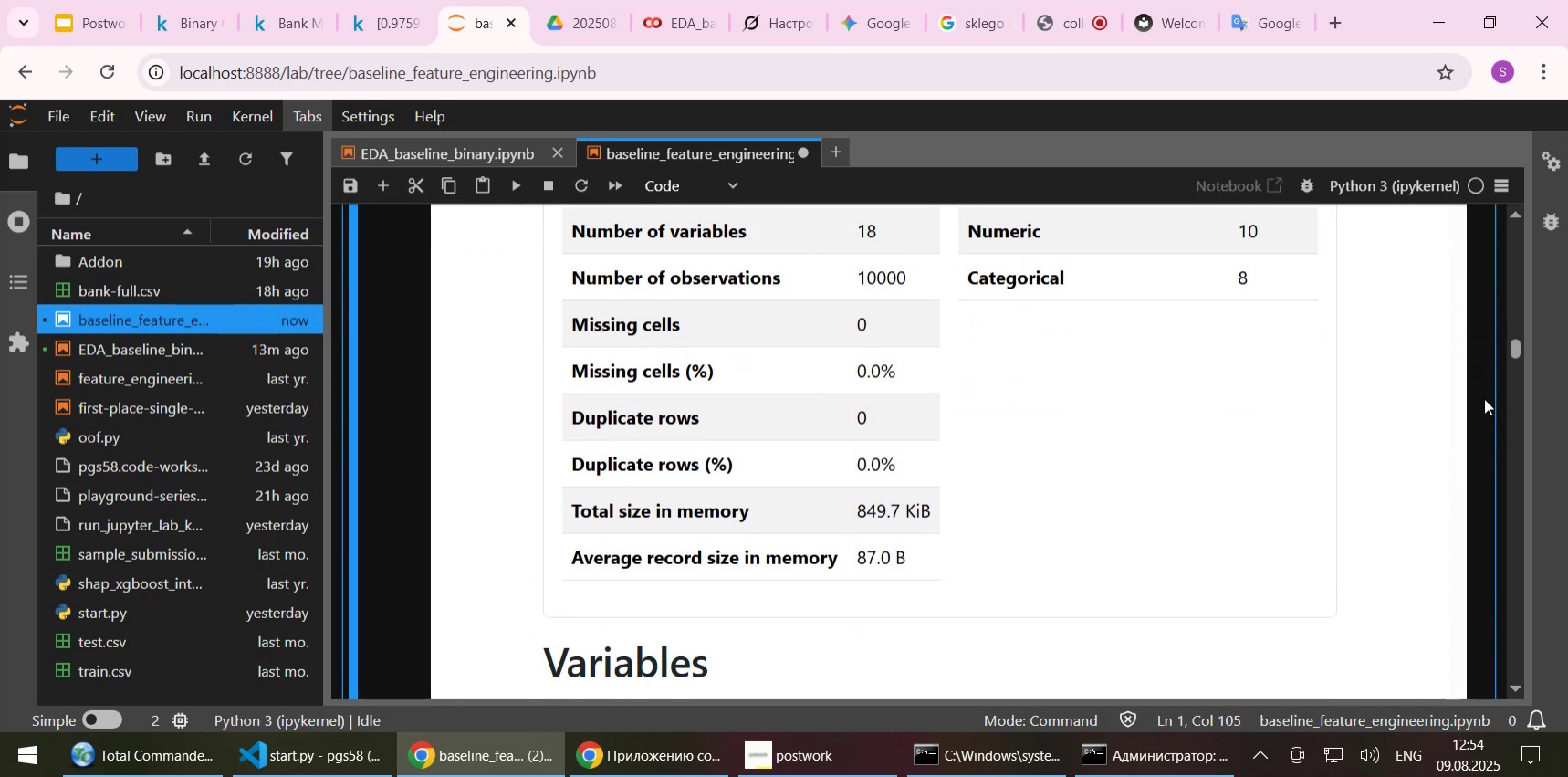 
scroll: coordinate [1484, 398], scroll_direction: up, amount: 28.0
 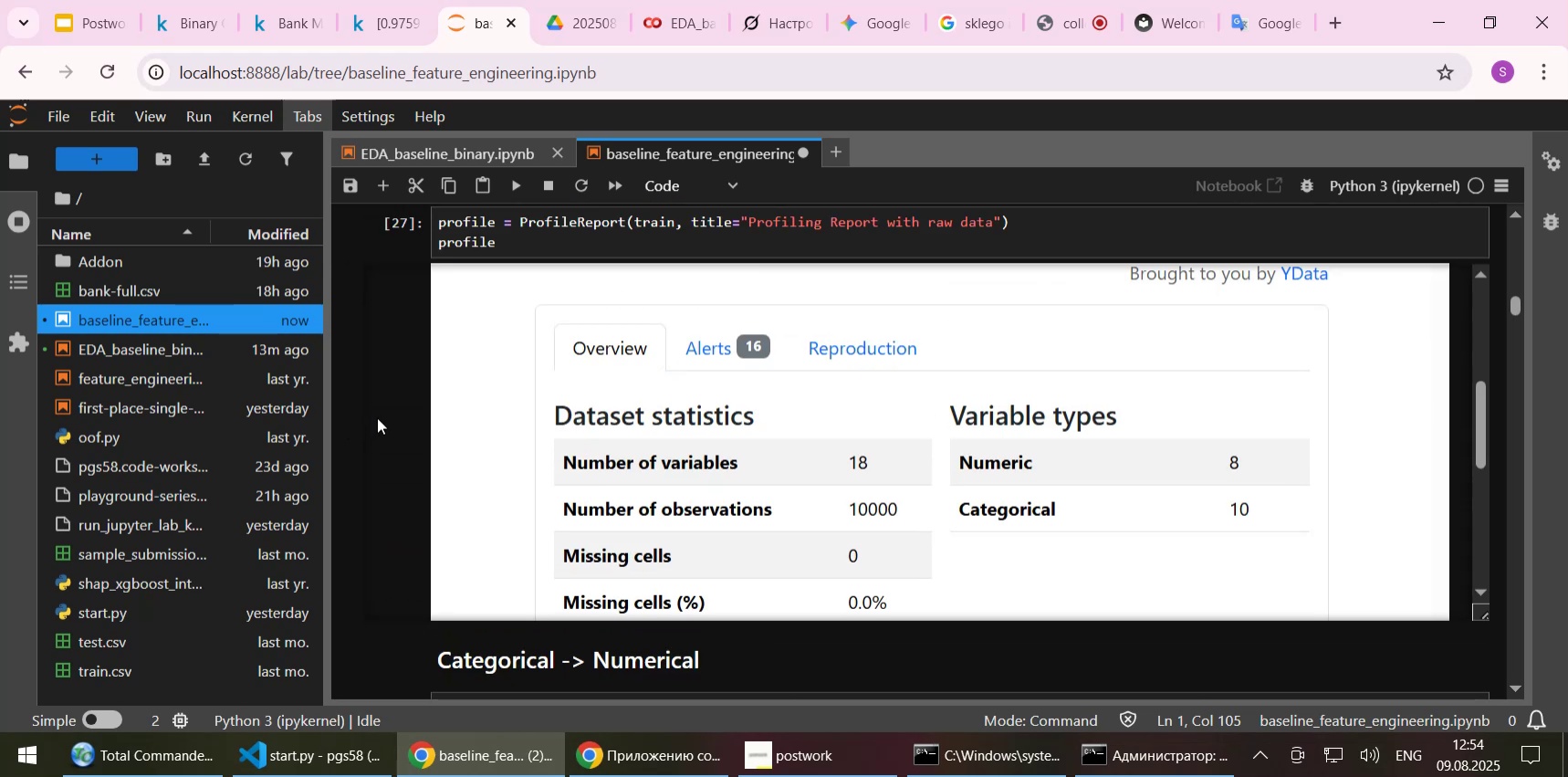 
left_click([399, 420])
 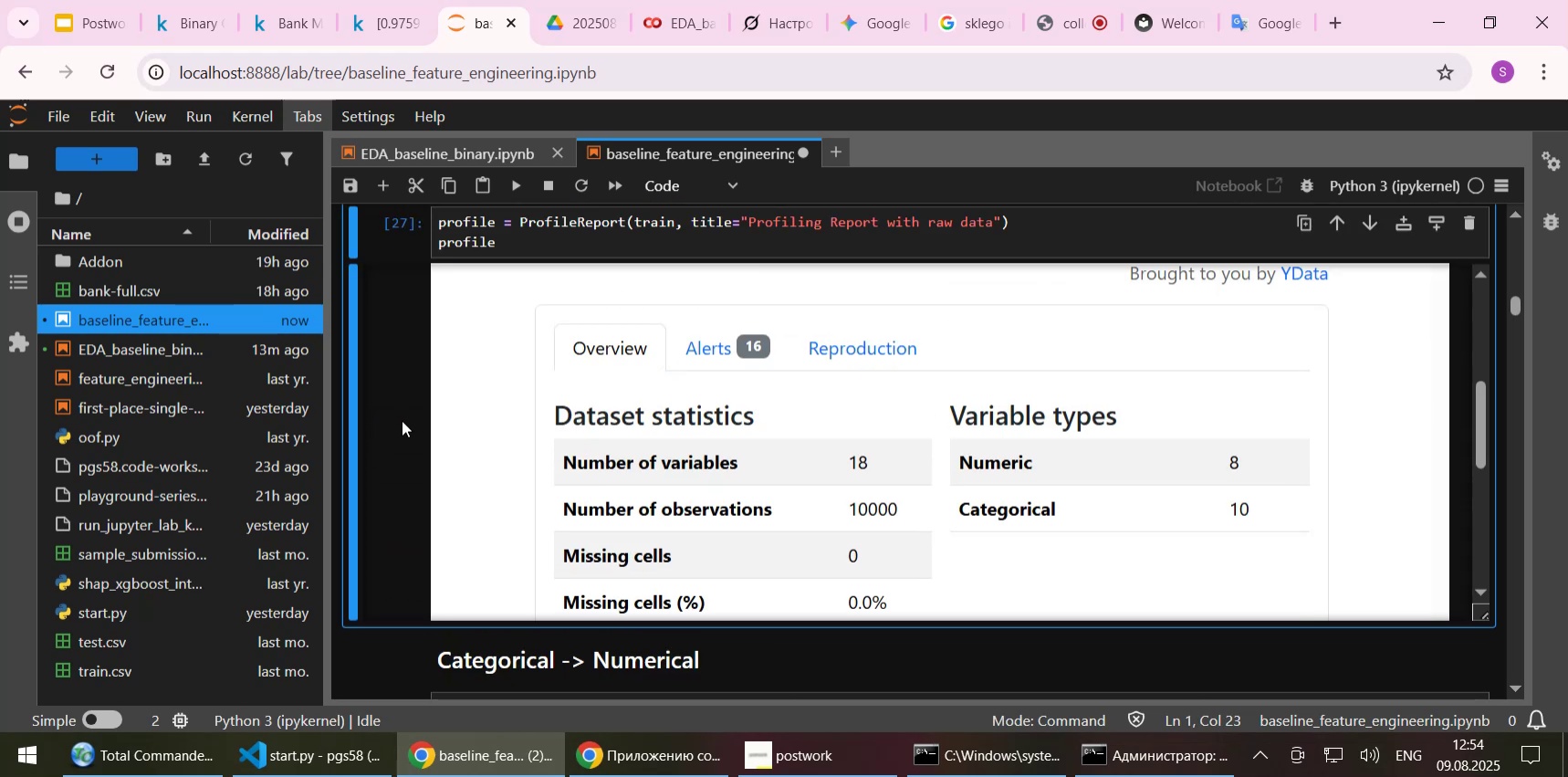 
left_click([400, 421])
 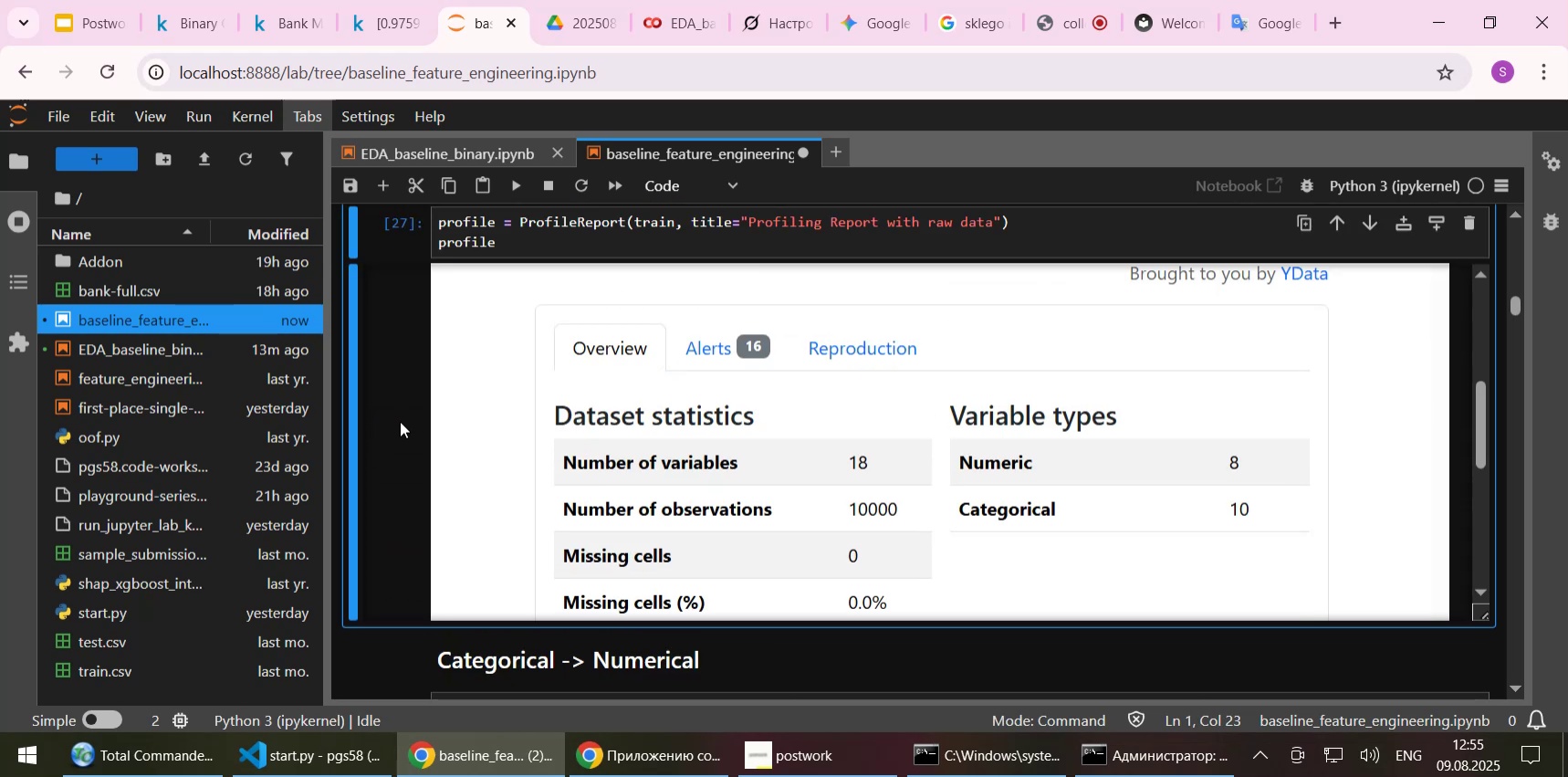 
scroll: coordinate [400, 421], scroll_direction: up, amount: 2.0
 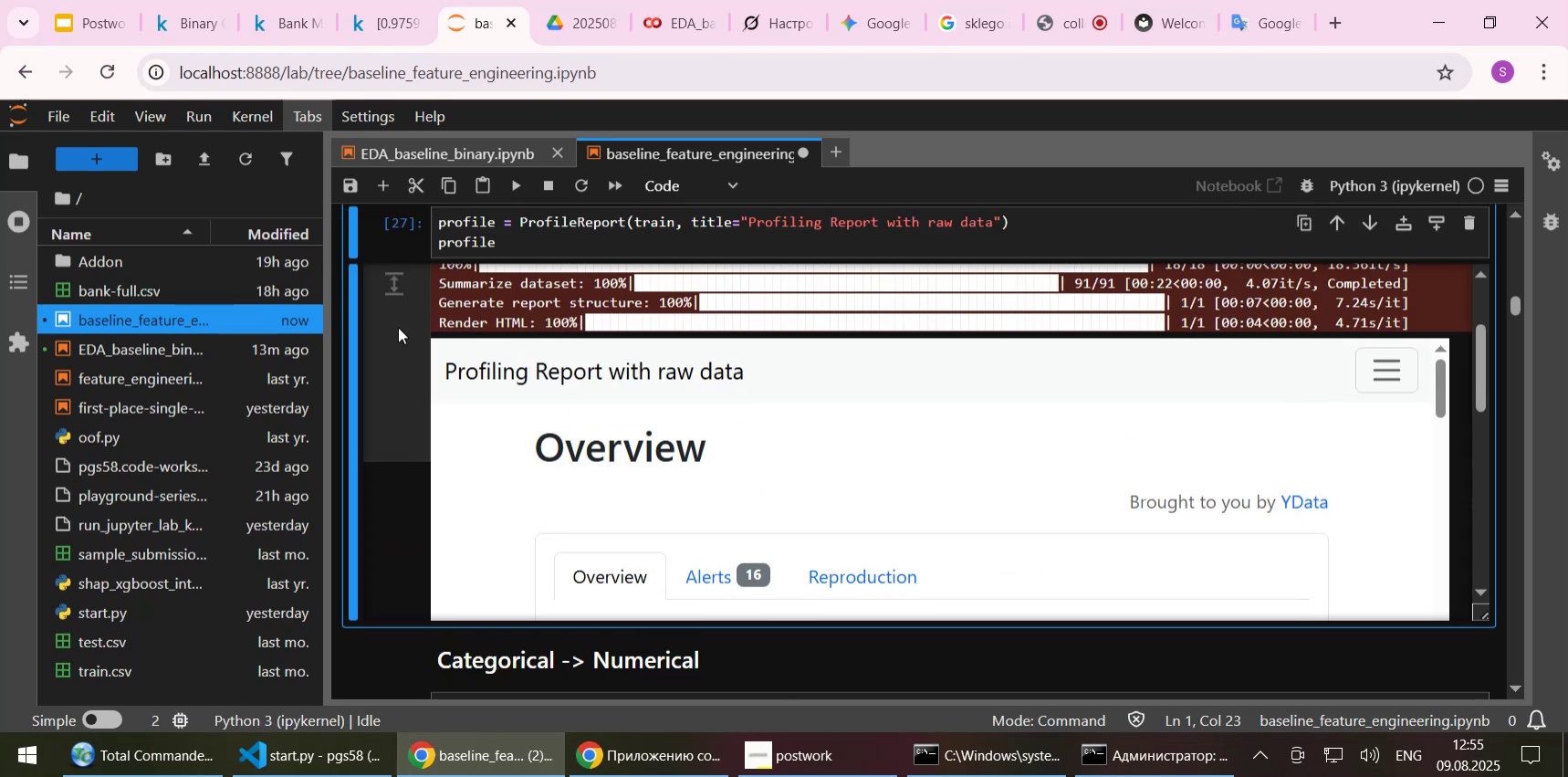 
left_click([394, 289])
 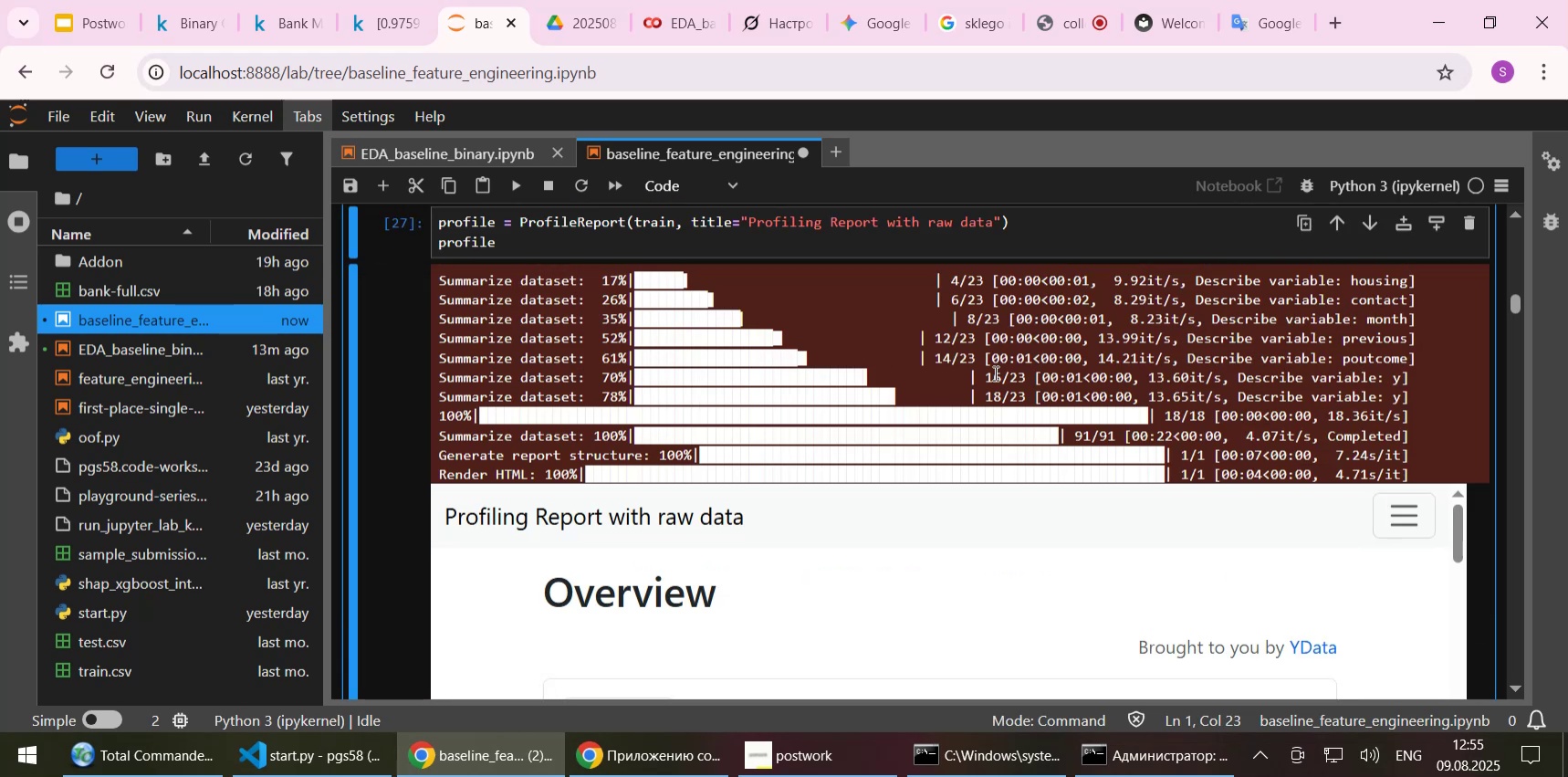 
scroll: coordinate [1490, 375], scroll_direction: down, amount: 7.0
 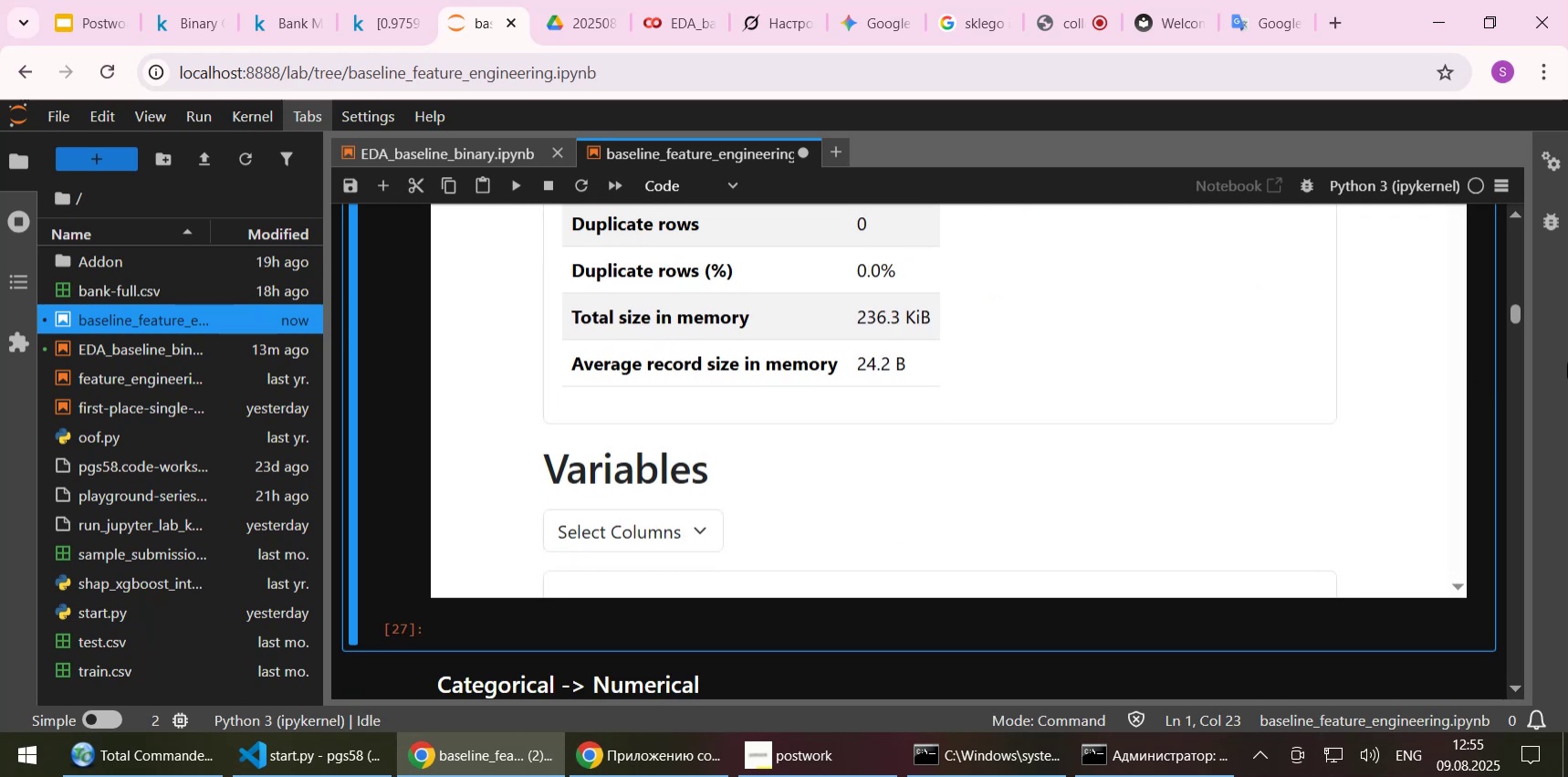 
scroll: coordinate [1483, 396], scroll_direction: up, amount: 4.0
 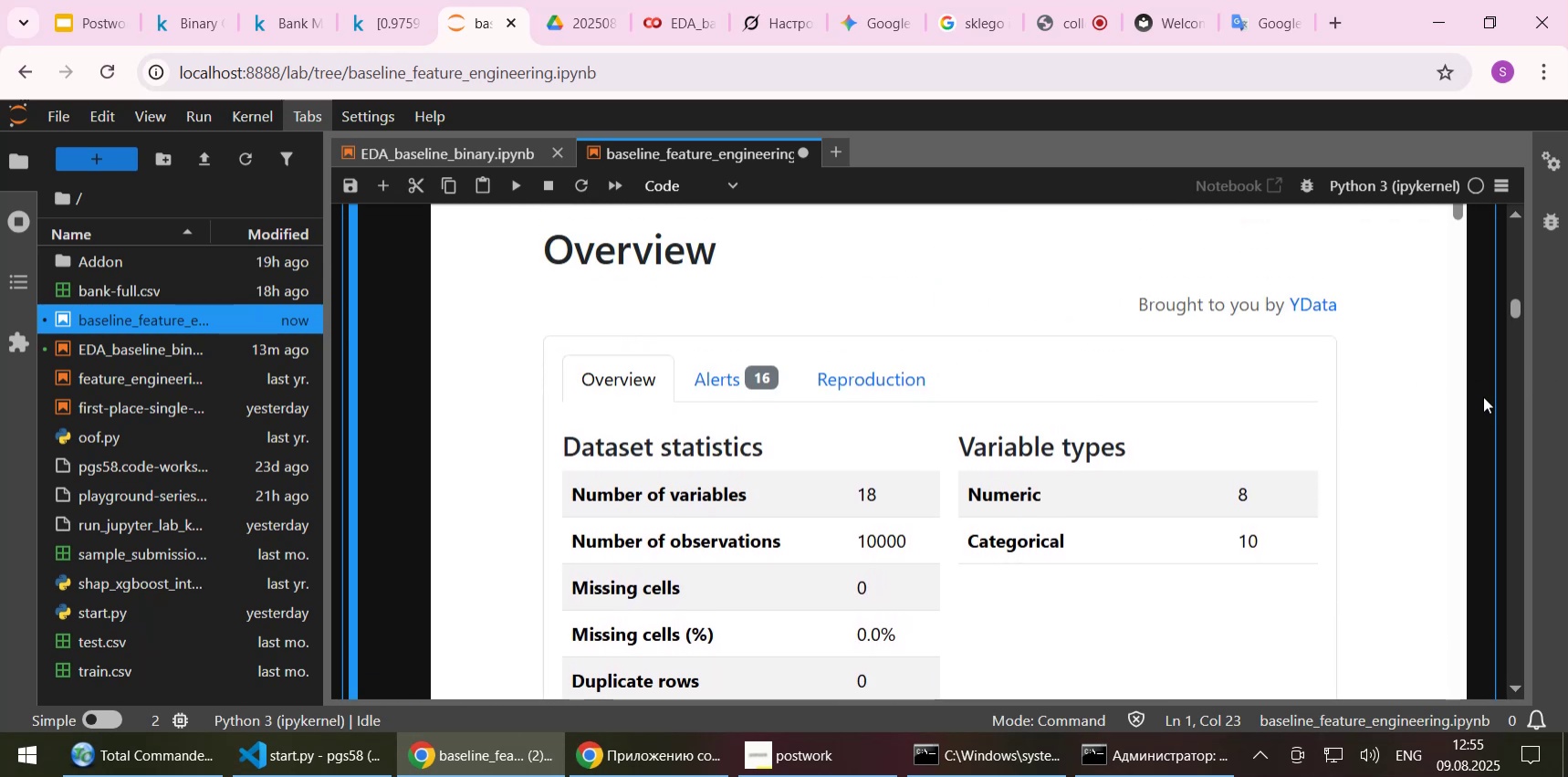 
scroll: coordinate [1480, 534], scroll_direction: down, amount: 20.0
 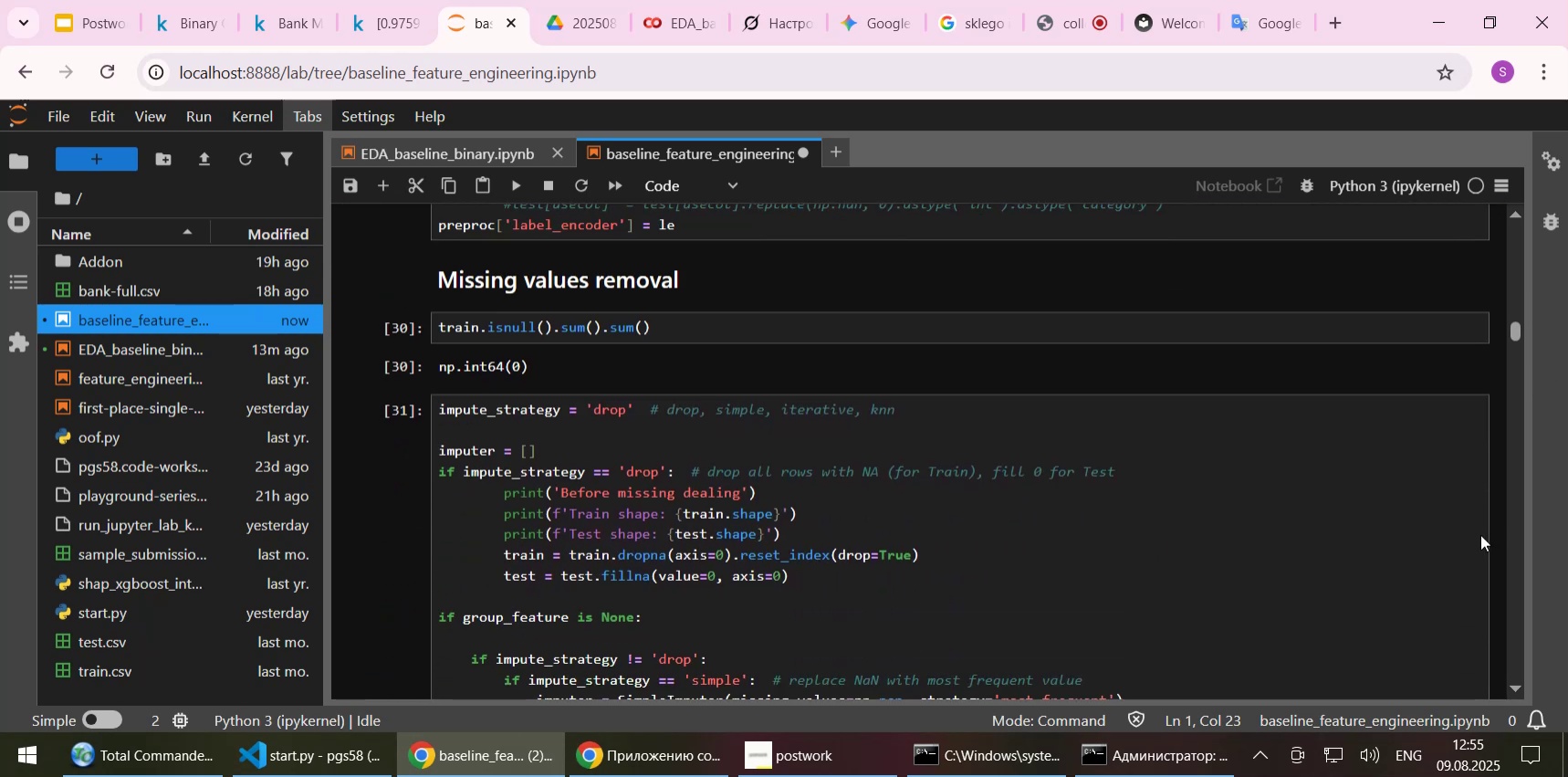 
scroll: coordinate [1474, 531], scroll_direction: up, amount: 1.0
 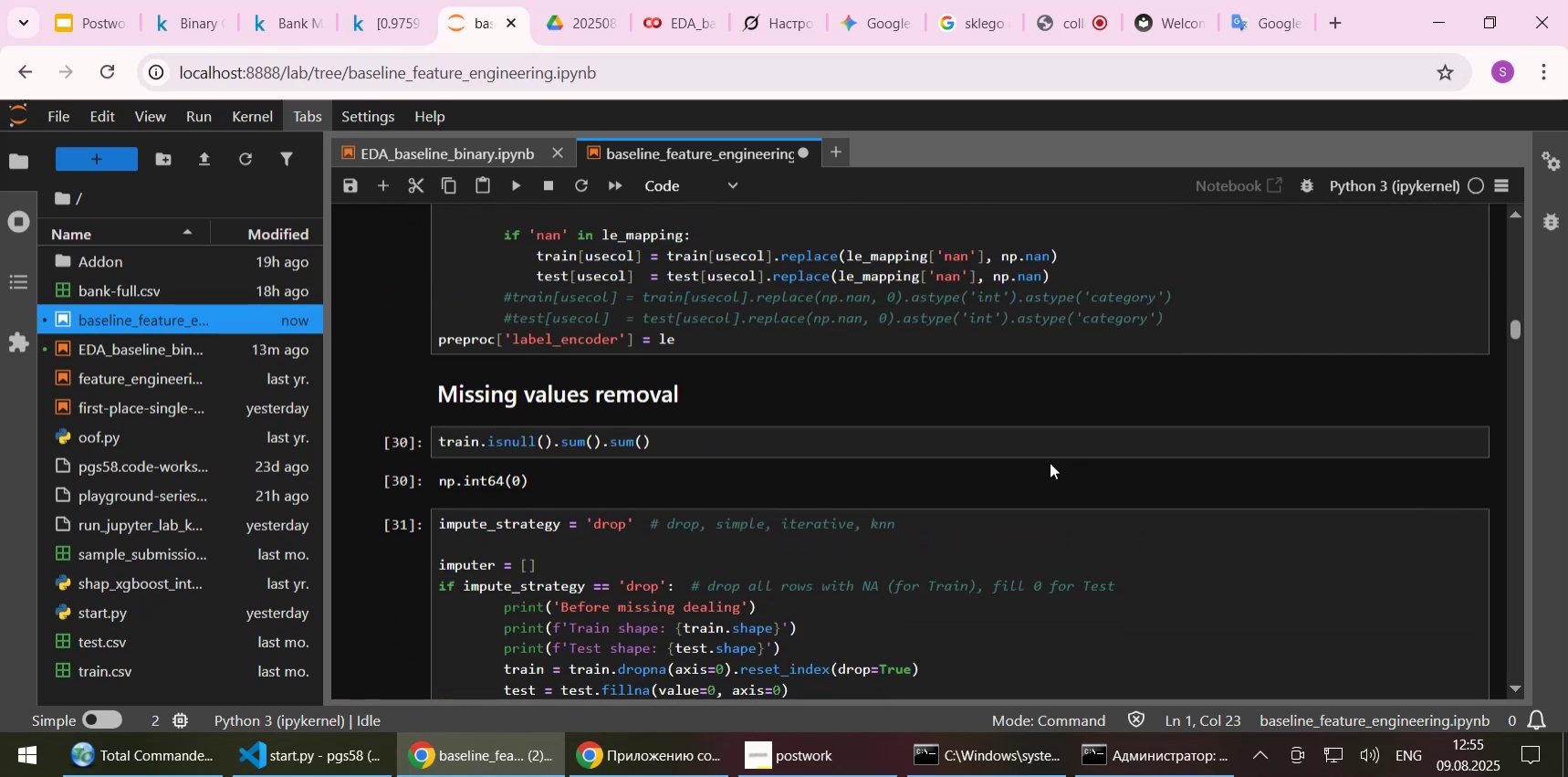 
scroll: coordinate [1017, 462], scroll_direction: down, amount: 1.0
 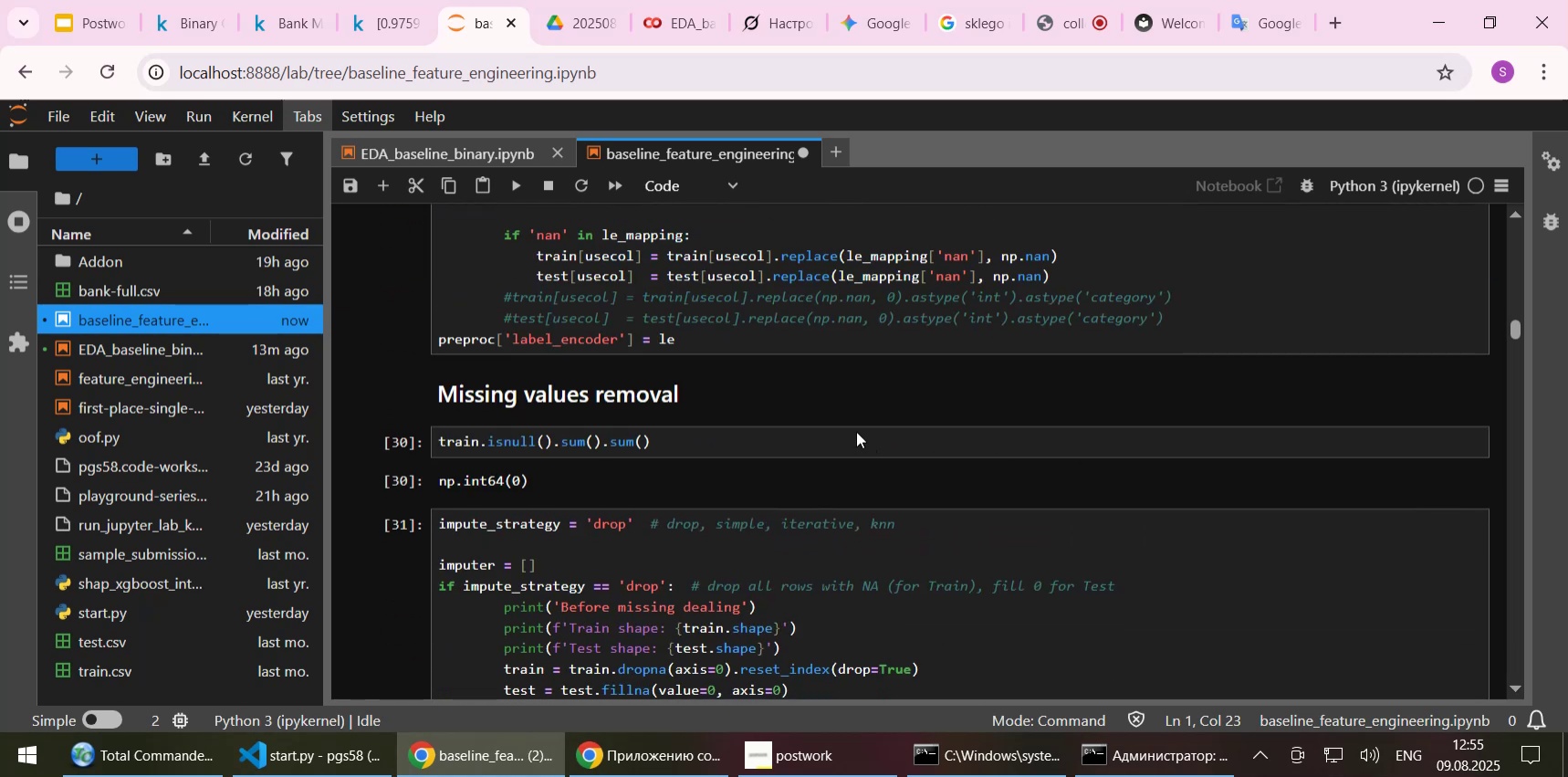 
left_click([795, 440])
 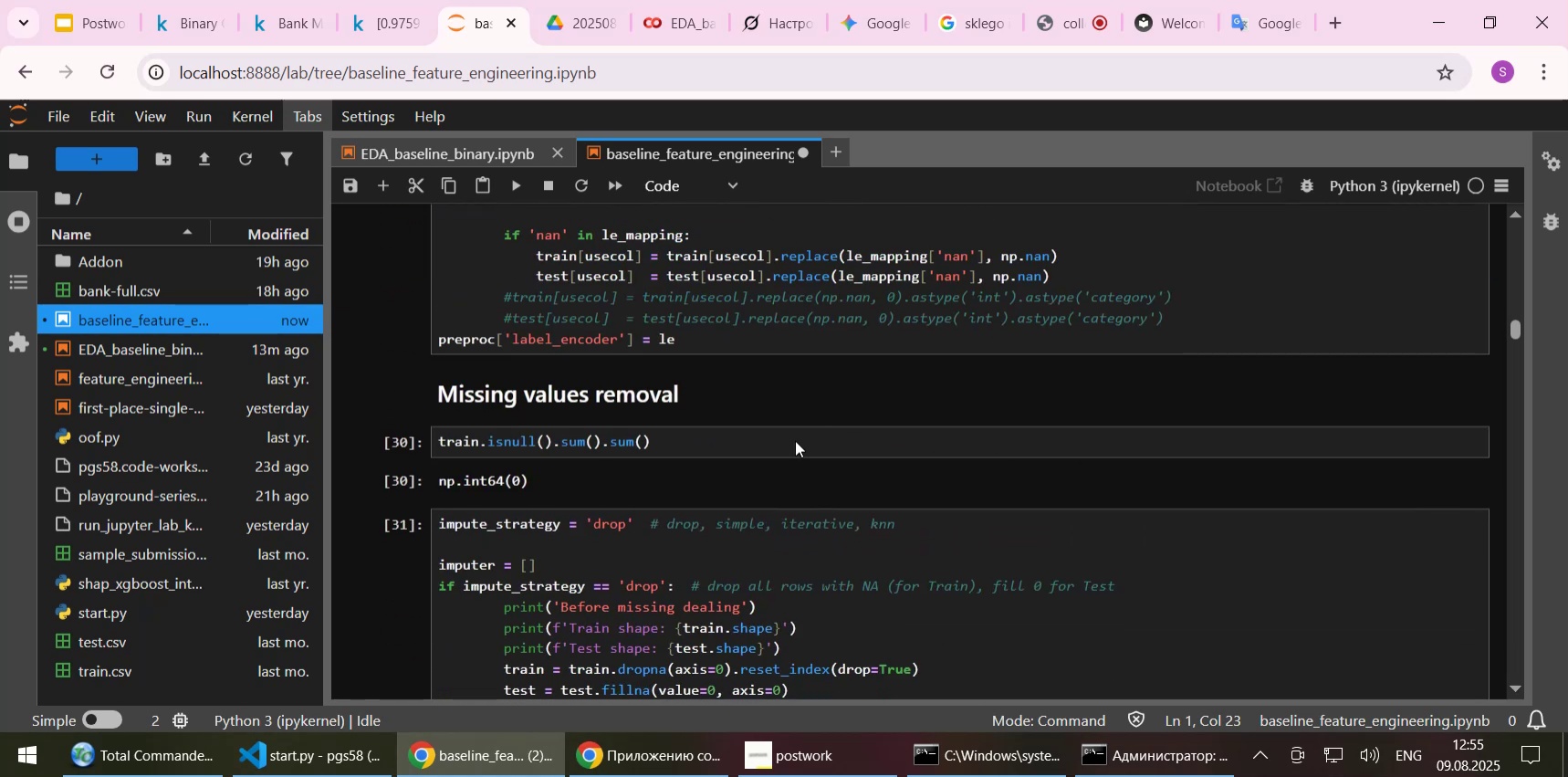 
scroll: coordinate [795, 440], scroll_direction: down, amount: 1.0
 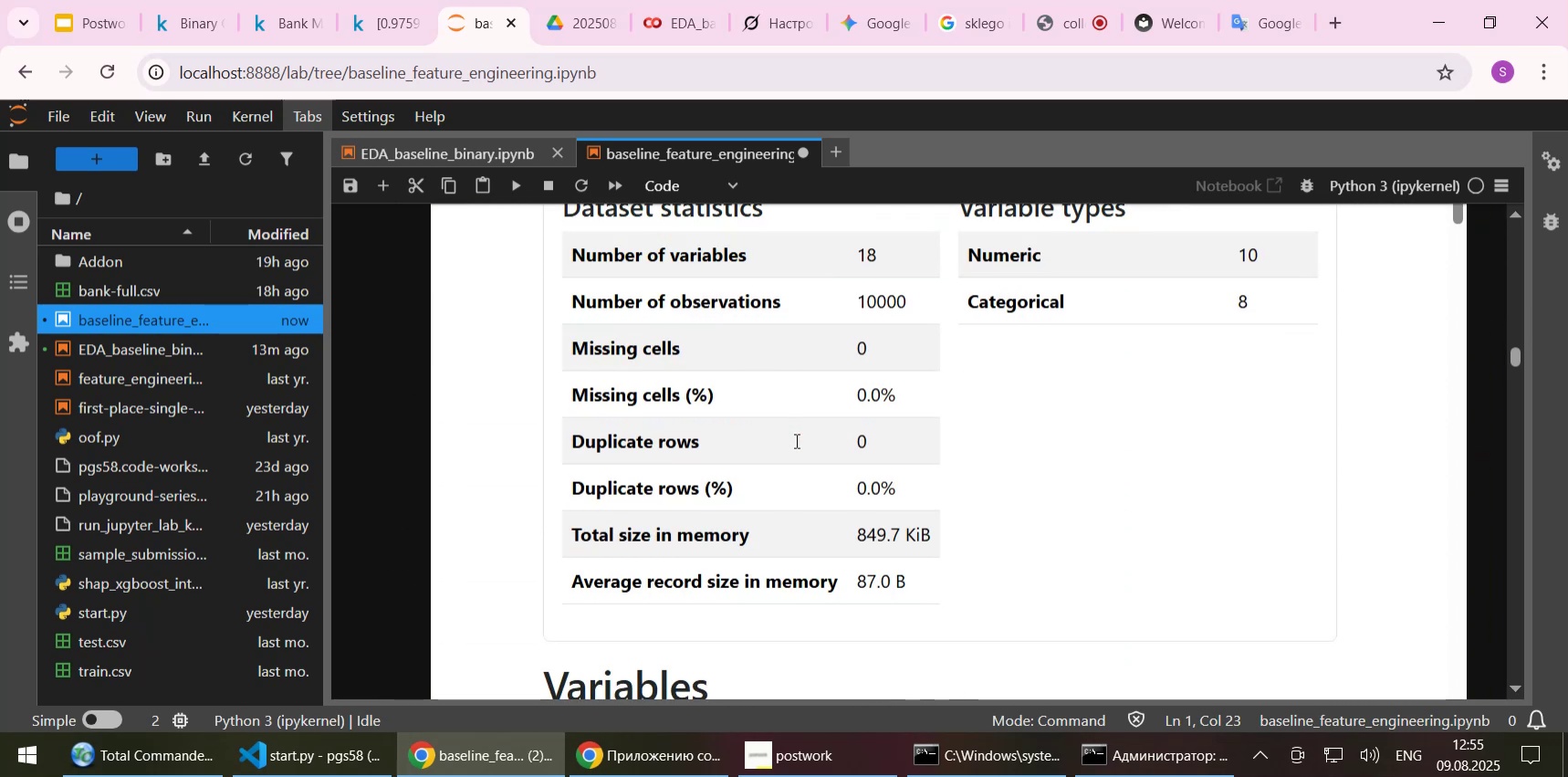 
scroll: coordinate [1468, 422], scroll_direction: up, amount: 11.0
 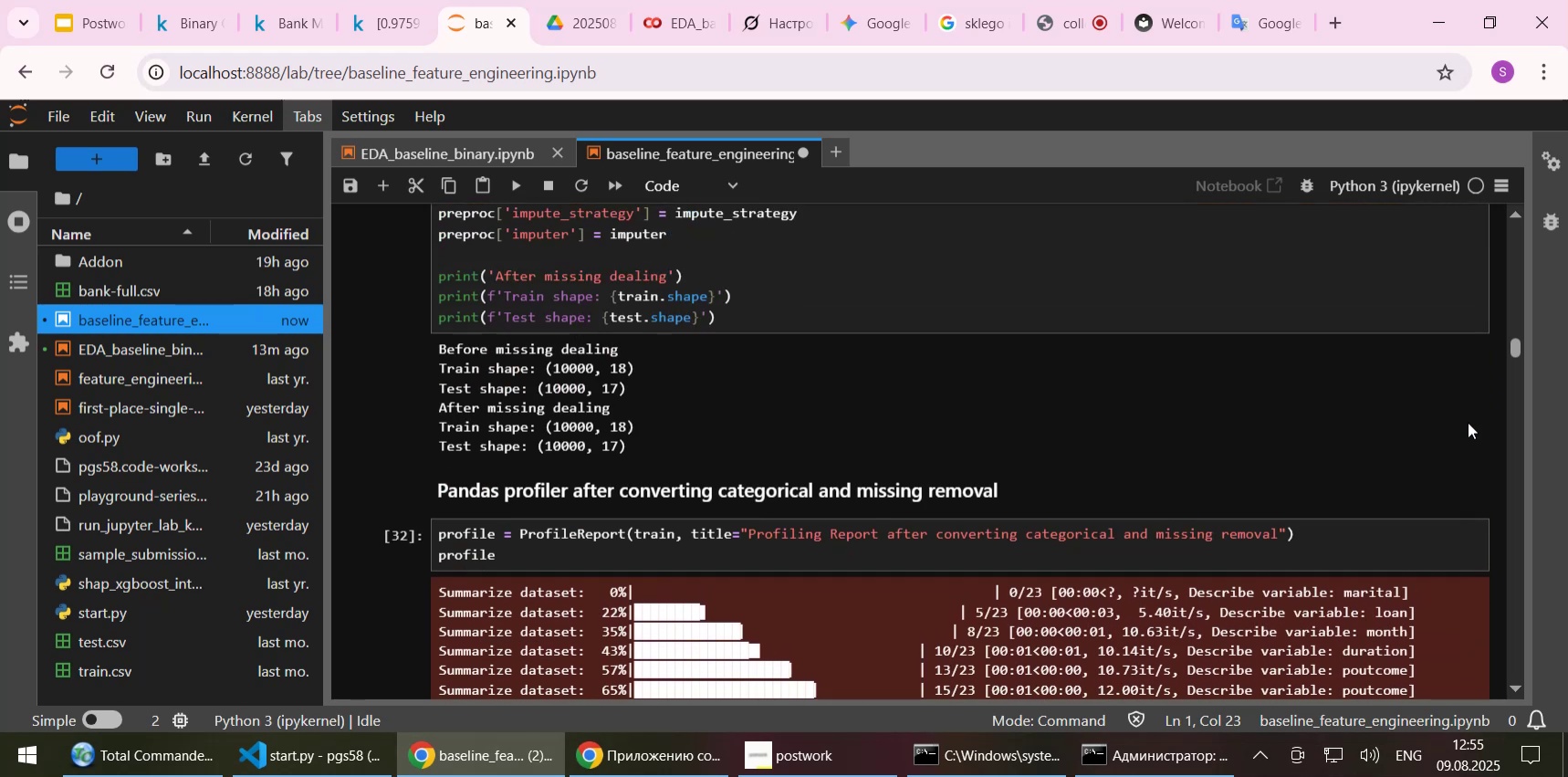 
scroll: coordinate [1468, 422], scroll_direction: up, amount: 11.0
 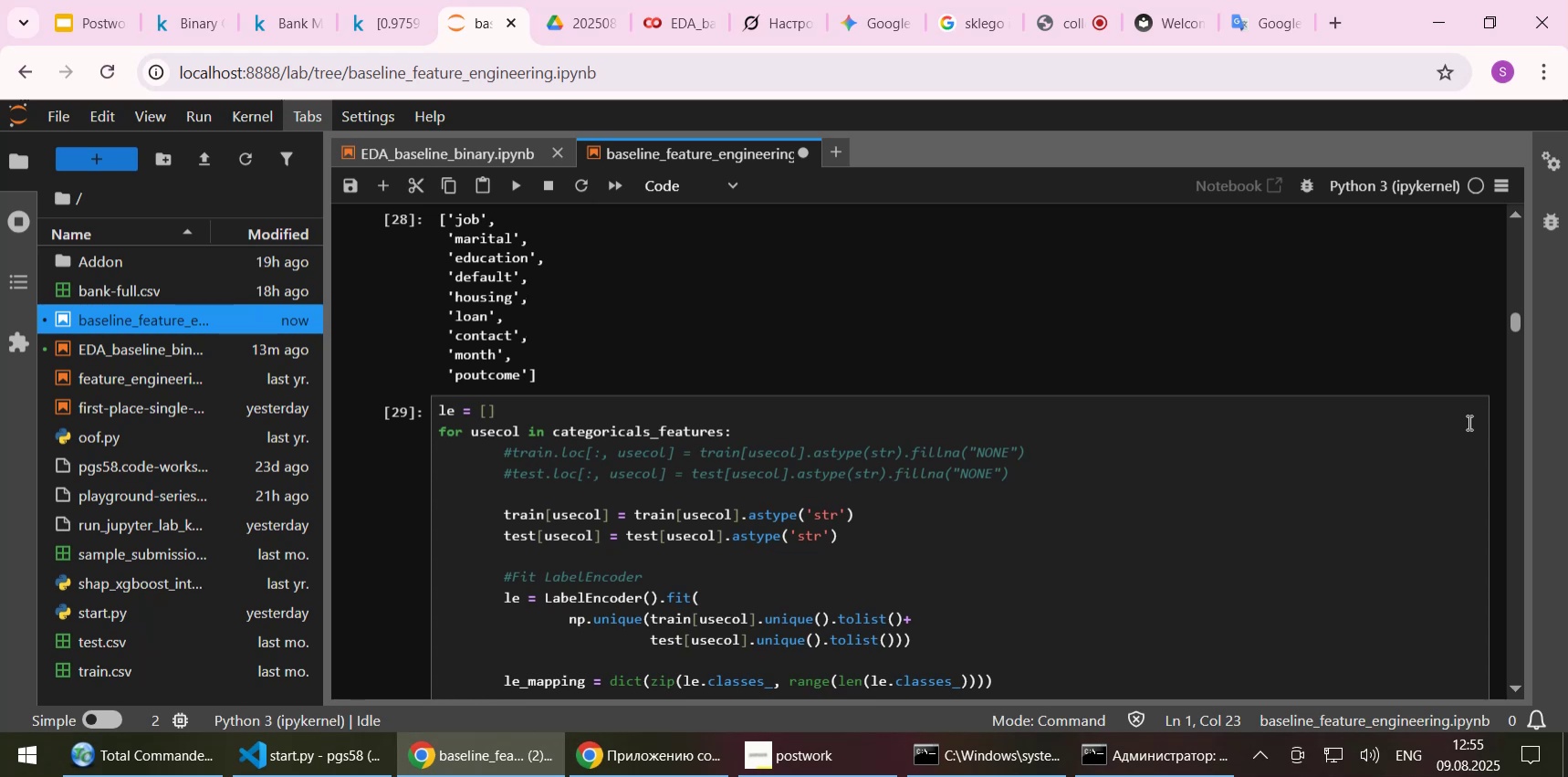 
scroll: coordinate [1468, 422], scroll_direction: down, amount: 5.0
 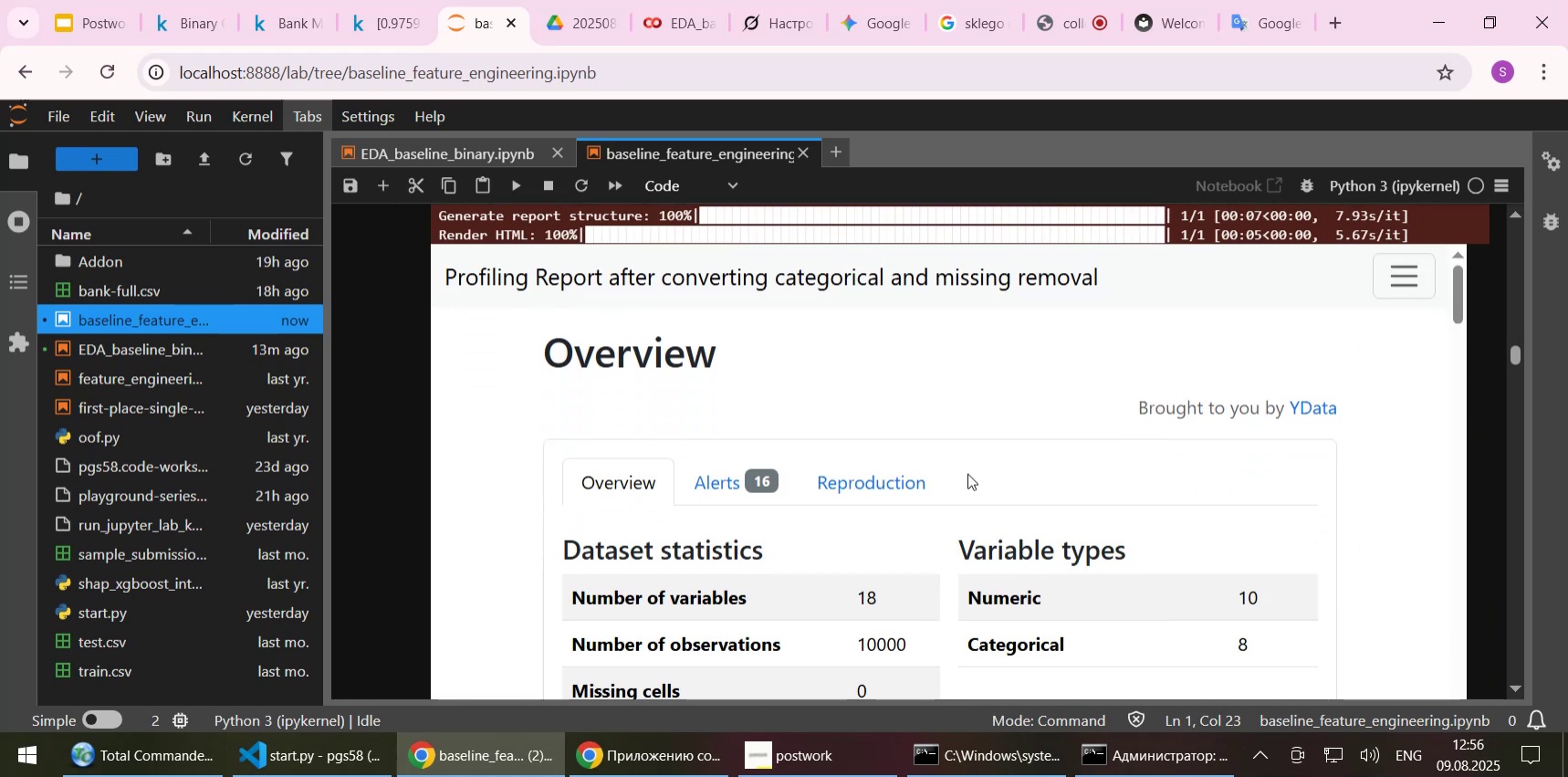 
left_click([717, 487])
 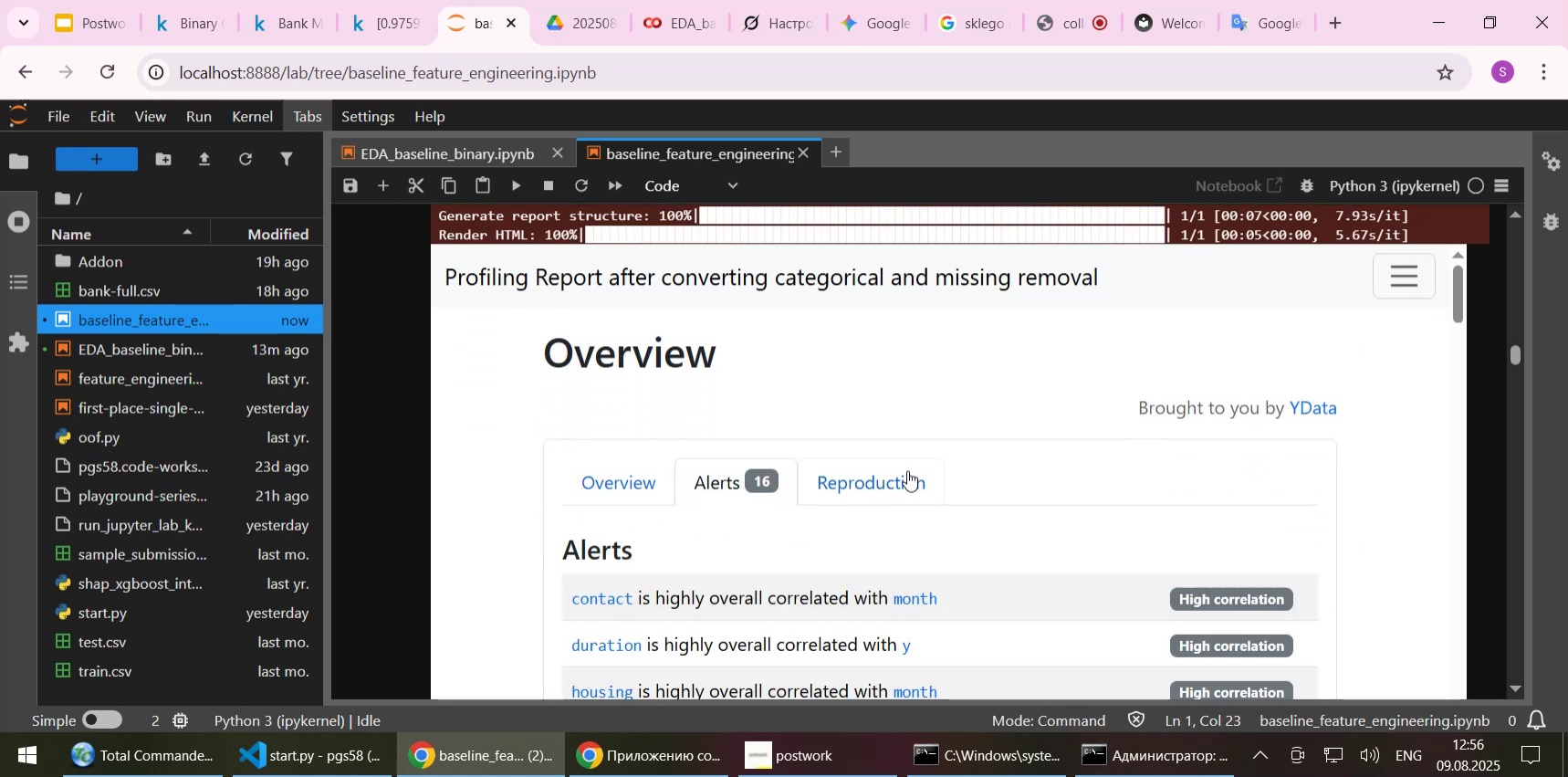 
scroll: coordinate [1334, 461], scroll_direction: down, amount: 6.0
 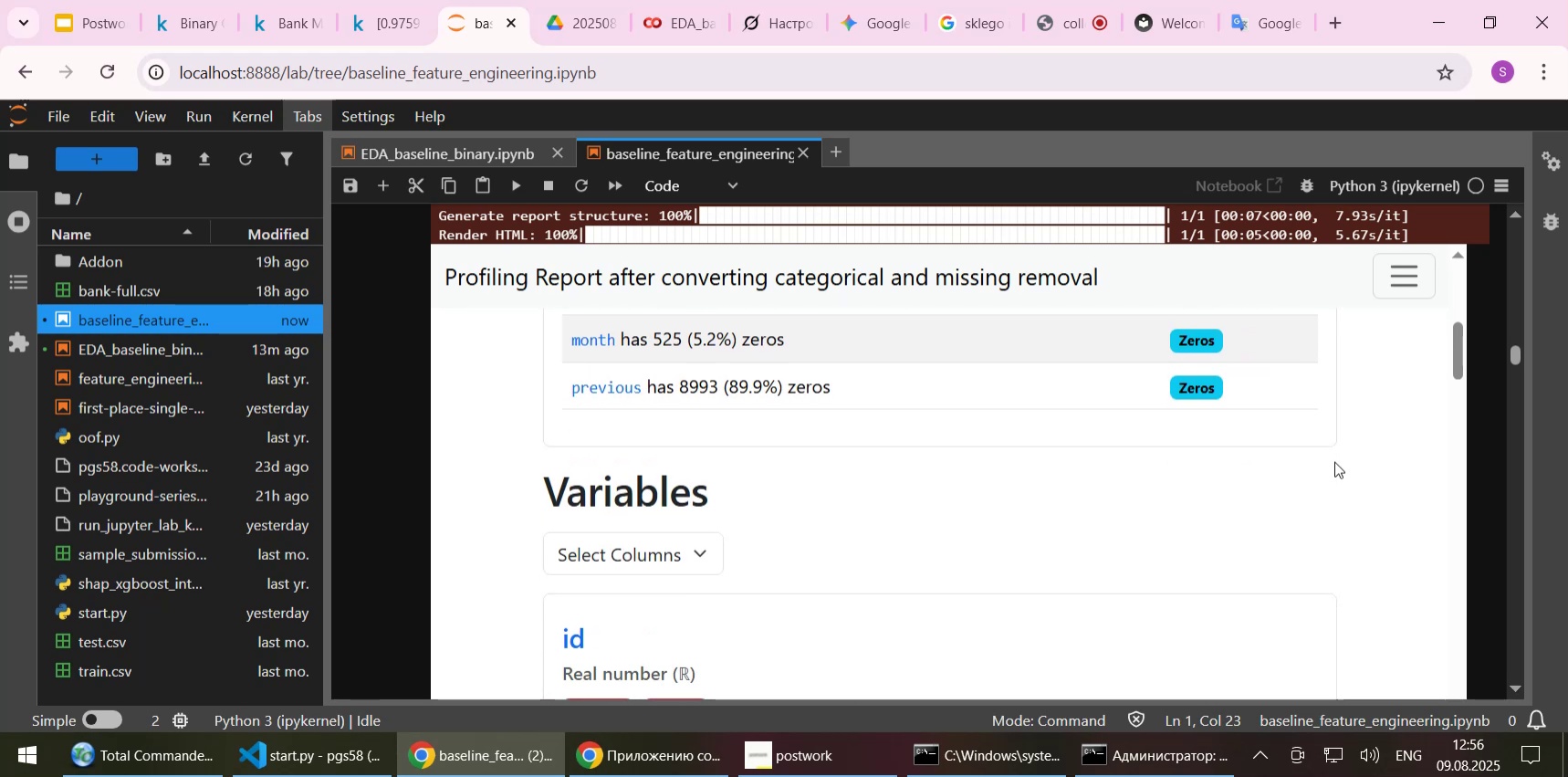 
scroll: coordinate [1334, 461], scroll_direction: up, amount: 10.0
 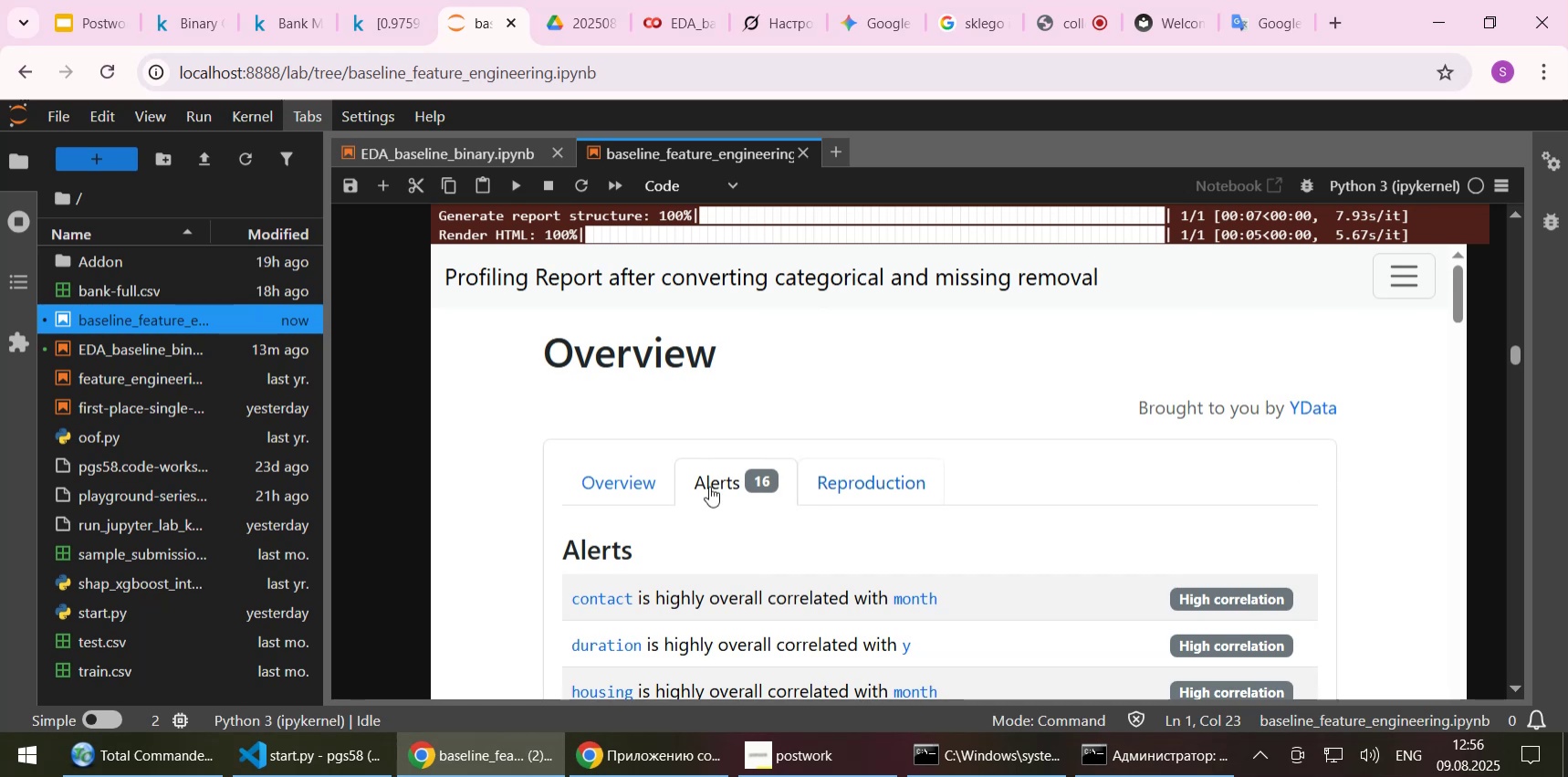 
left_click([559, 490])
 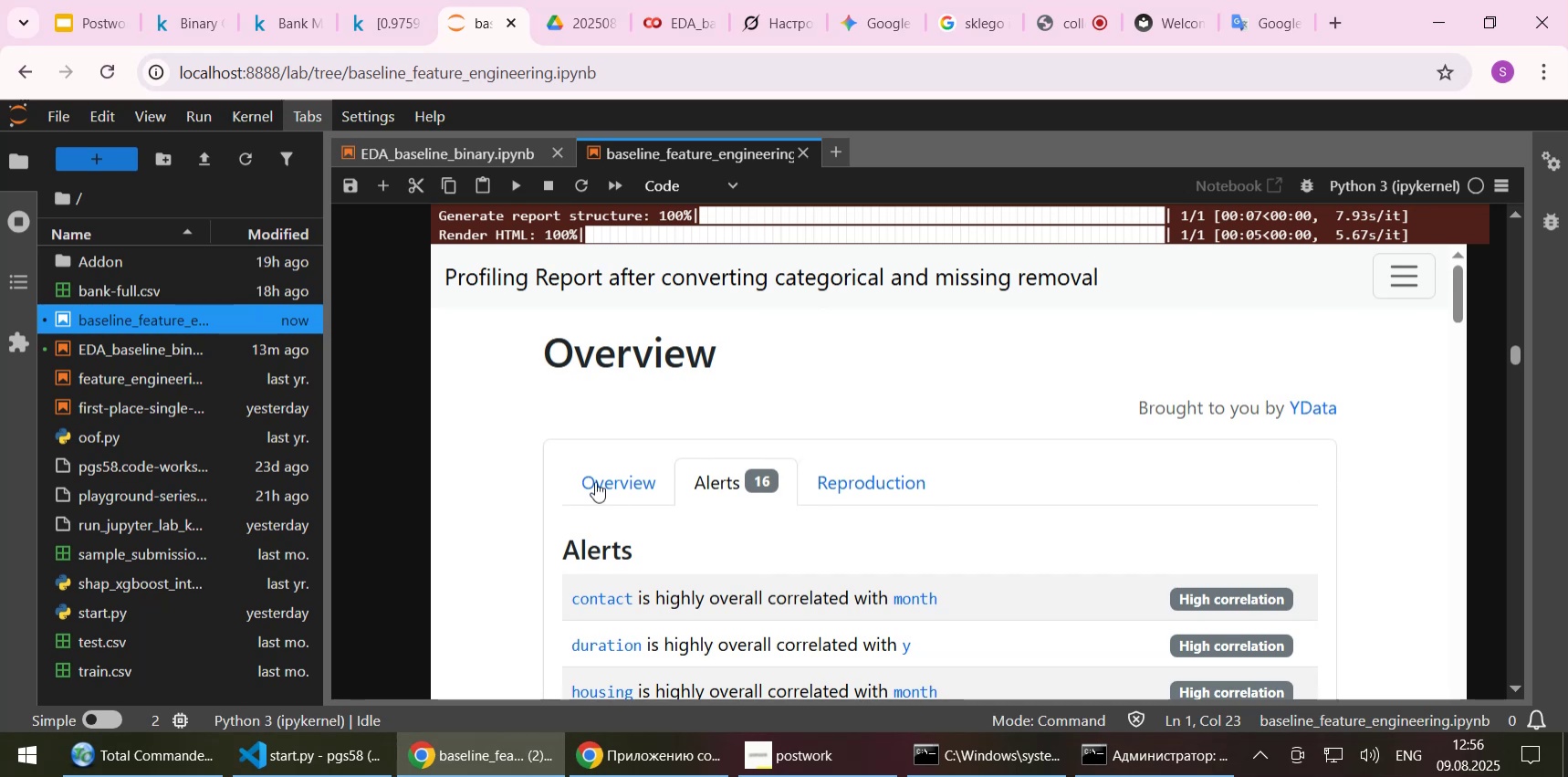 
left_click([601, 480])
 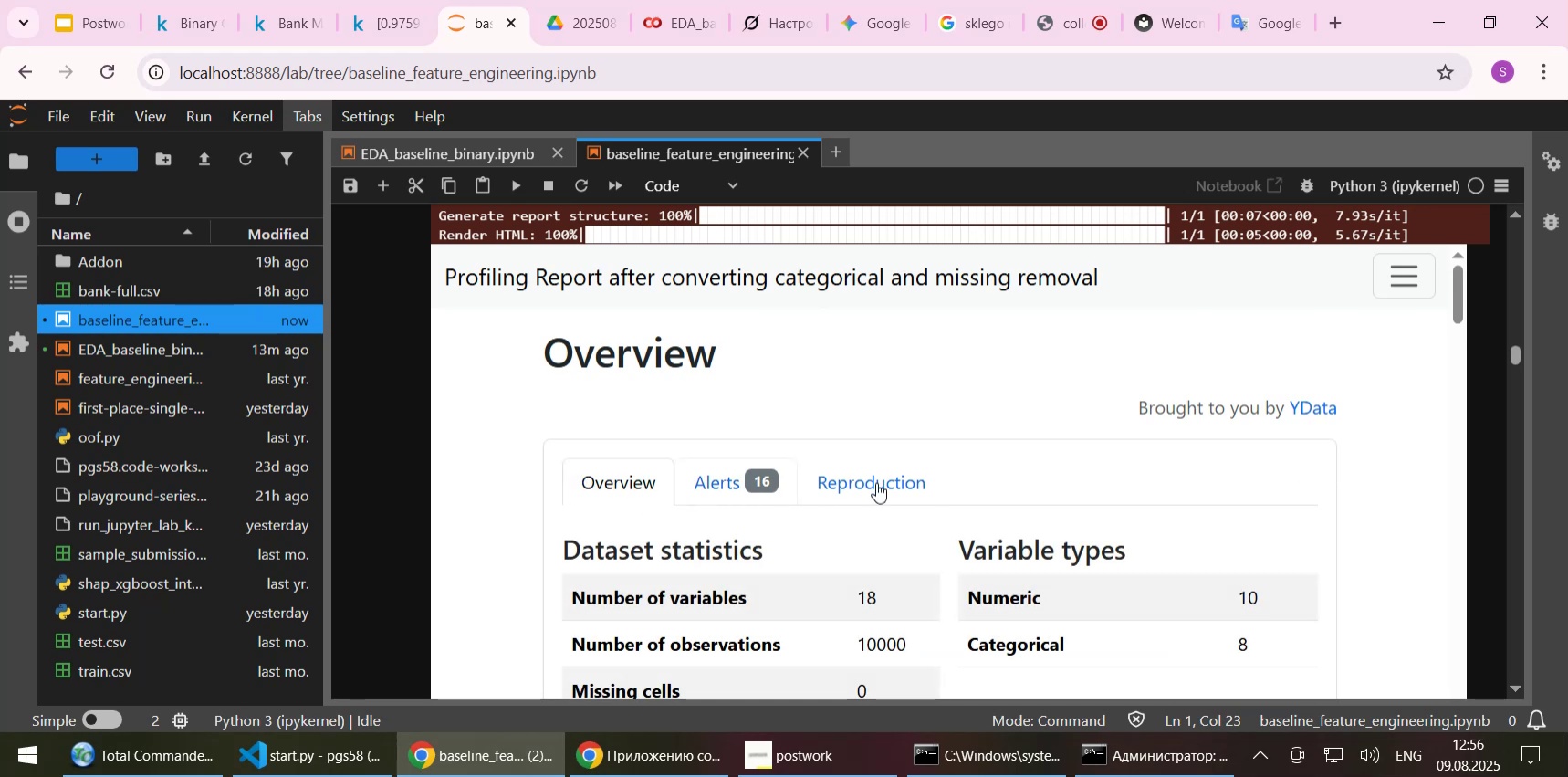 
scroll: coordinate [1046, 433], scroll_direction: down, amount: 20.0
 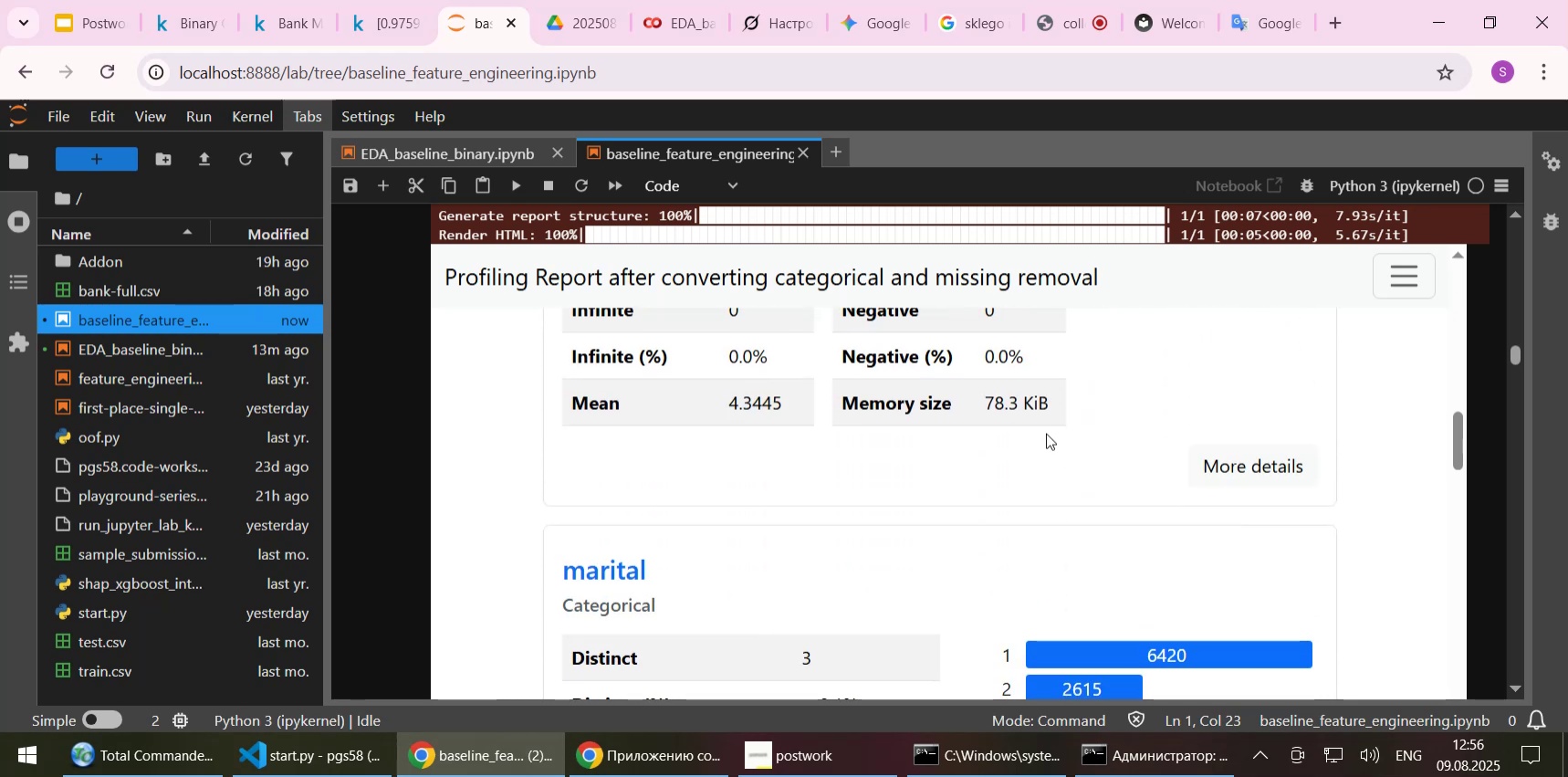 
scroll: coordinate [1046, 433], scroll_direction: down, amount: 2.0
 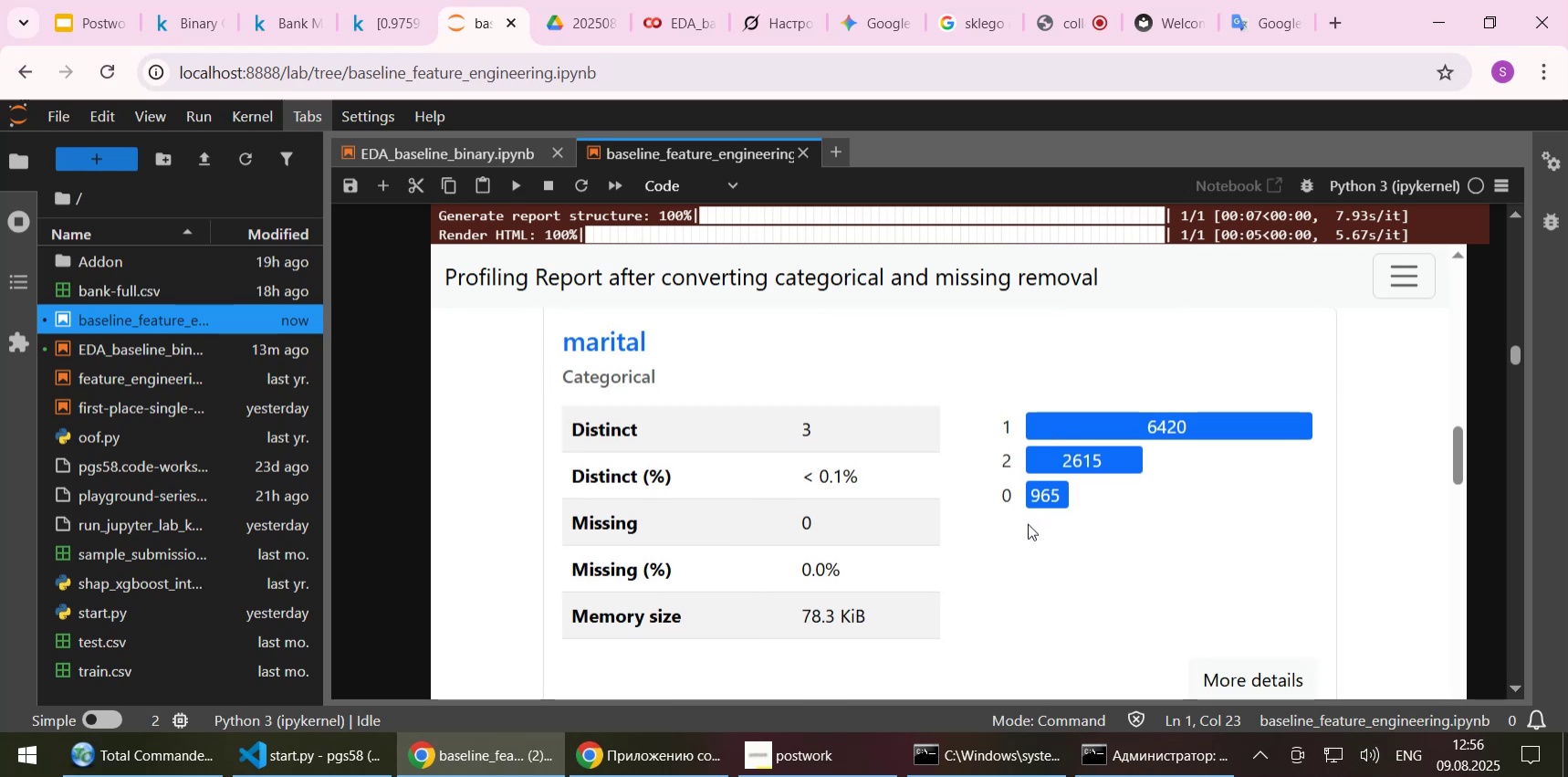 
wait(5.21)
 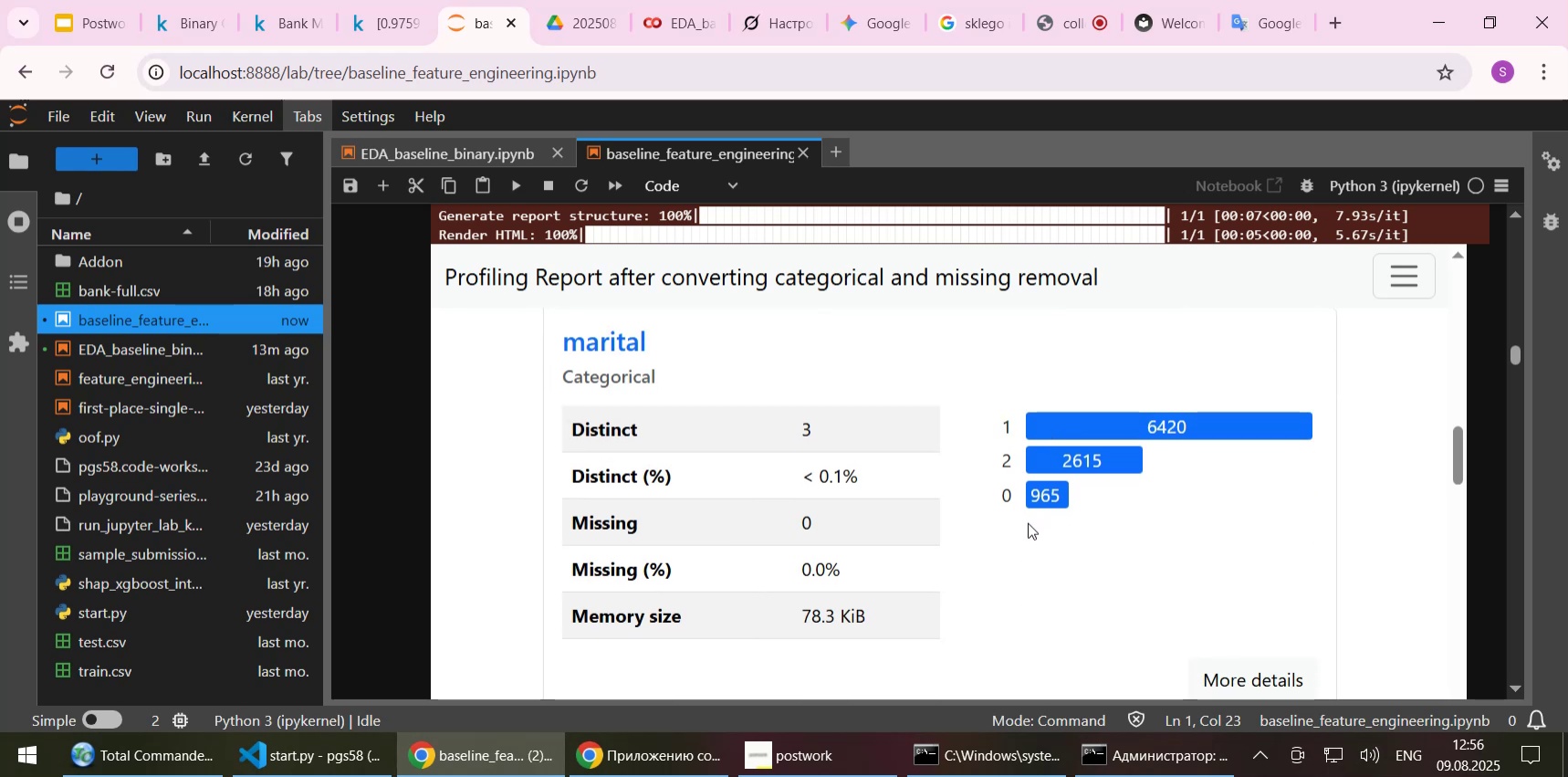 
scroll: coordinate [1018, 521], scroll_direction: down, amount: 4.0
 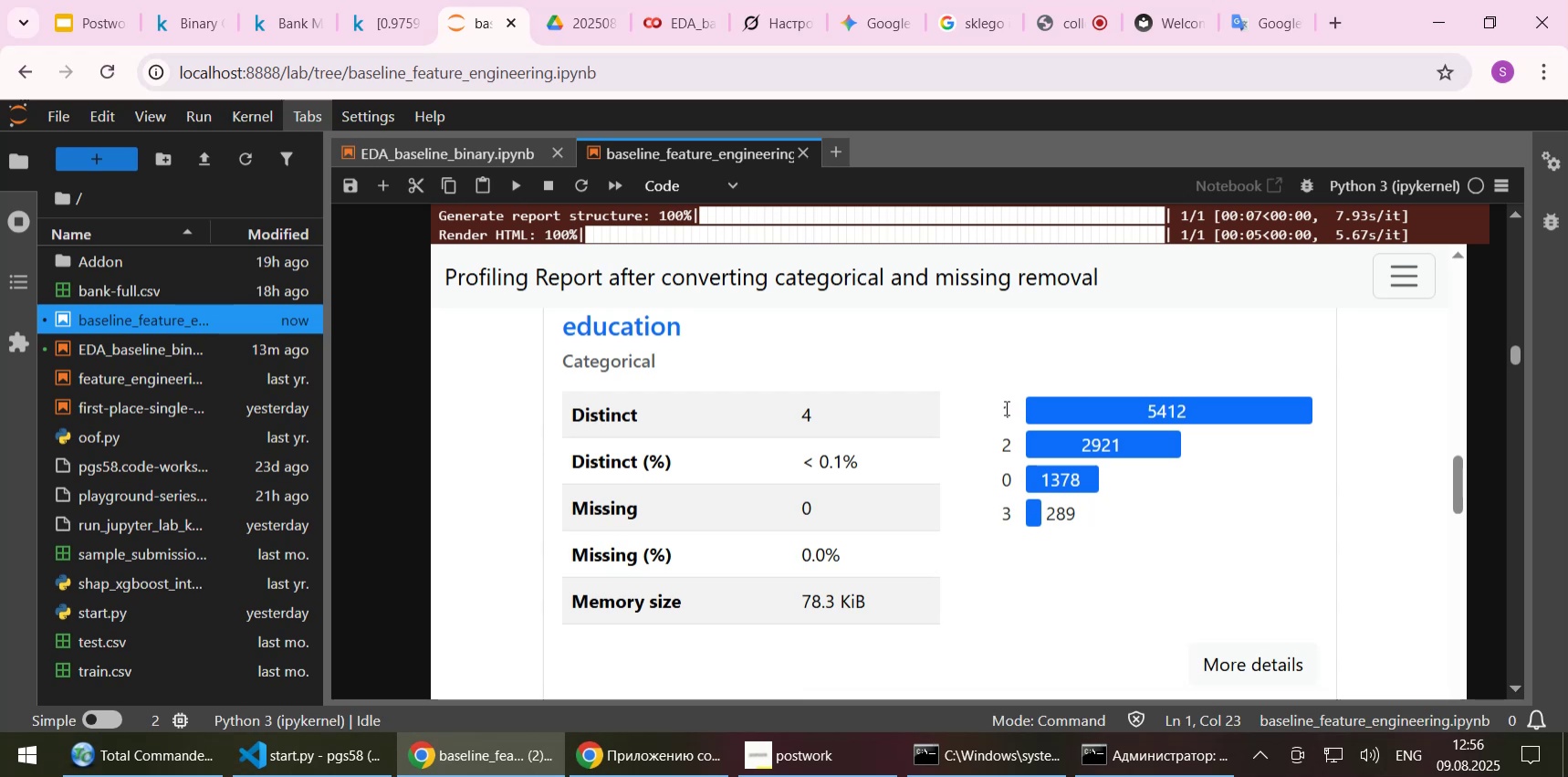 
scroll: coordinate [1482, 403], scroll_direction: up, amount: 6.0
 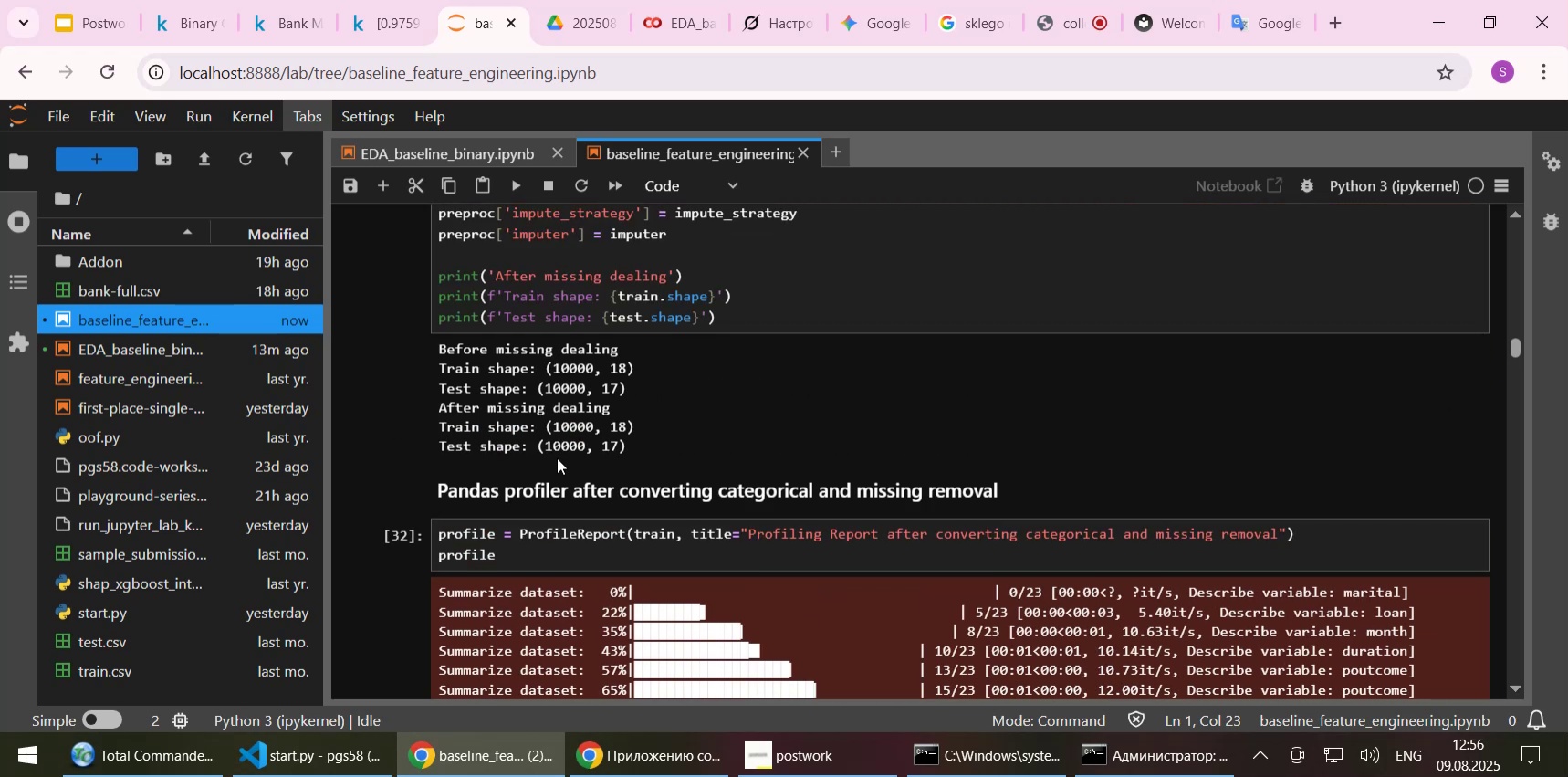 
left_click([537, 484])
 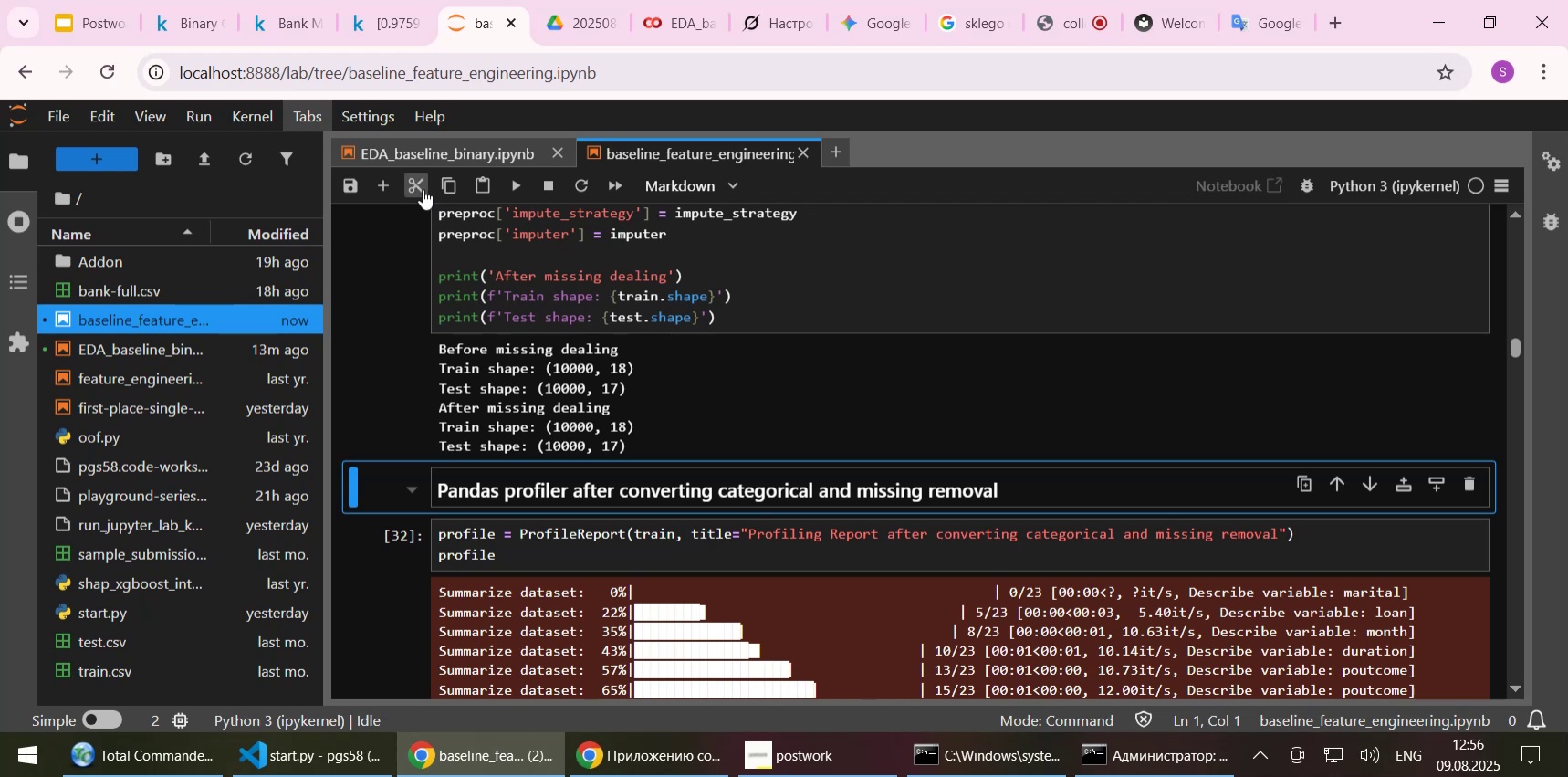 
left_click([385, 181])
 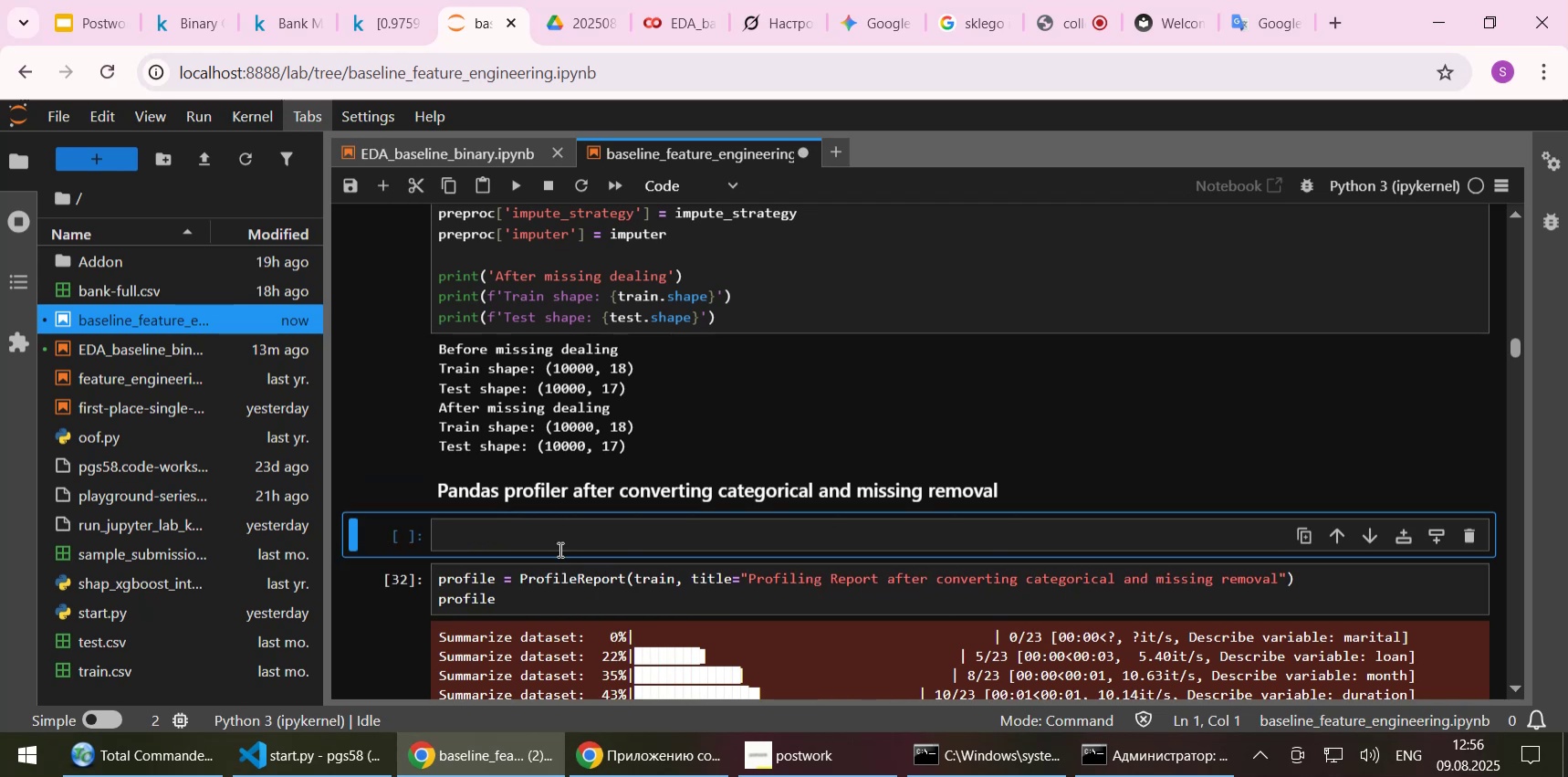 
left_click([553, 543])
 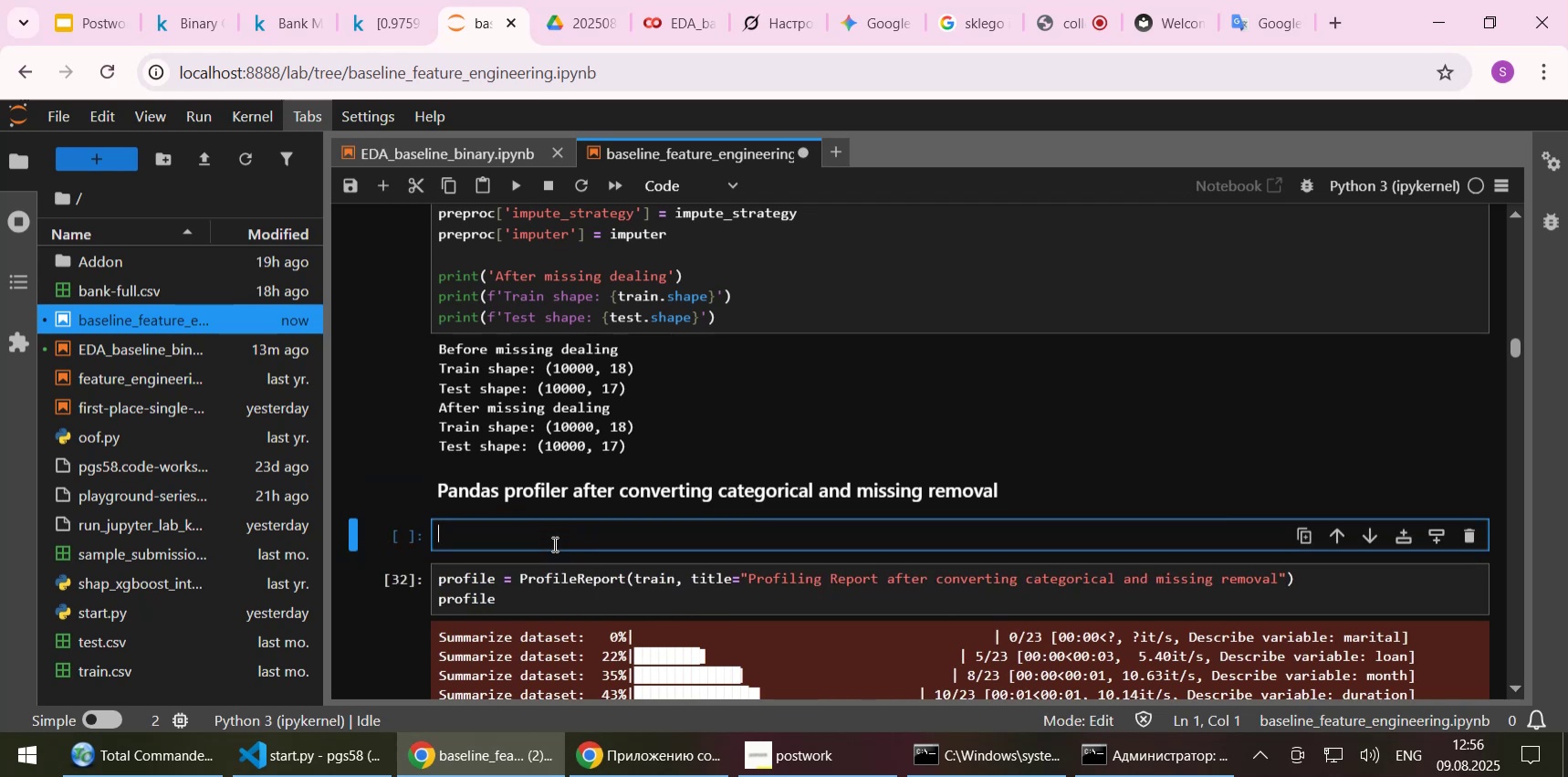 
type(train[)
key(Backspace)
type(.loc[])
 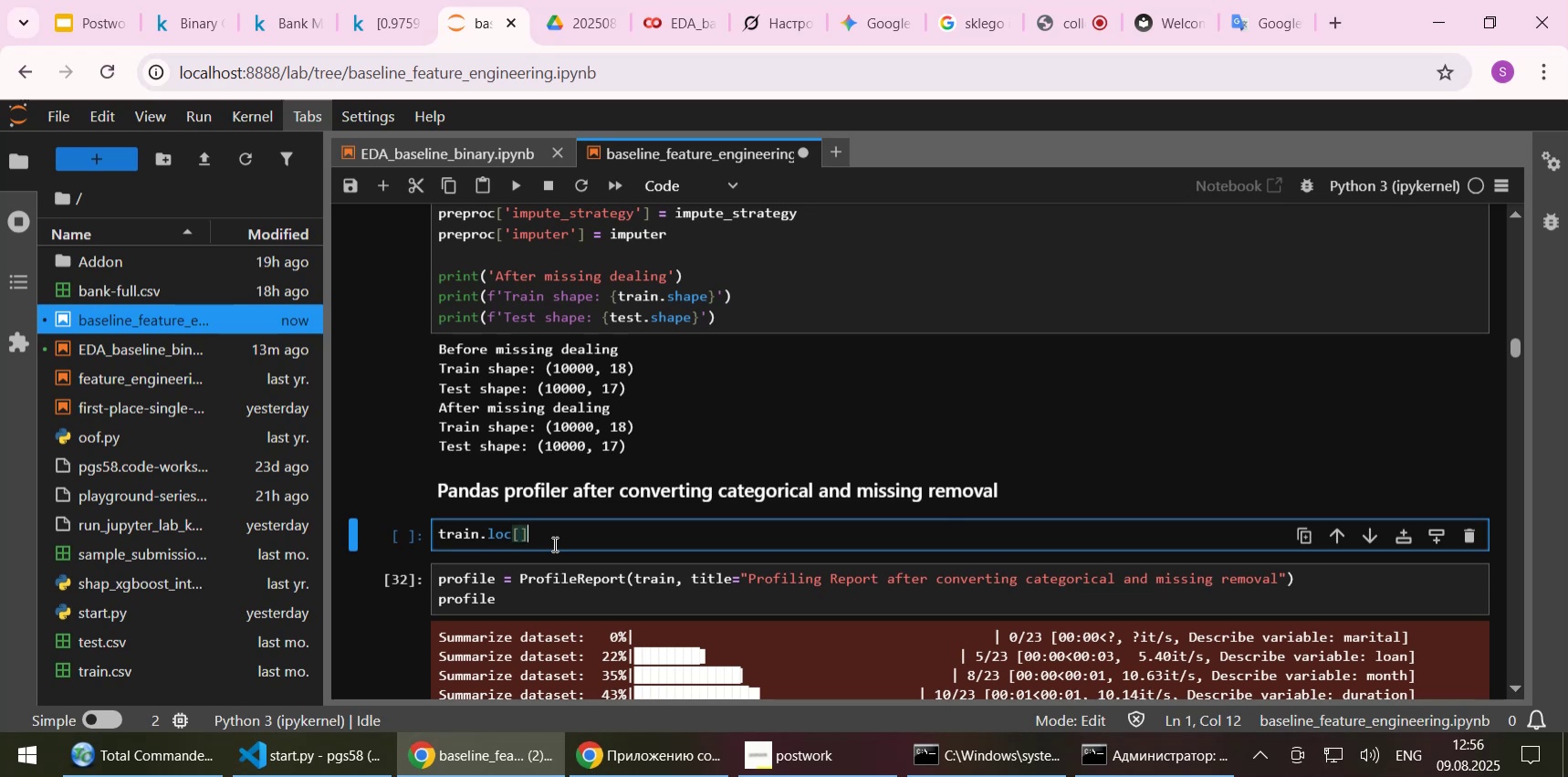 
key(ArrowLeft)
 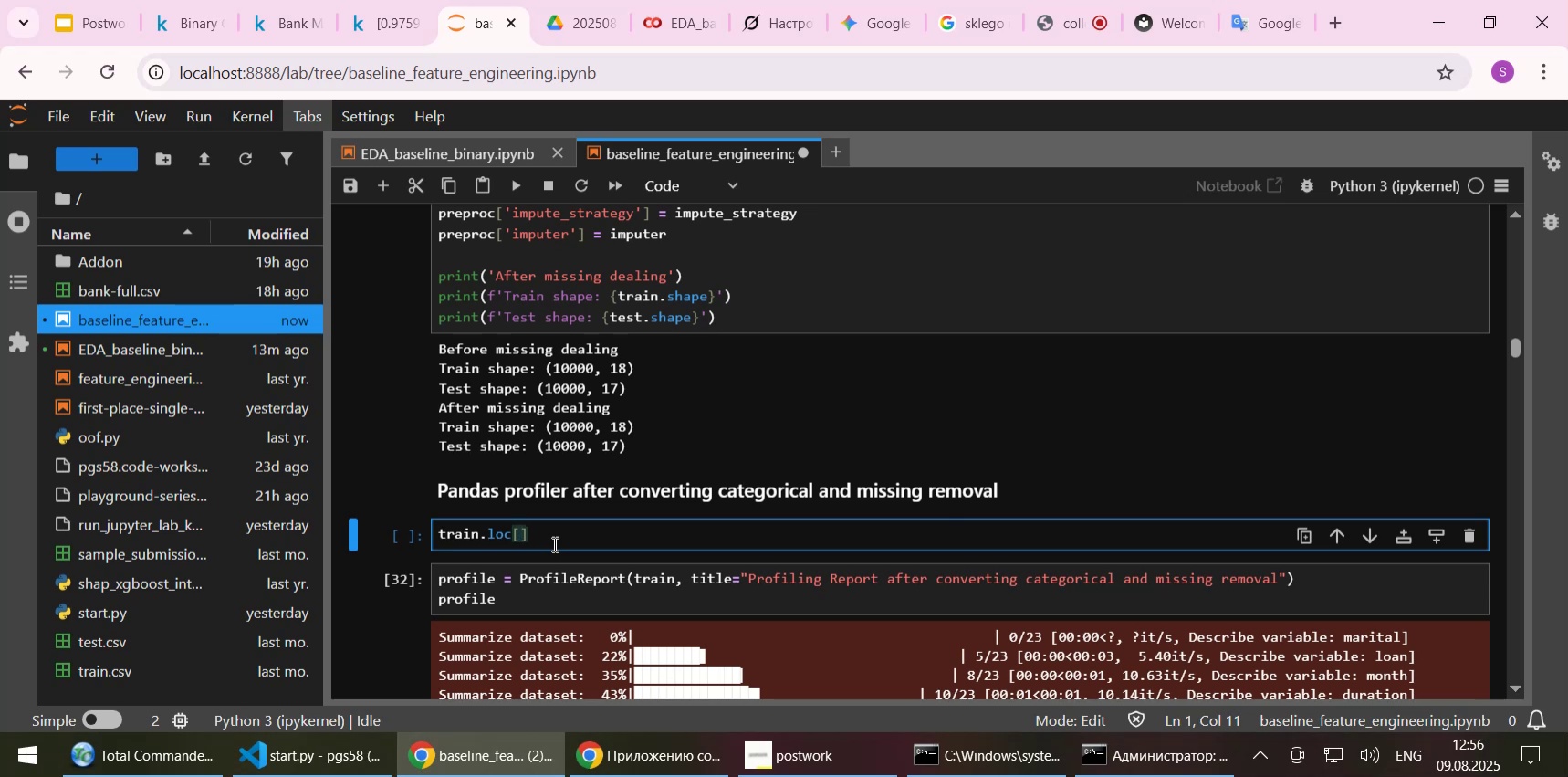 
key(Comma)
 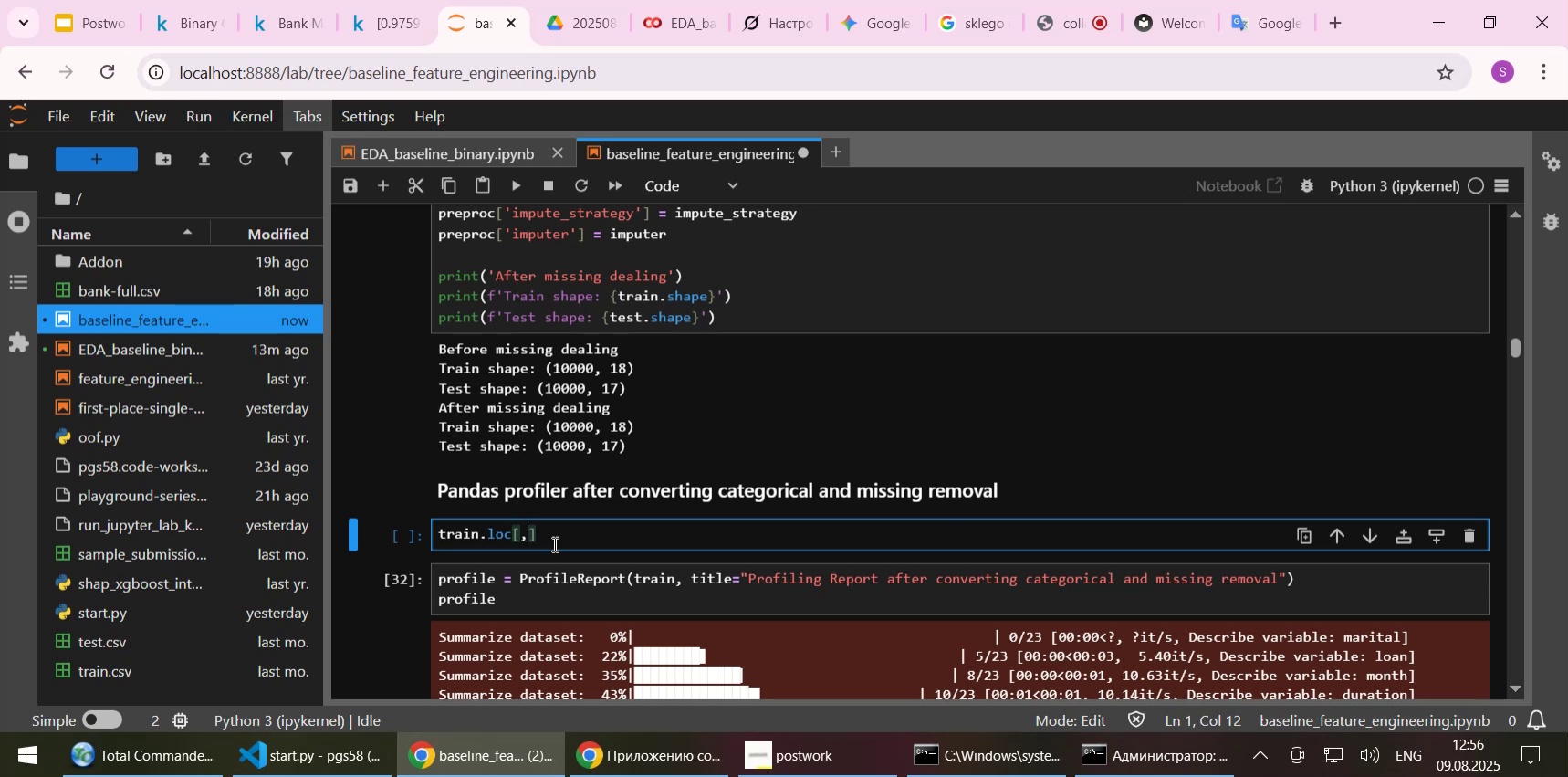 
key(ArrowLeft)
 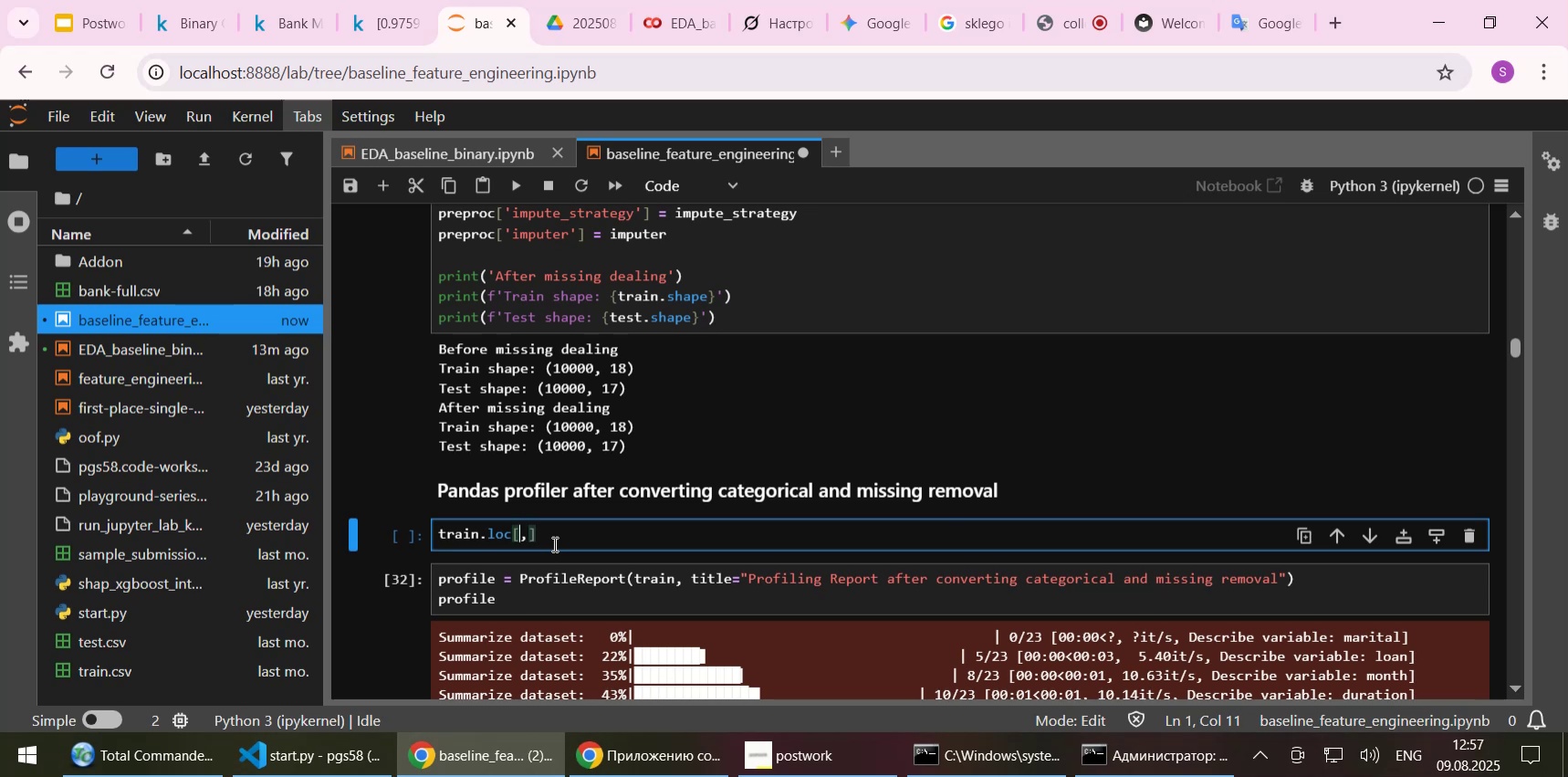 
key(0)
 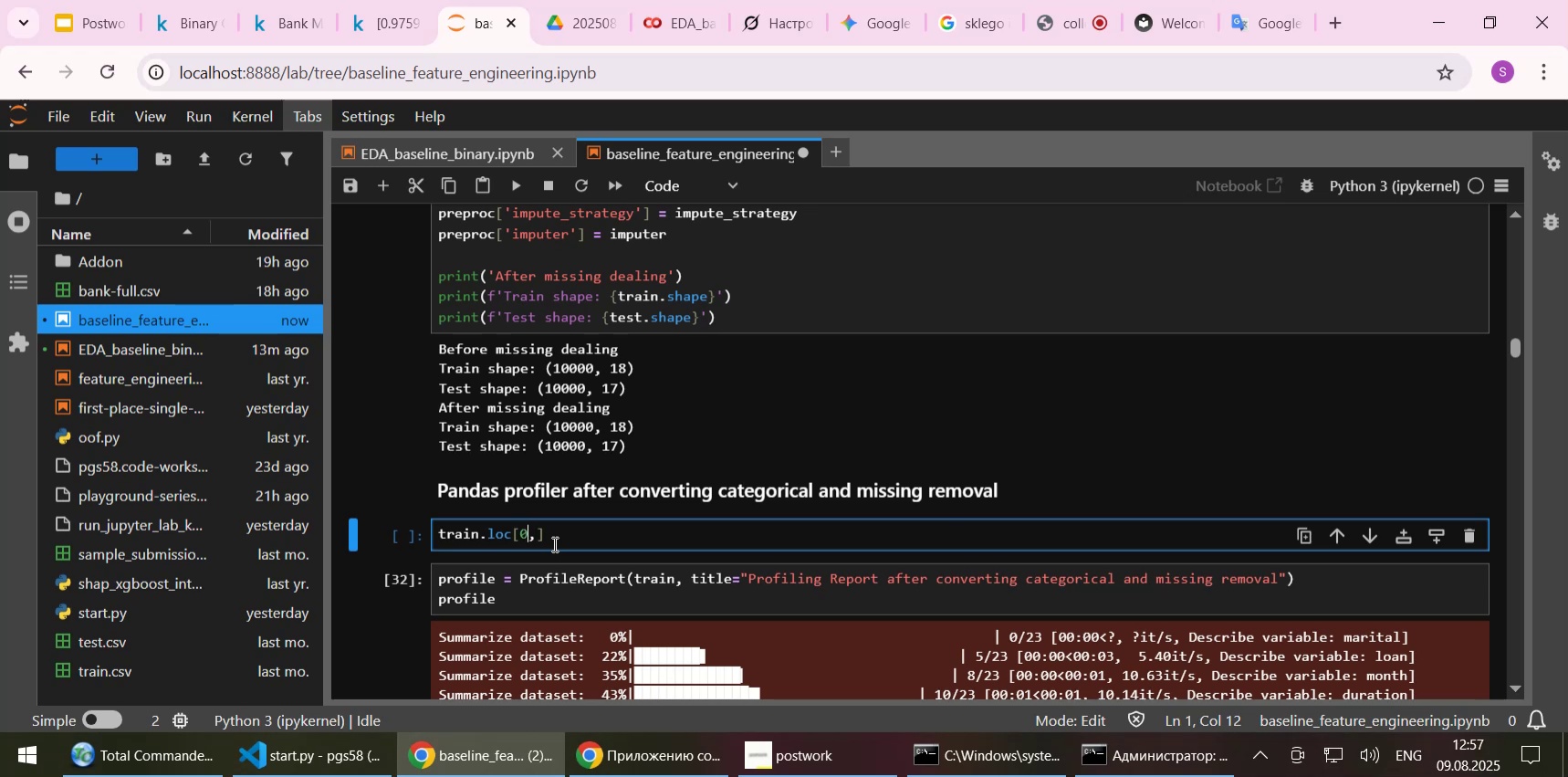 
key(ArrowRight)
 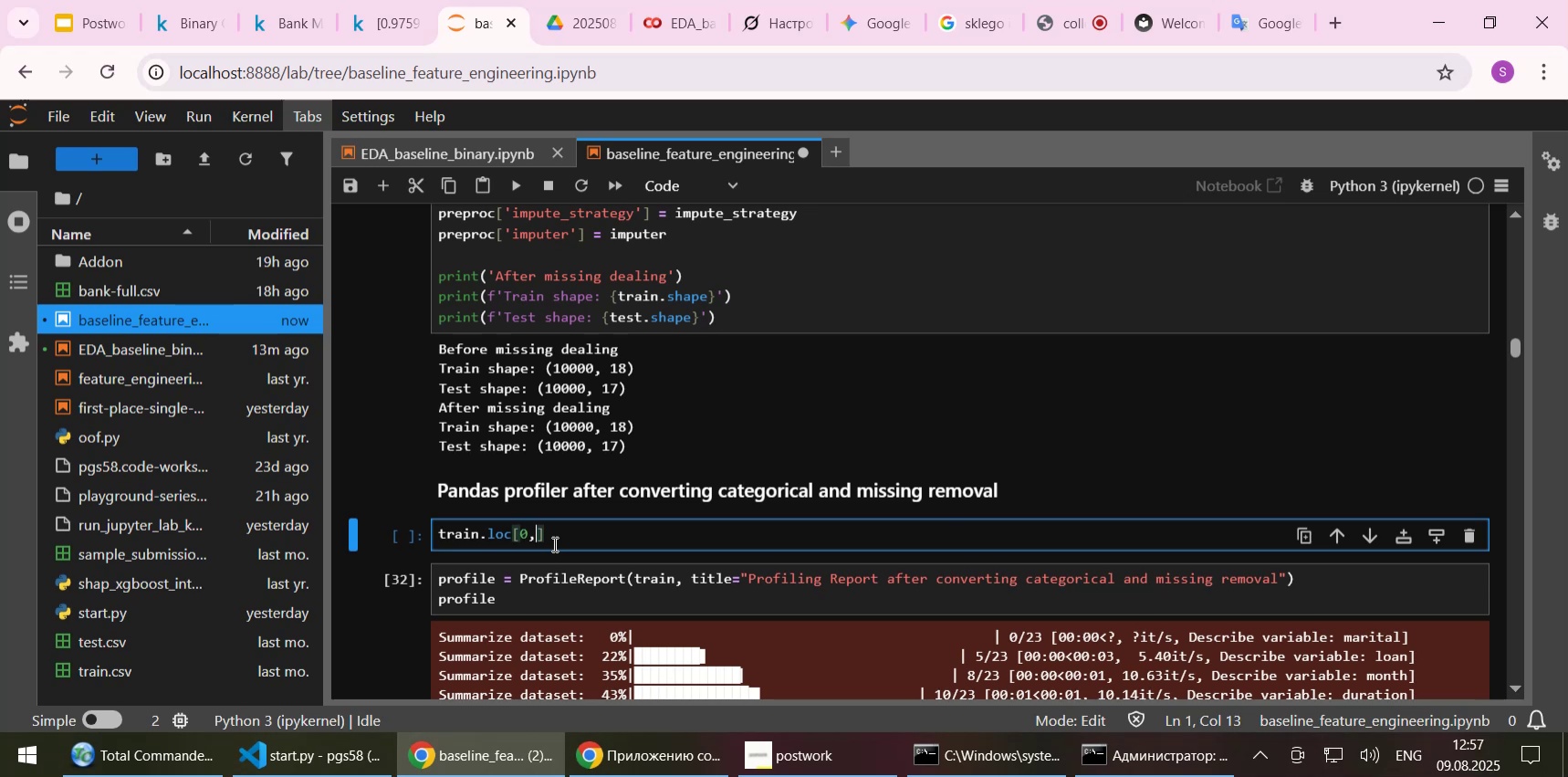 
key(Quote)
 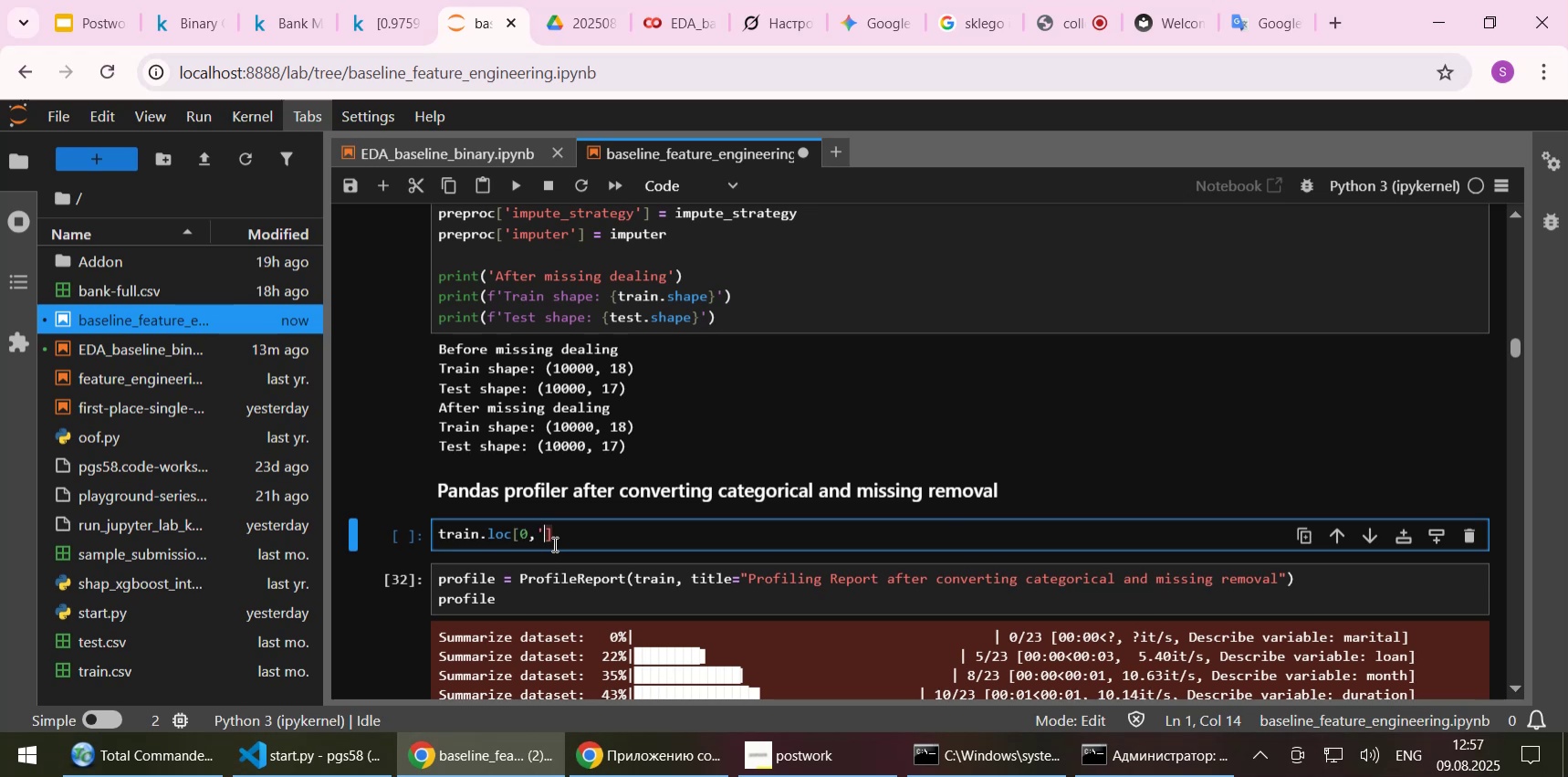 
key(Quote)
 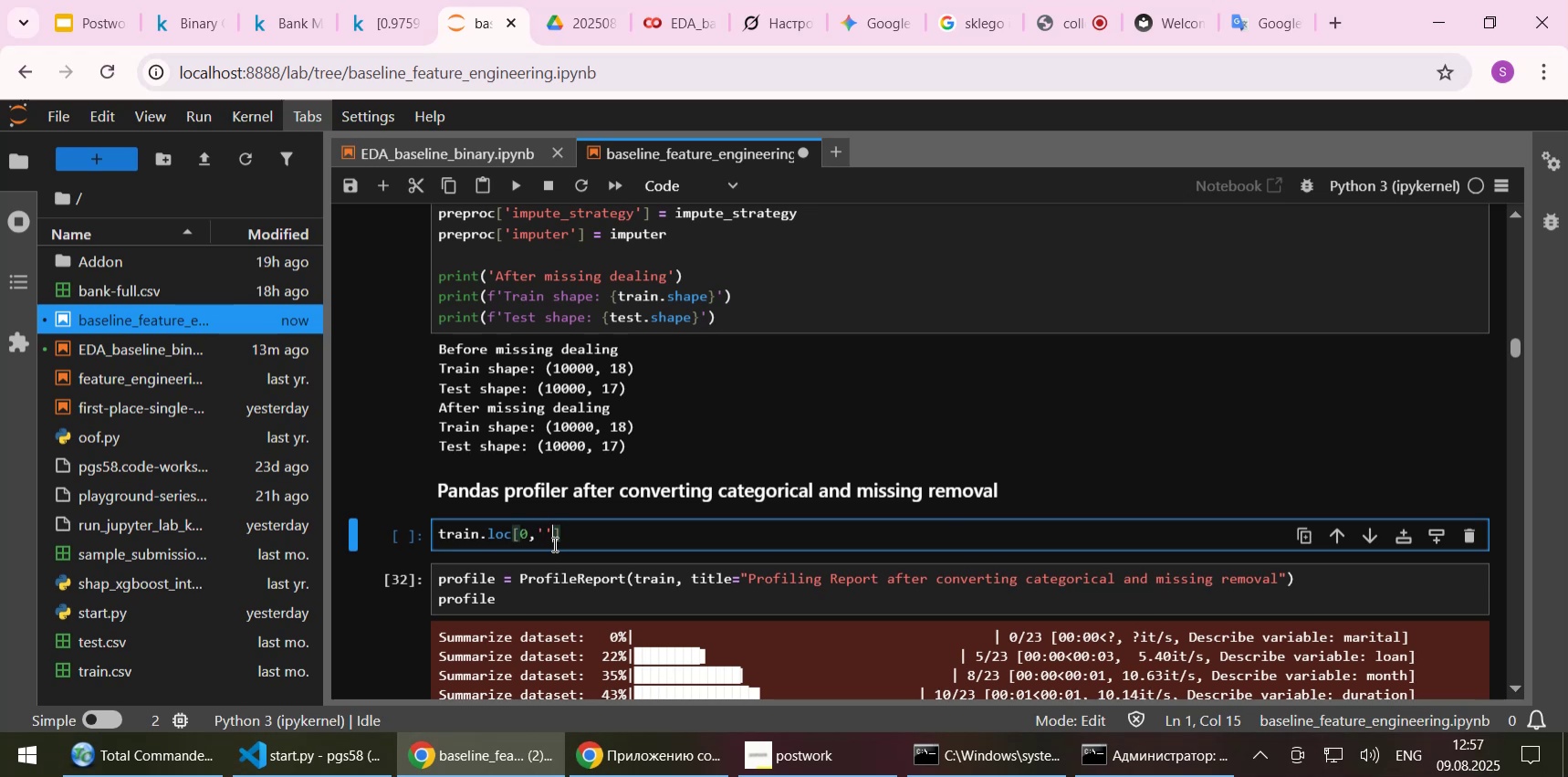 
key(ArrowLeft)
 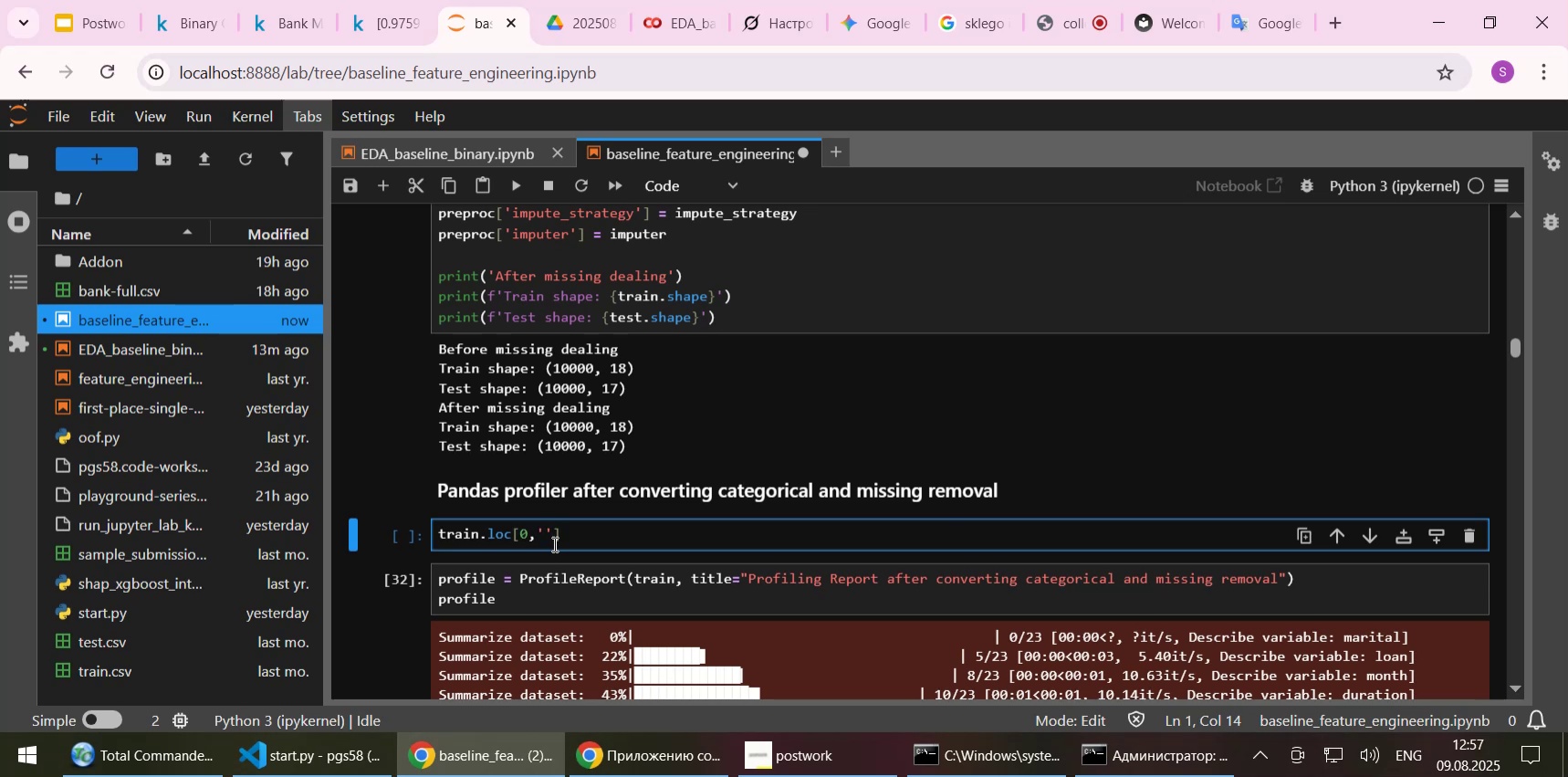 
type(education)
 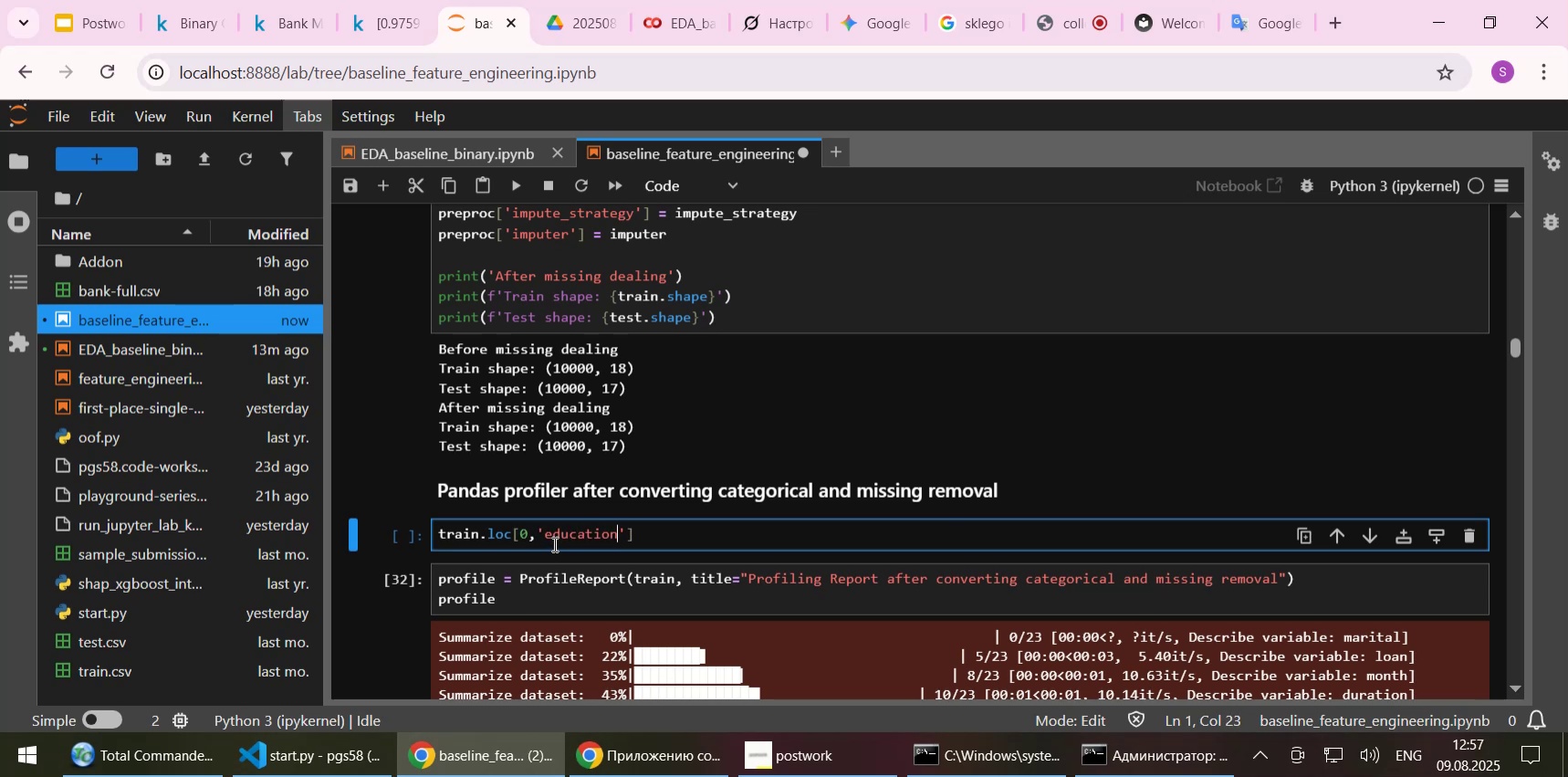 
key(Shift+Enter)
 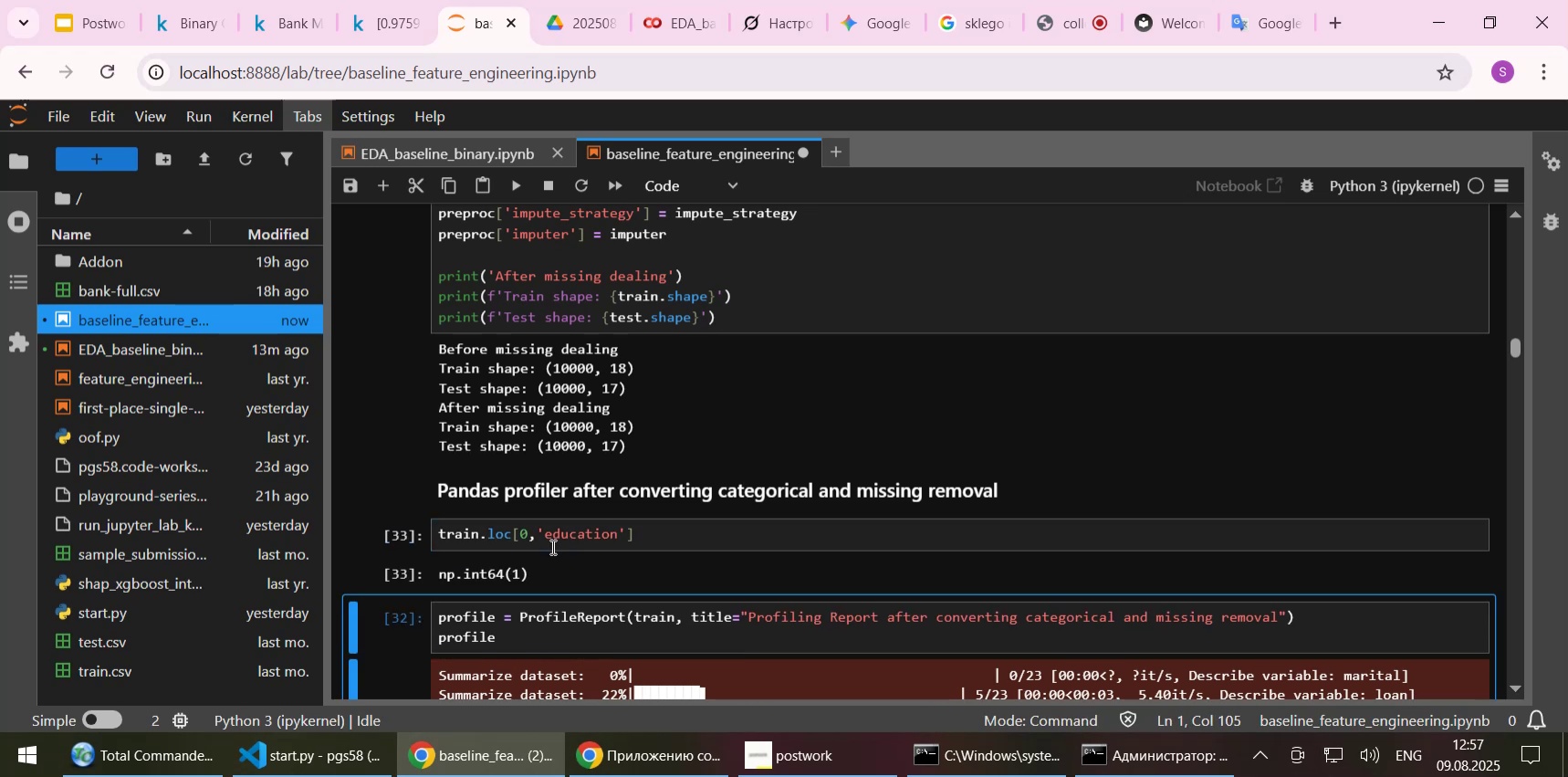 
left_click([632, 530])
 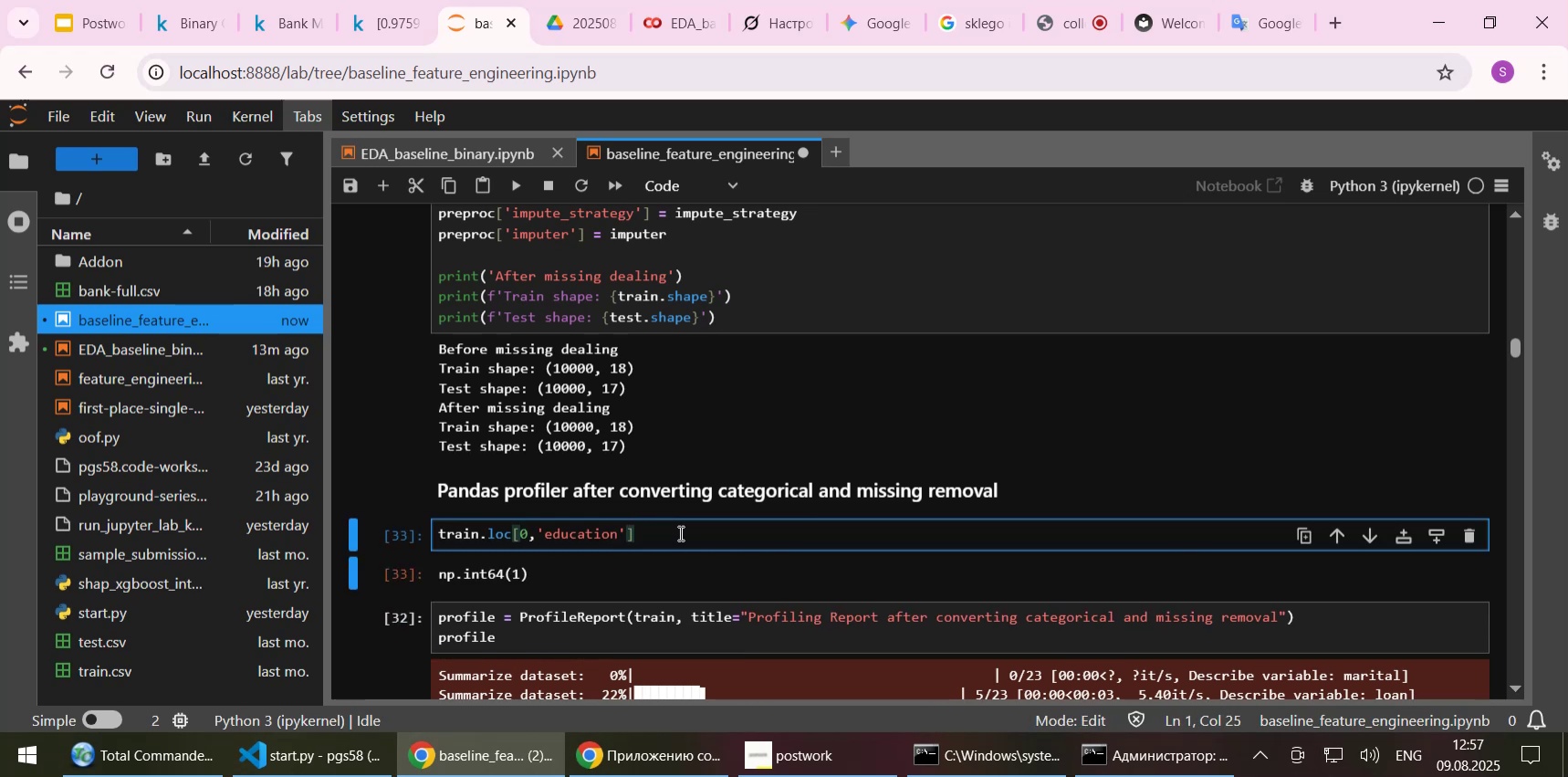 
left_click([679, 532])
 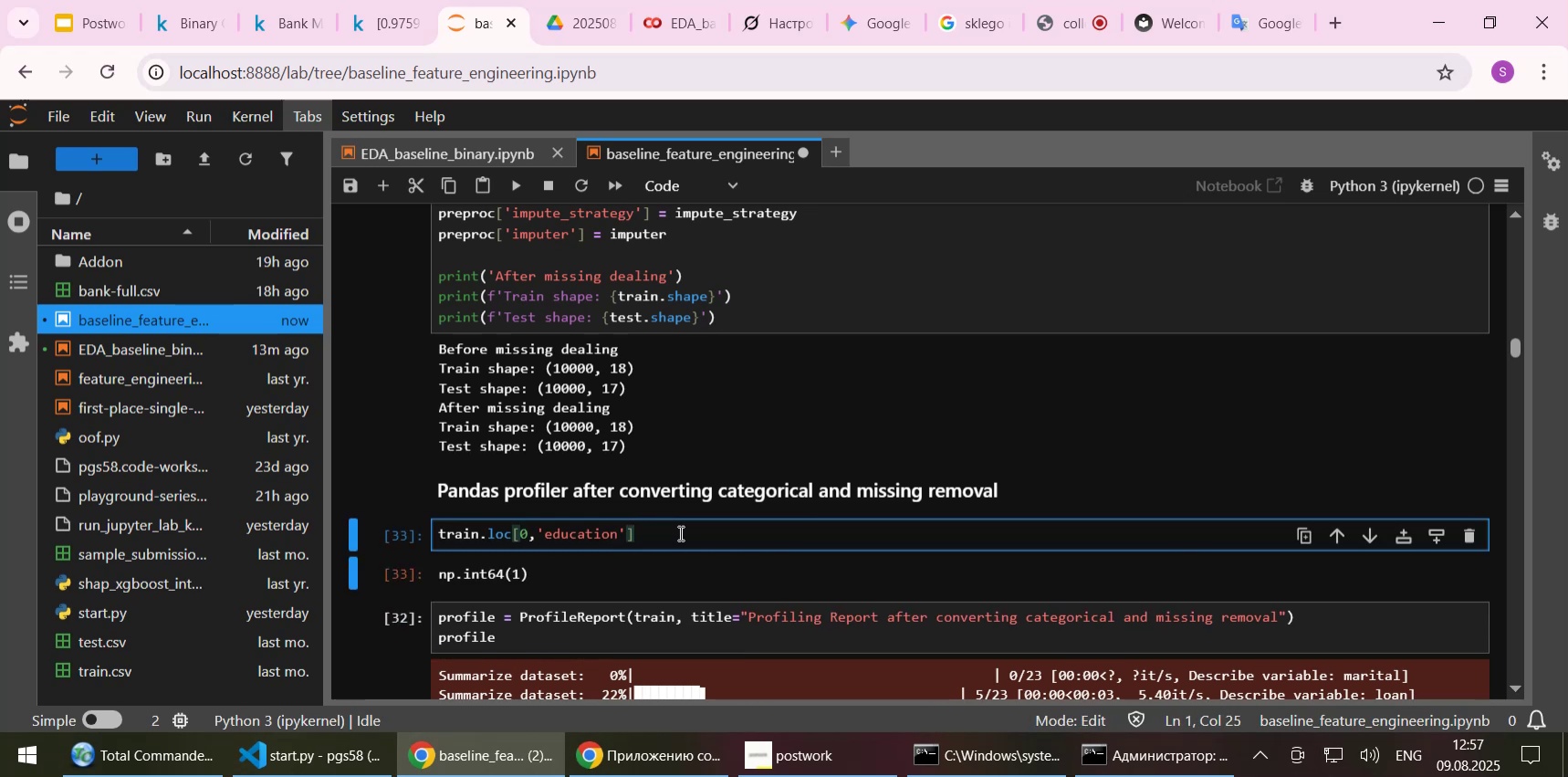 
type([Home]type([End]))
 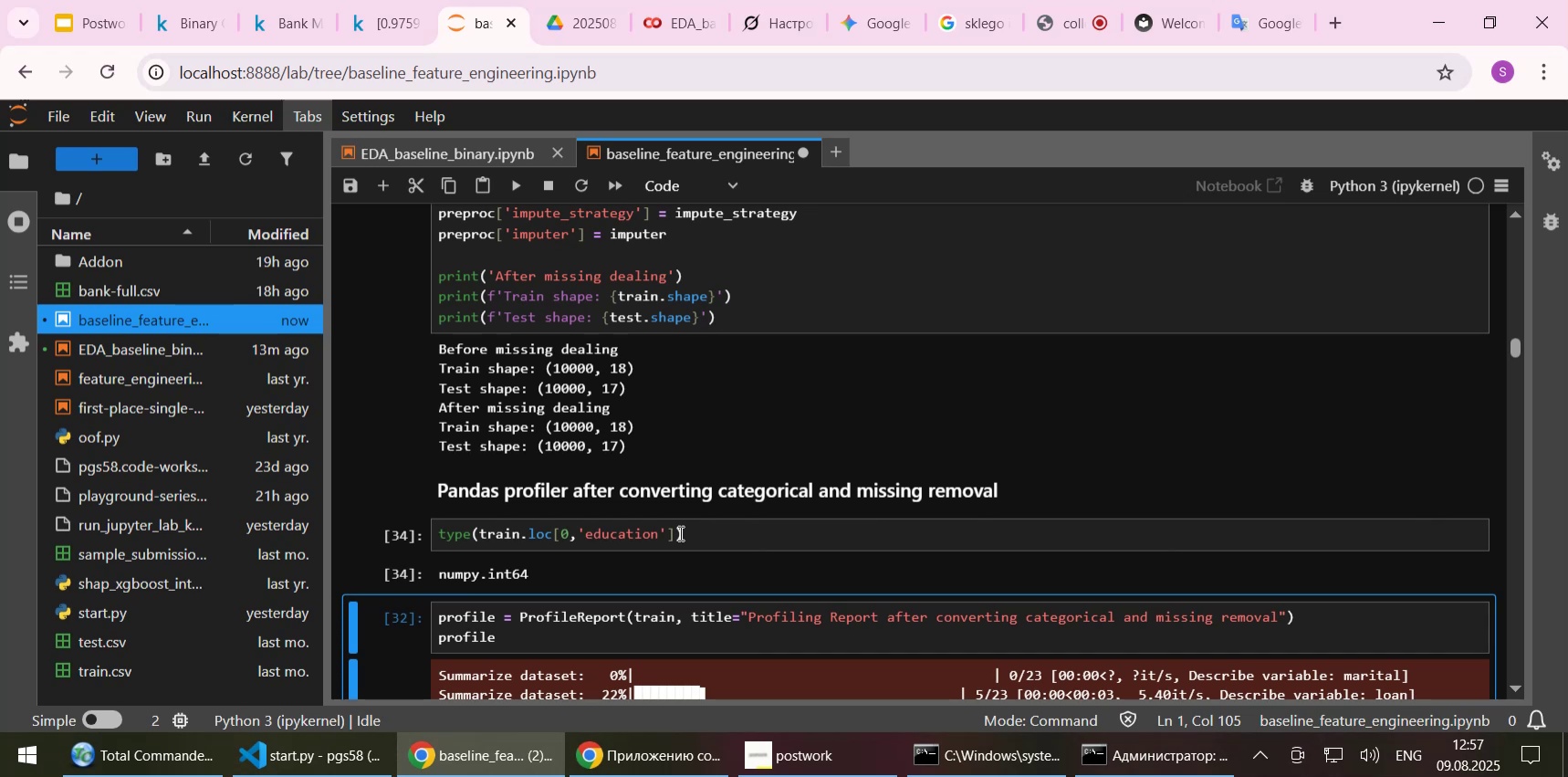 
 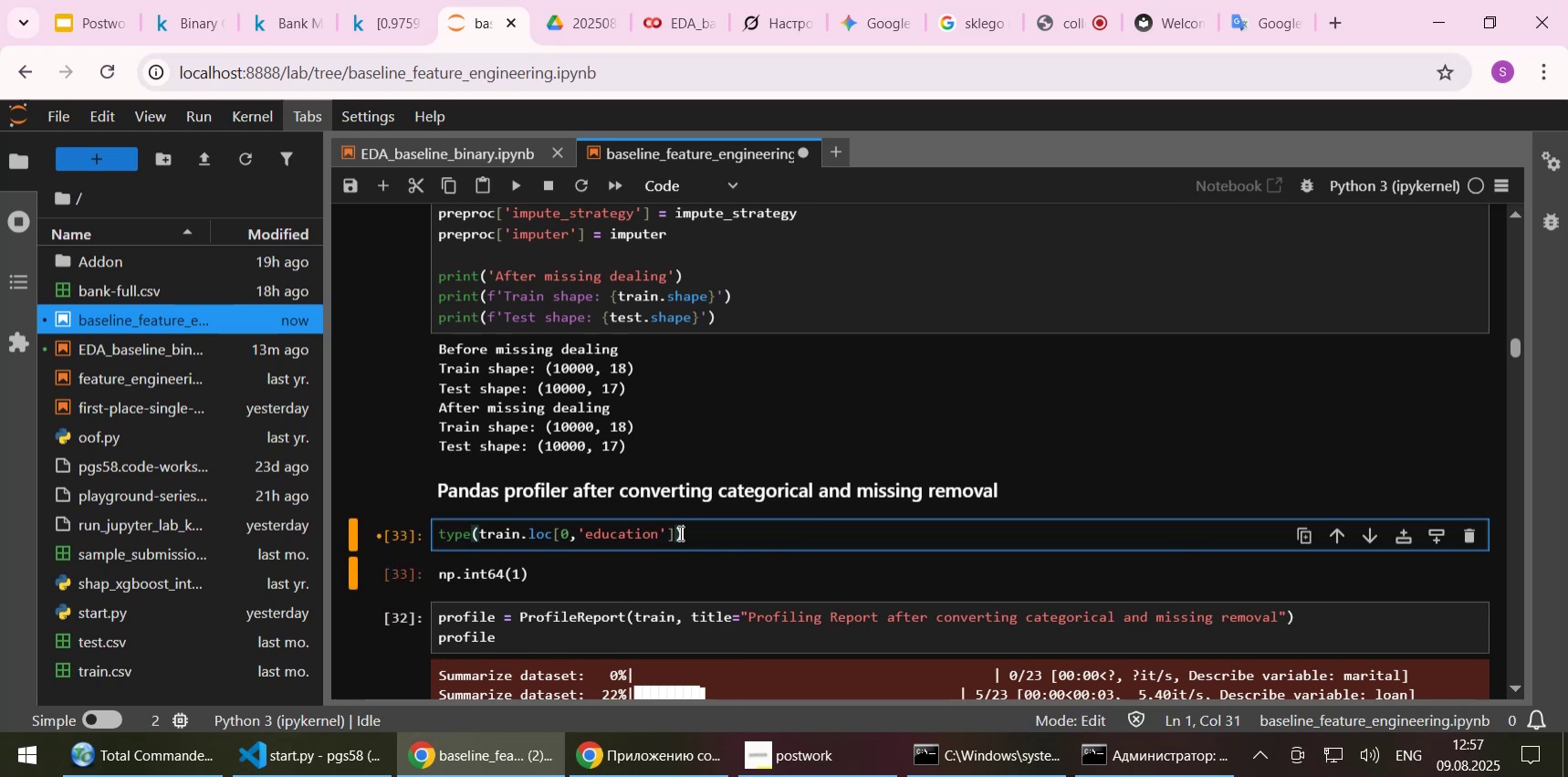 
key(Shift+Enter)
 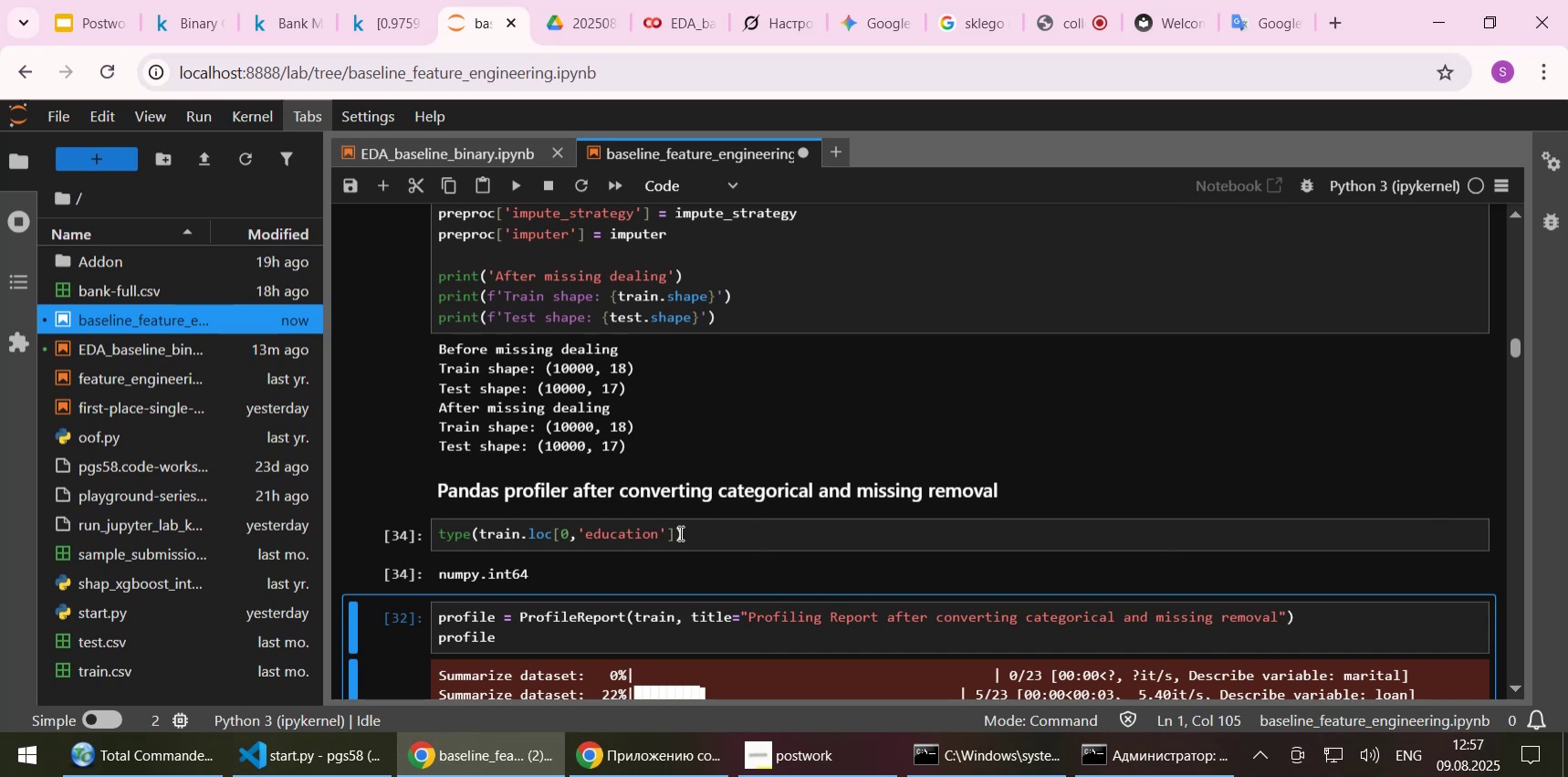 
scroll: coordinate [701, 535], scroll_direction: down, amount: 7.0
 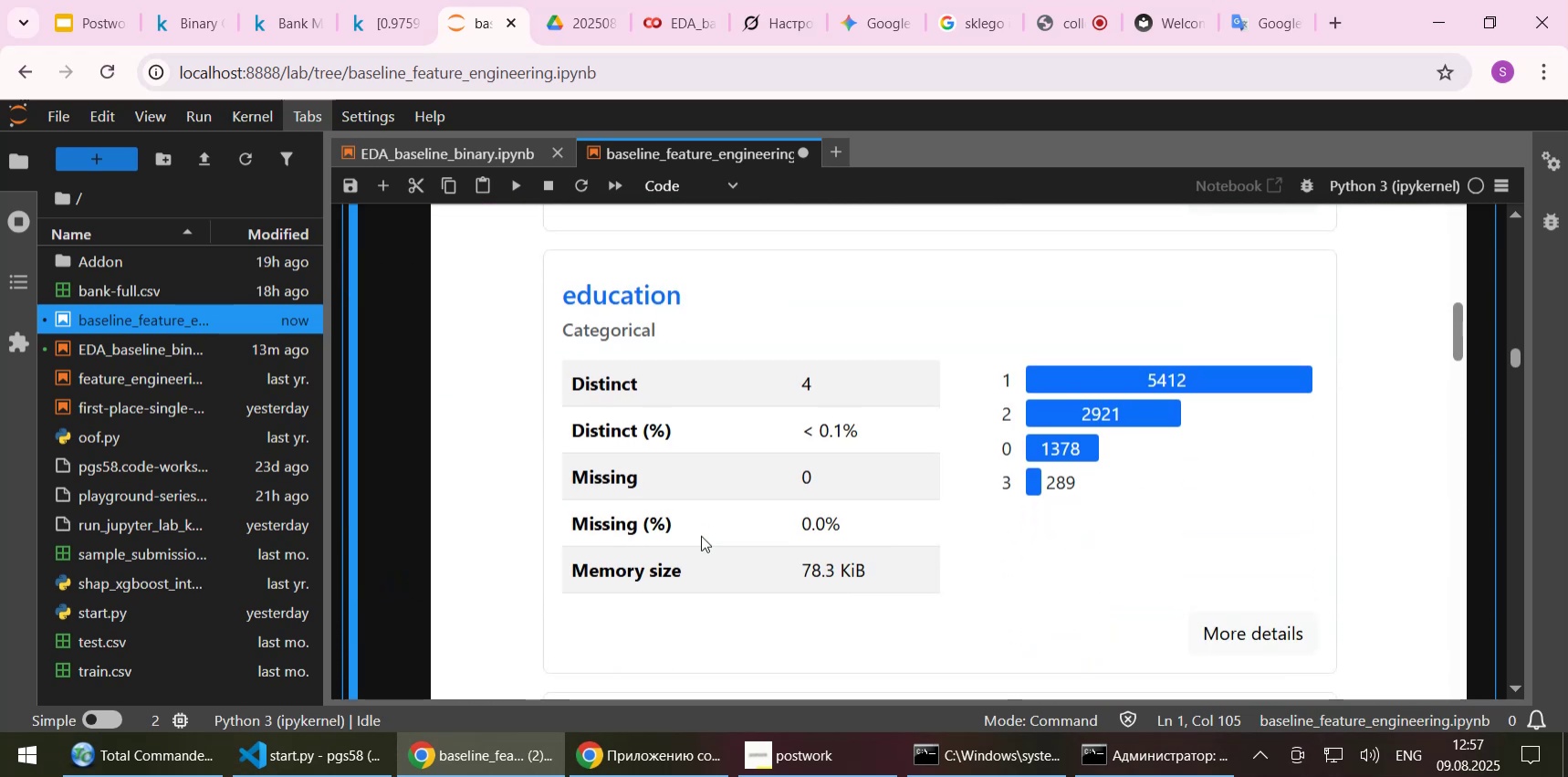 
scroll: coordinate [701, 535], scroll_direction: none, amount: 0.0
 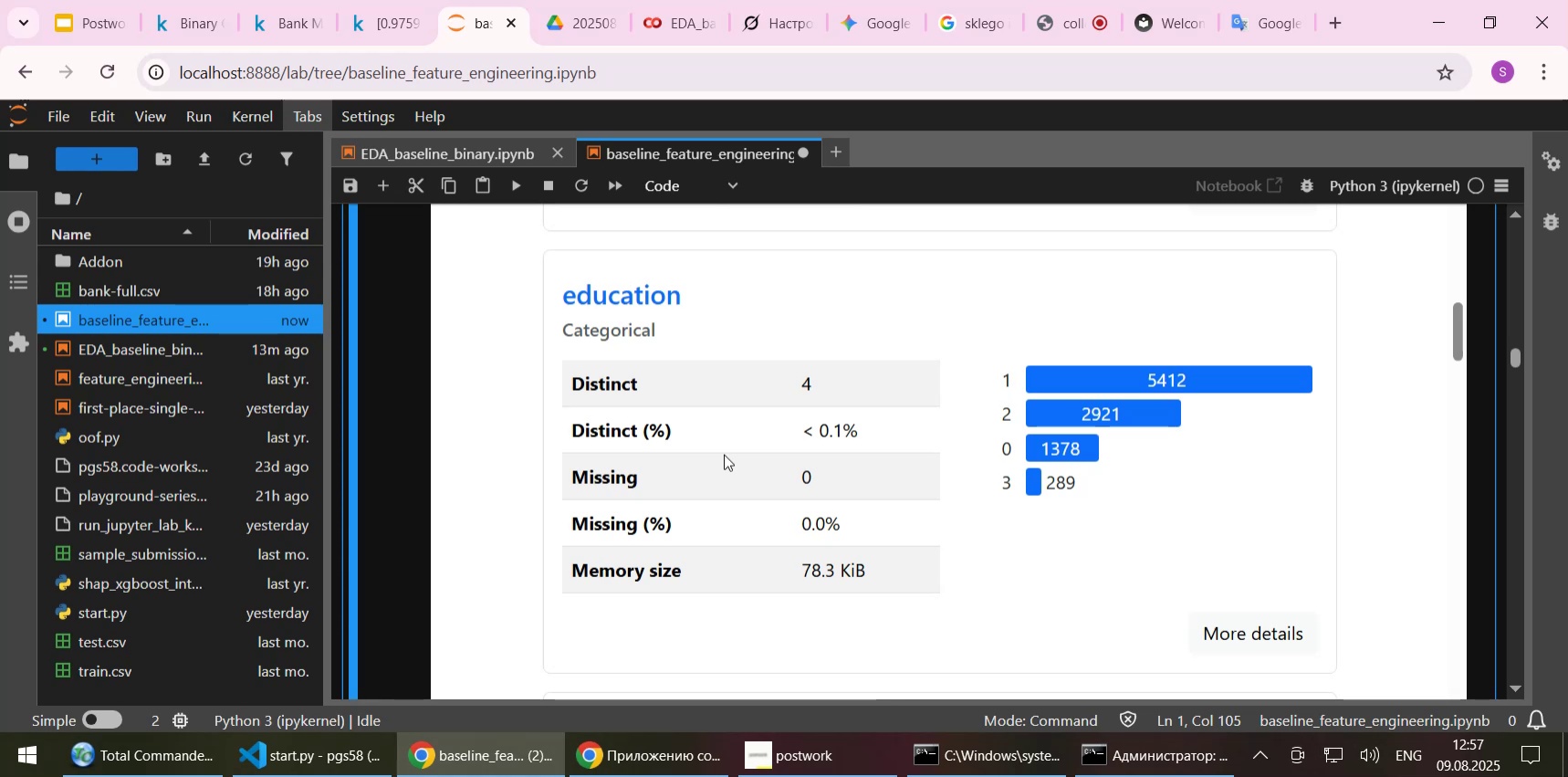 
wait(7.57)
 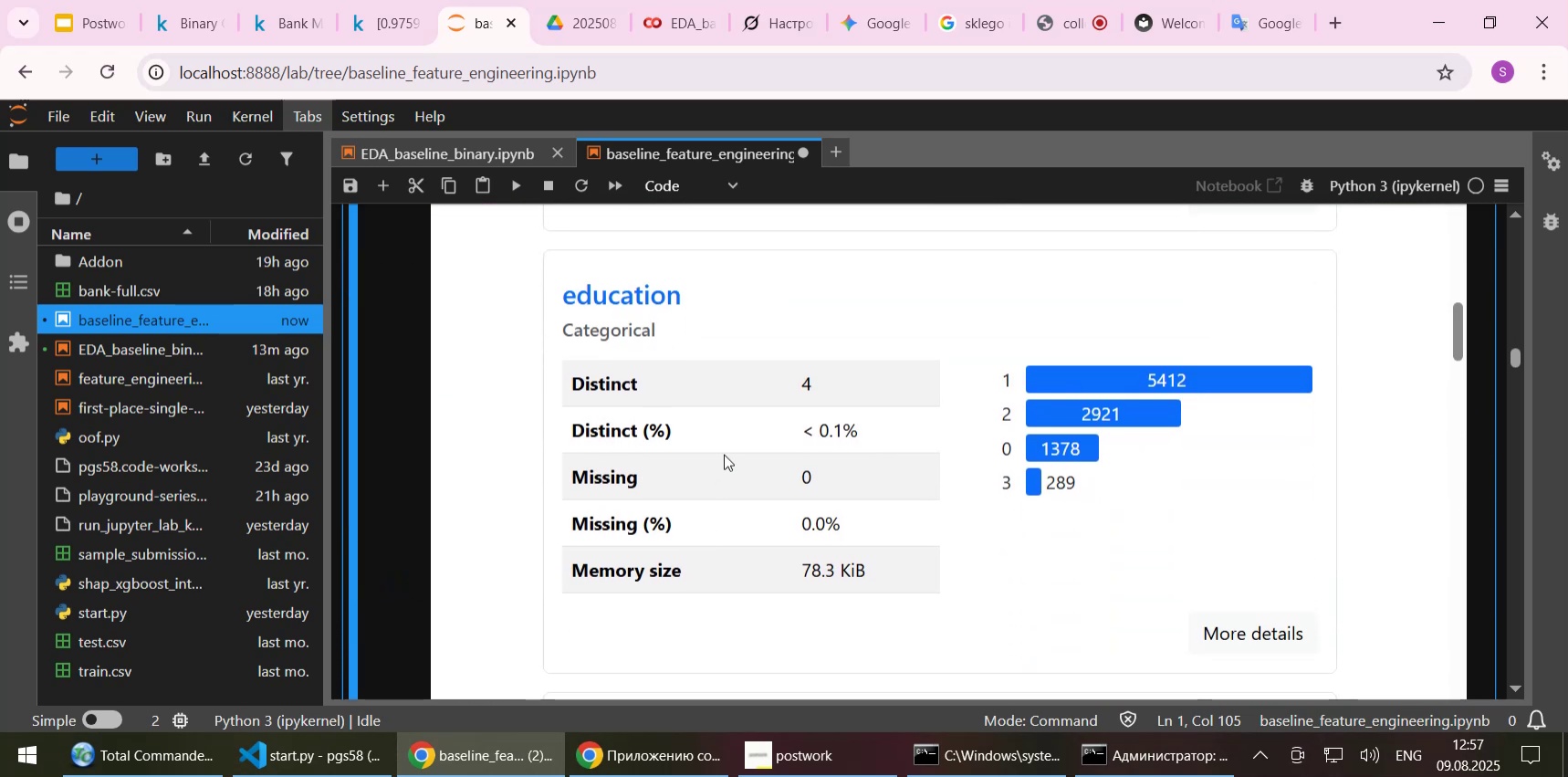 
scroll: coordinate [416, 423], scroll_direction: up, amount: 7.0
 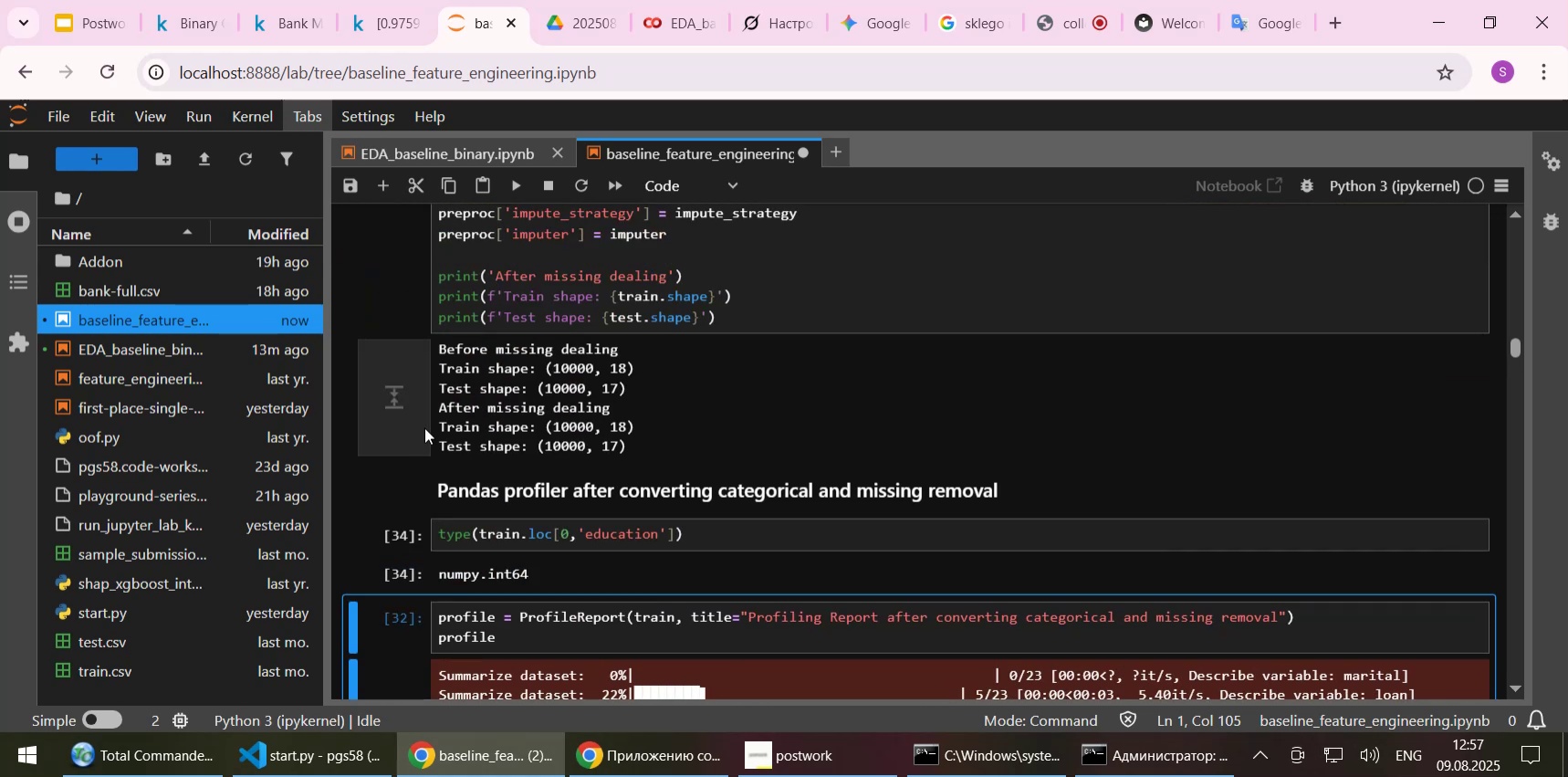 
scroll: coordinate [461, 452], scroll_direction: down, amount: 1.0
 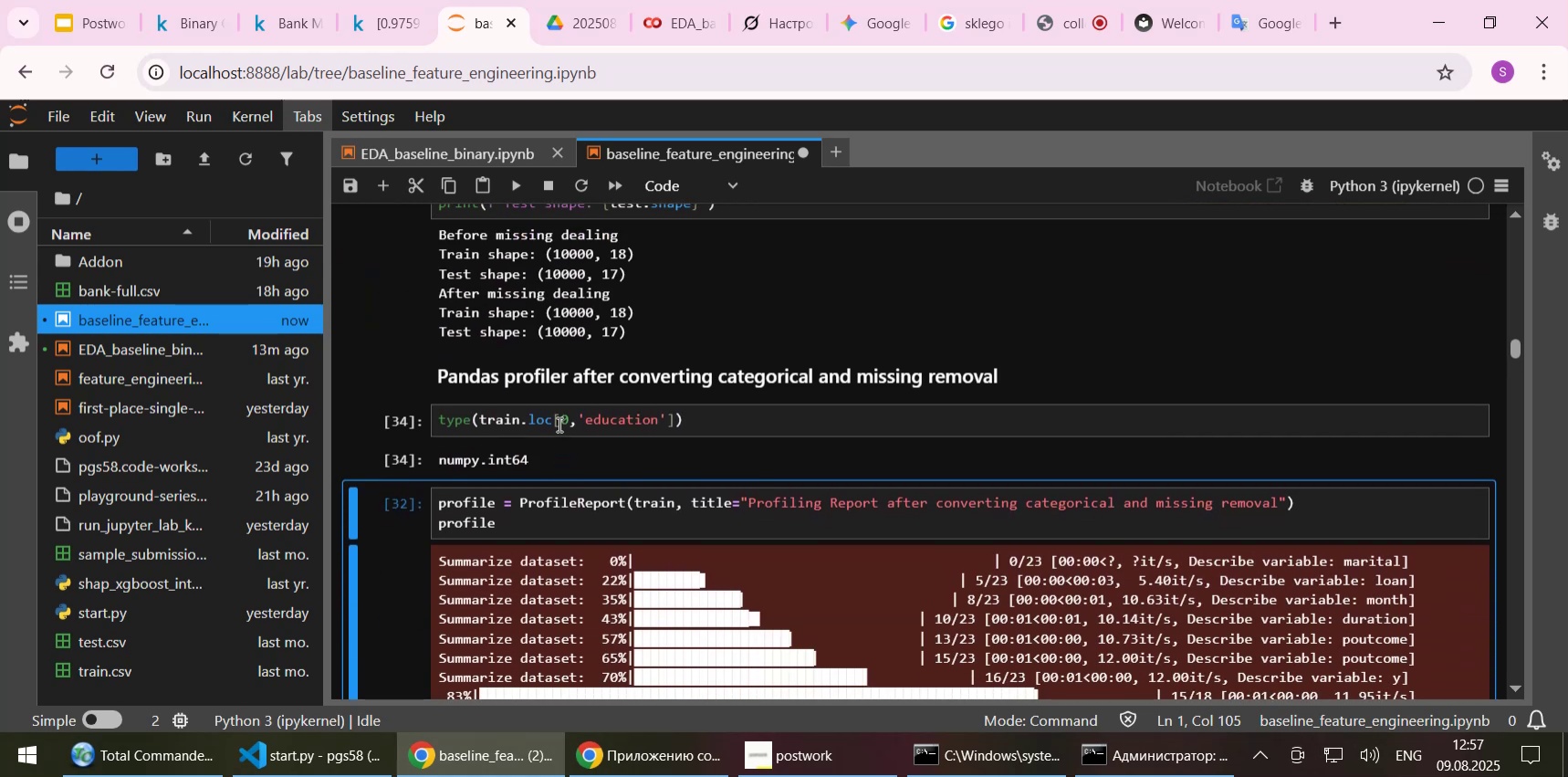 
left_click([558, 424])
 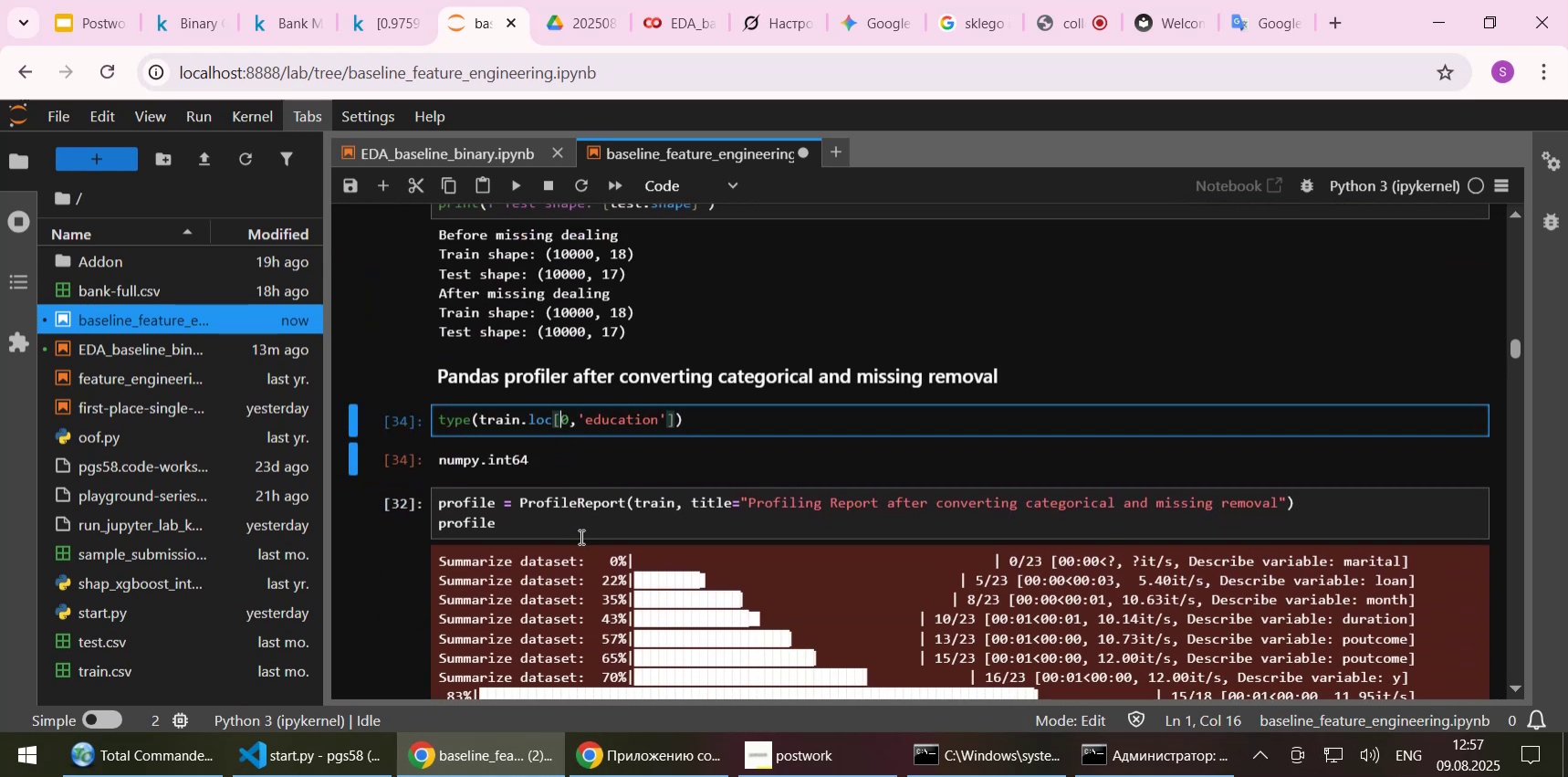 
type(100)
 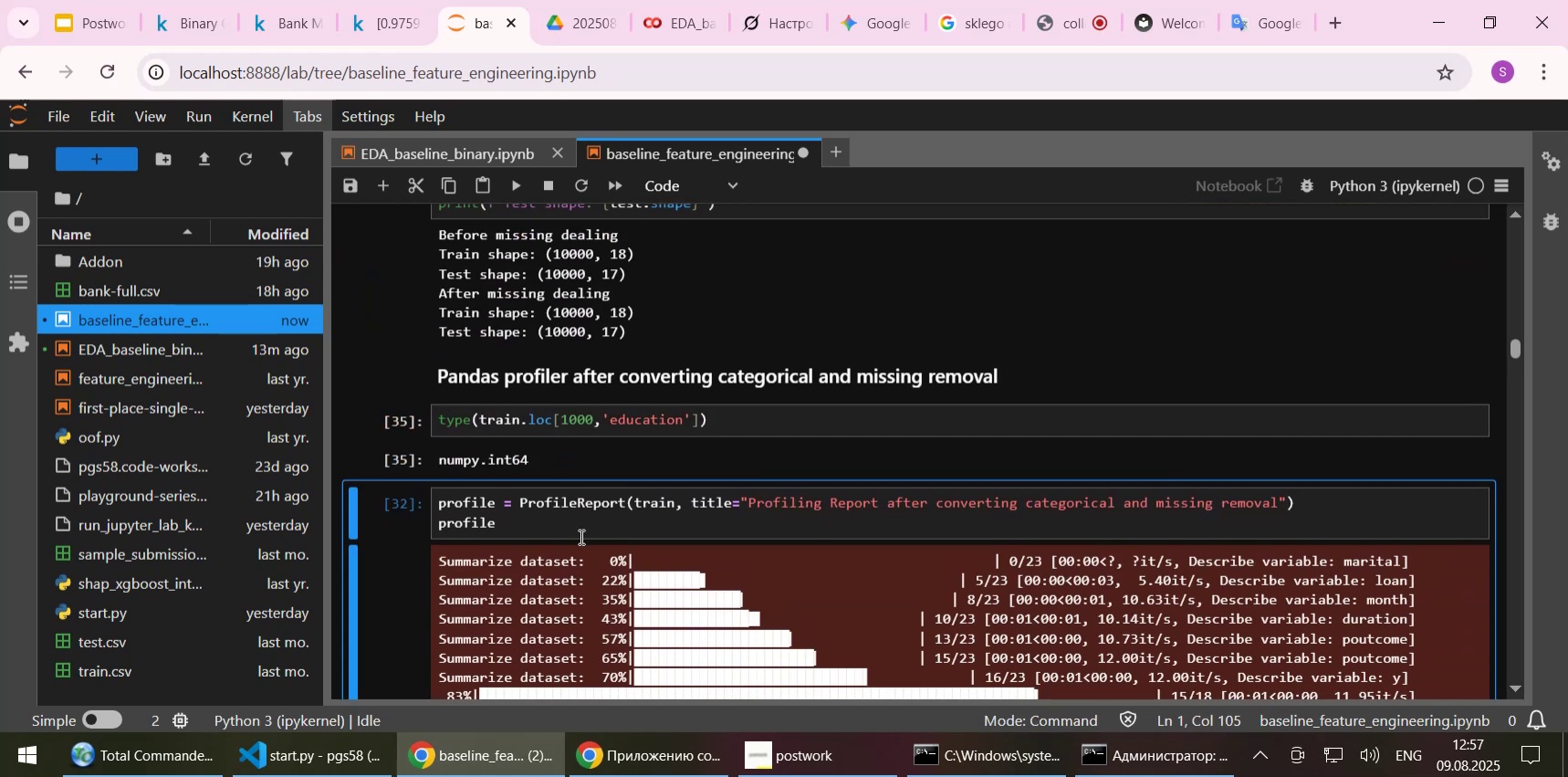 
 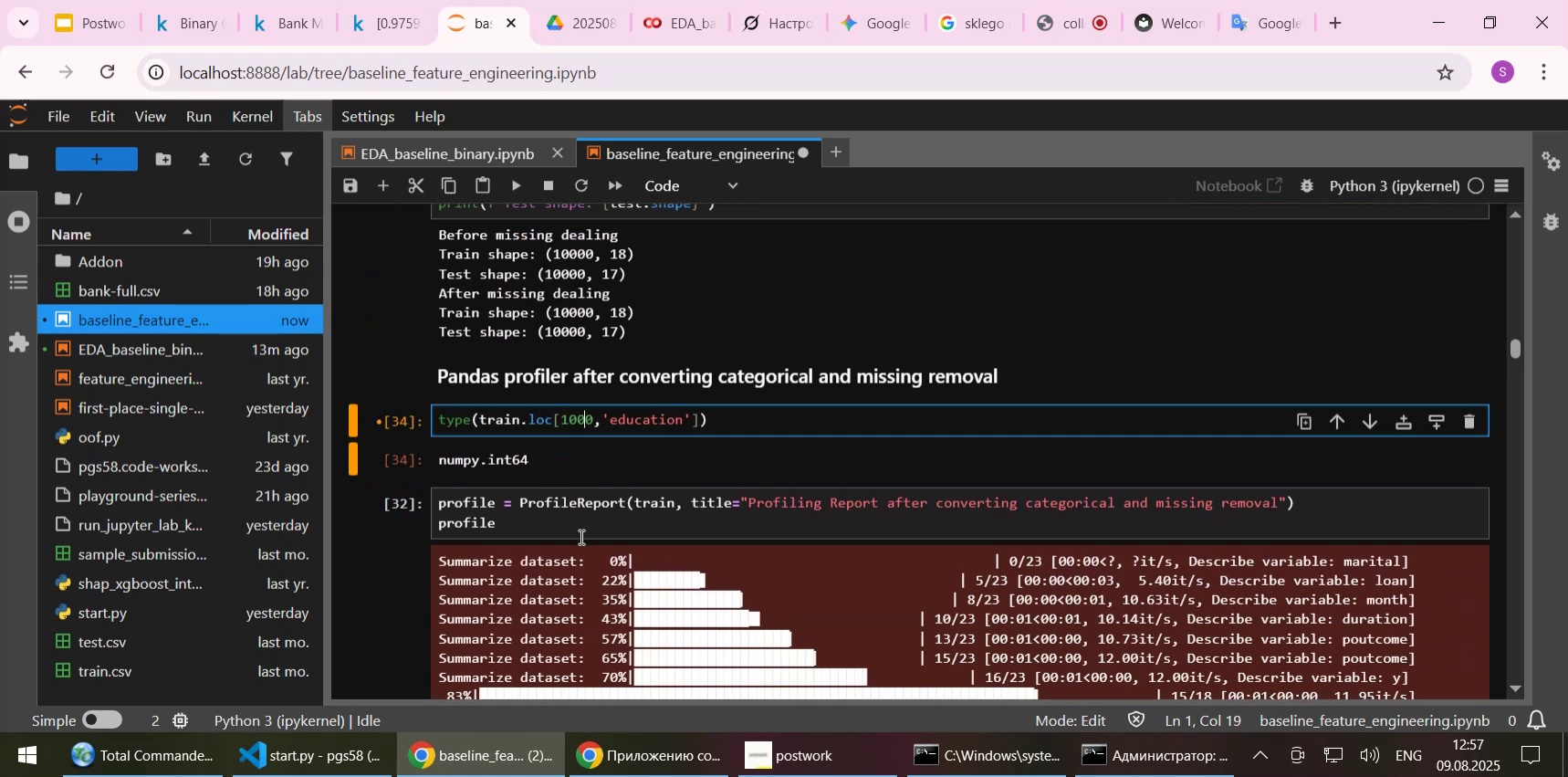 
key(Shift+Enter)
 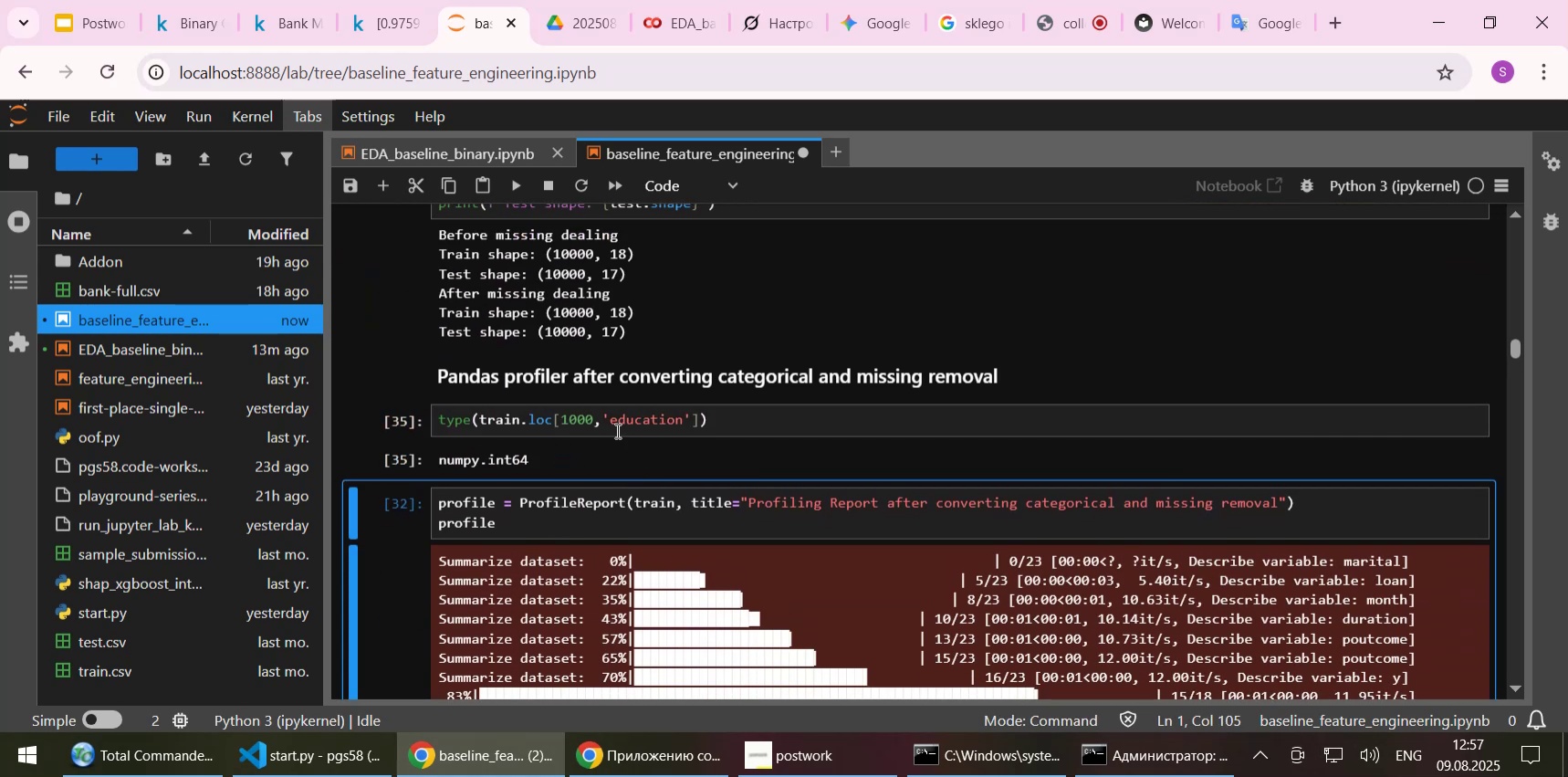 
left_click([591, 422])
 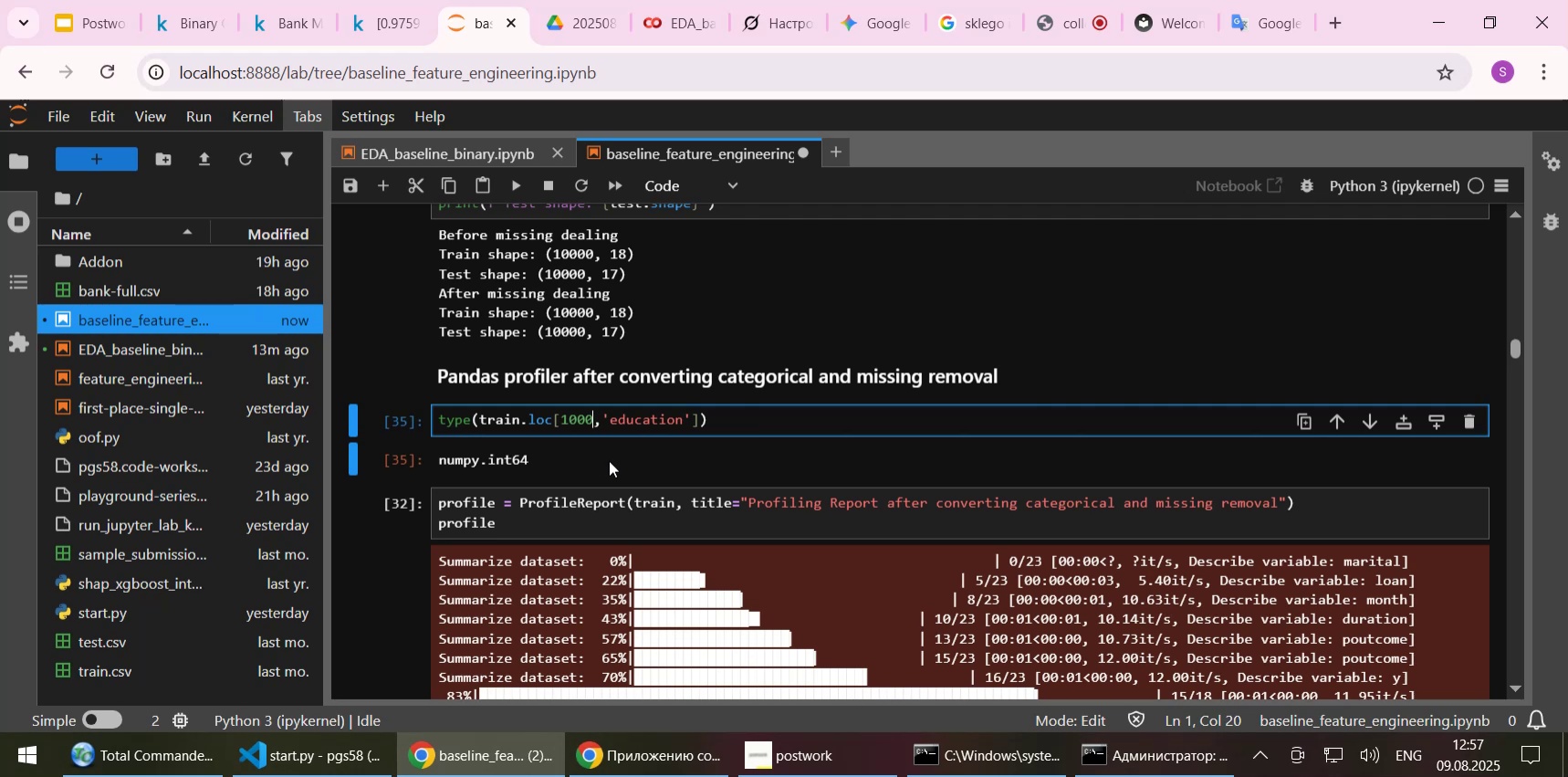 
key(ArrowLeft)
 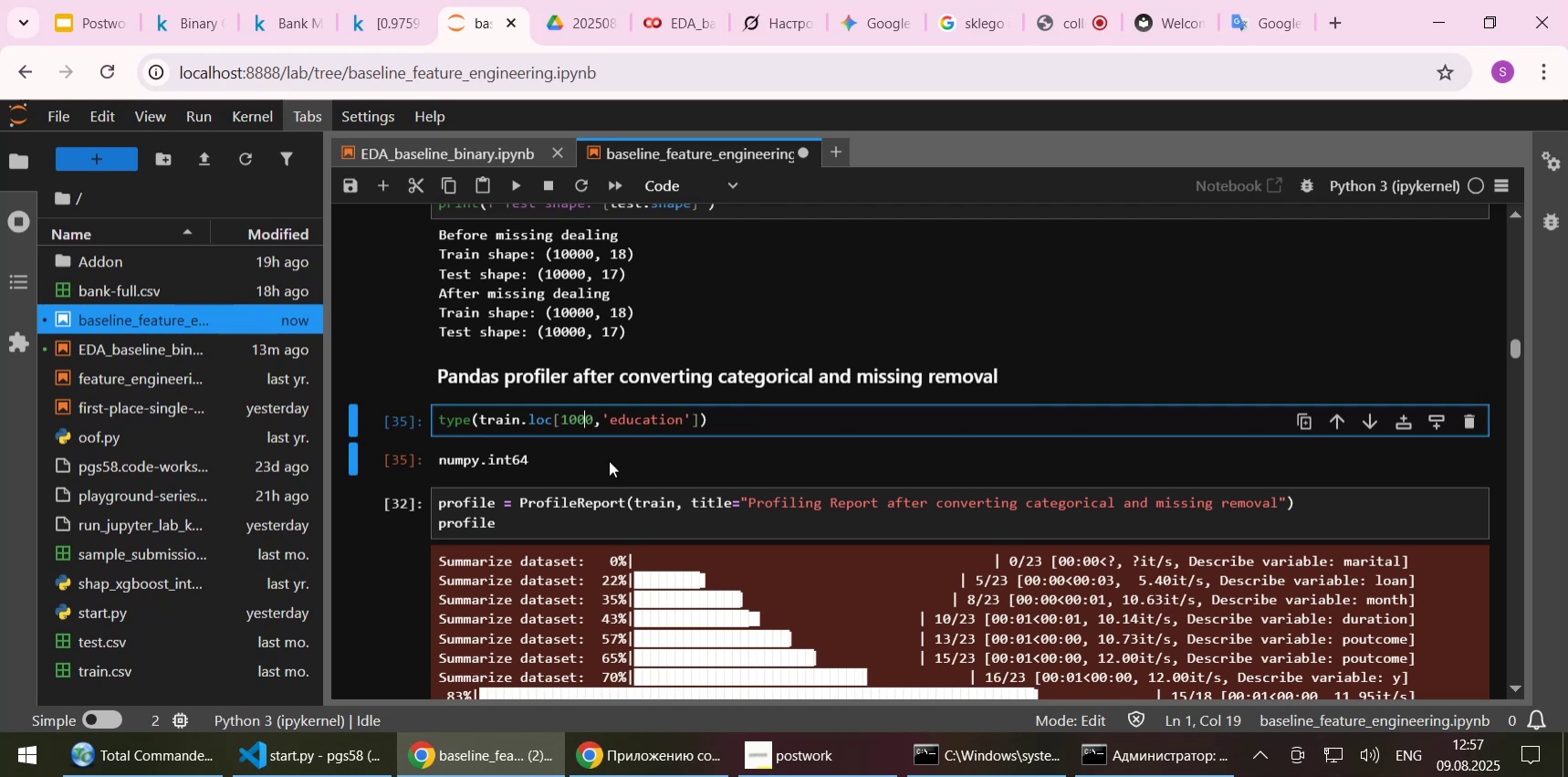 
key(Delete)
 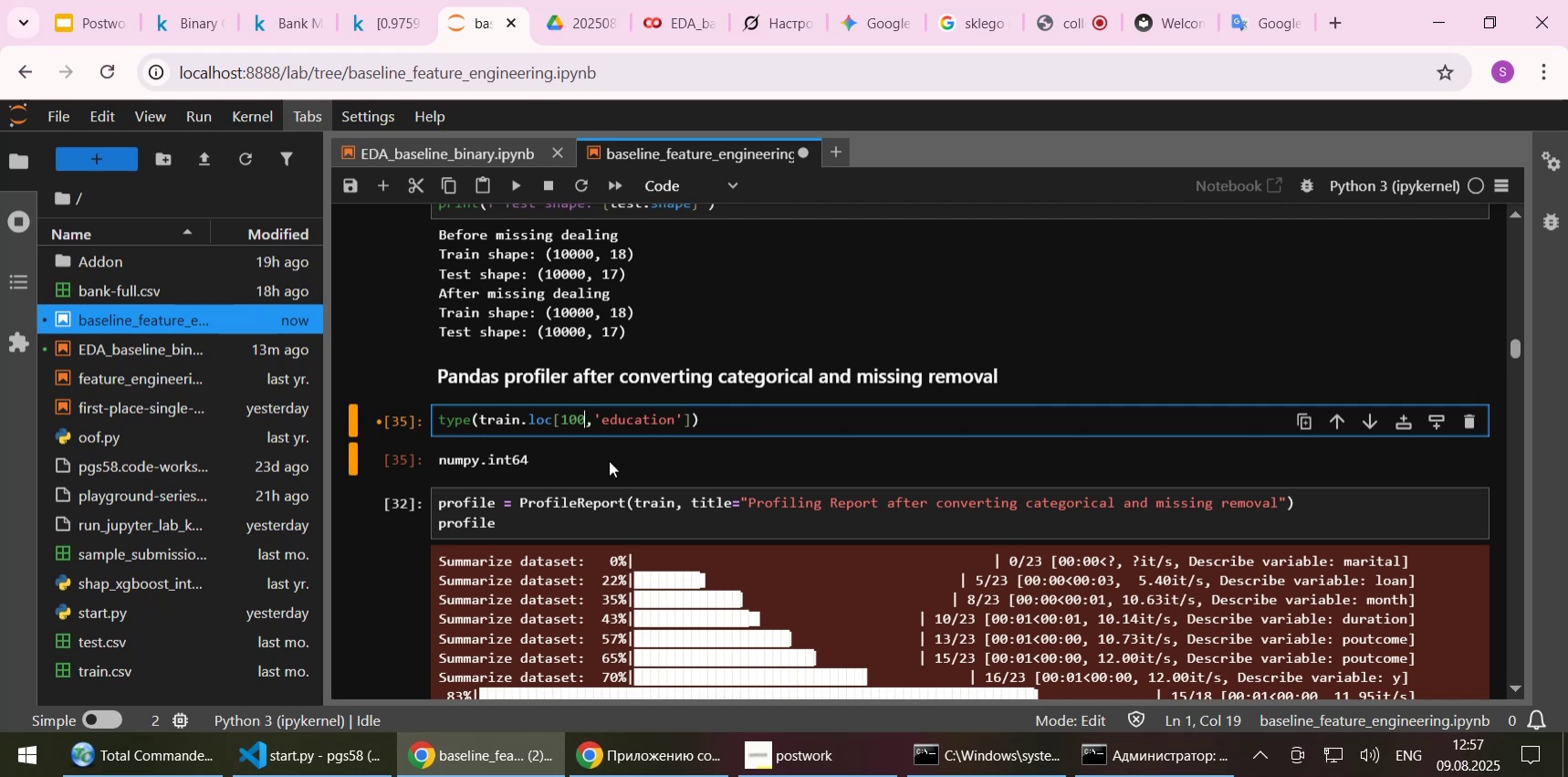 
key(Shift+ShiftLeft)
 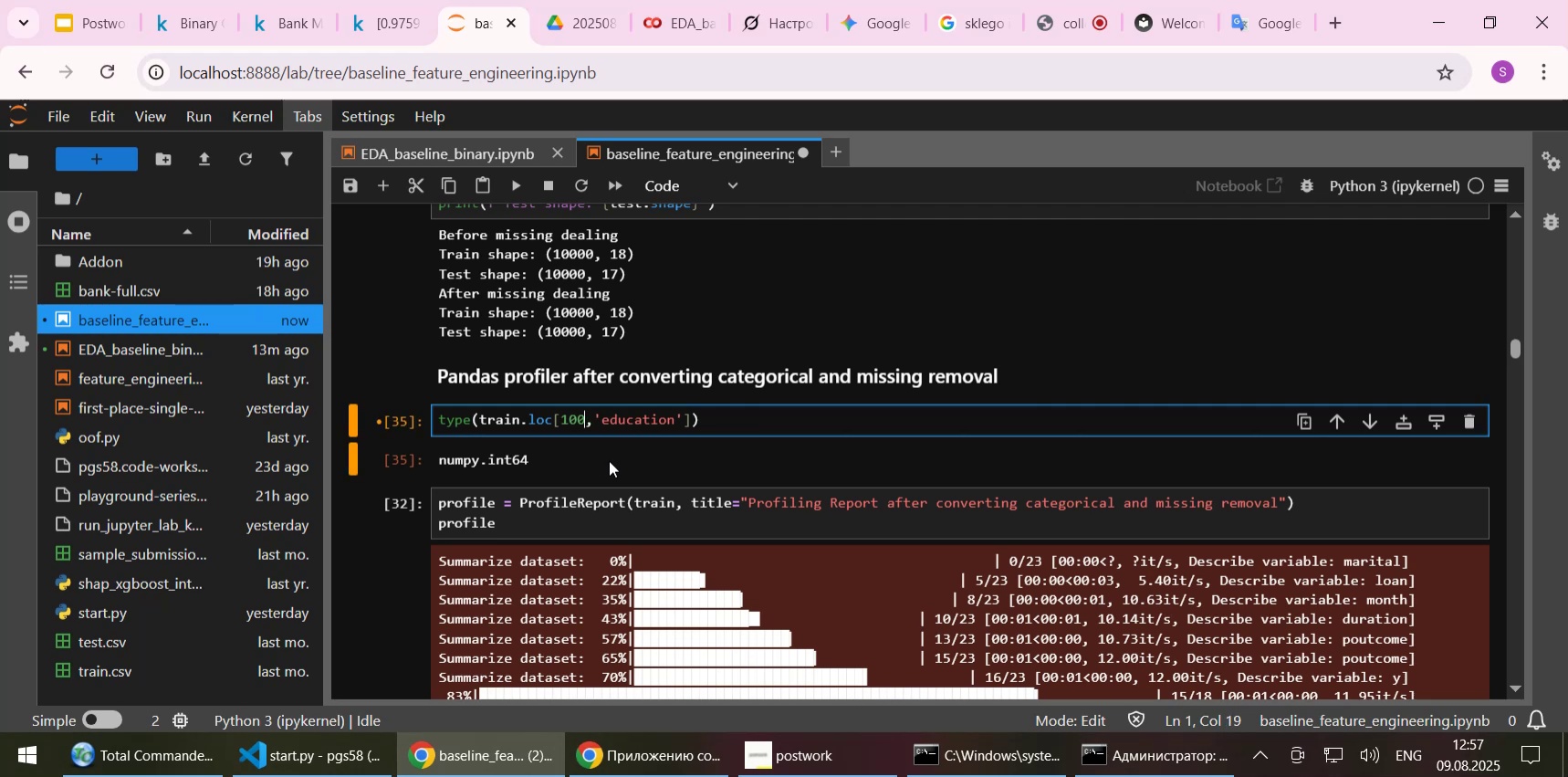 
key(Shift+Enter)
 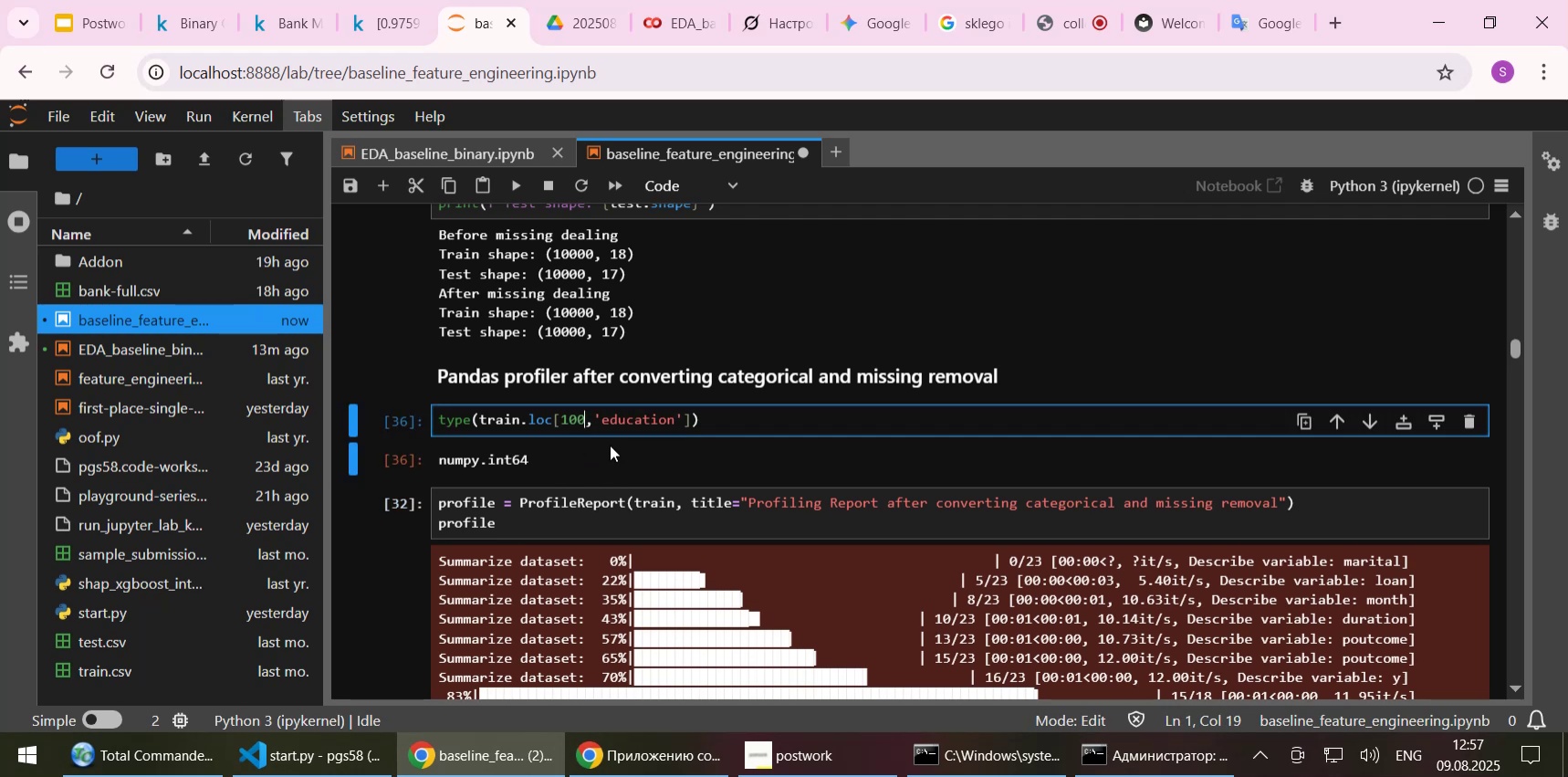 
key(Home)
 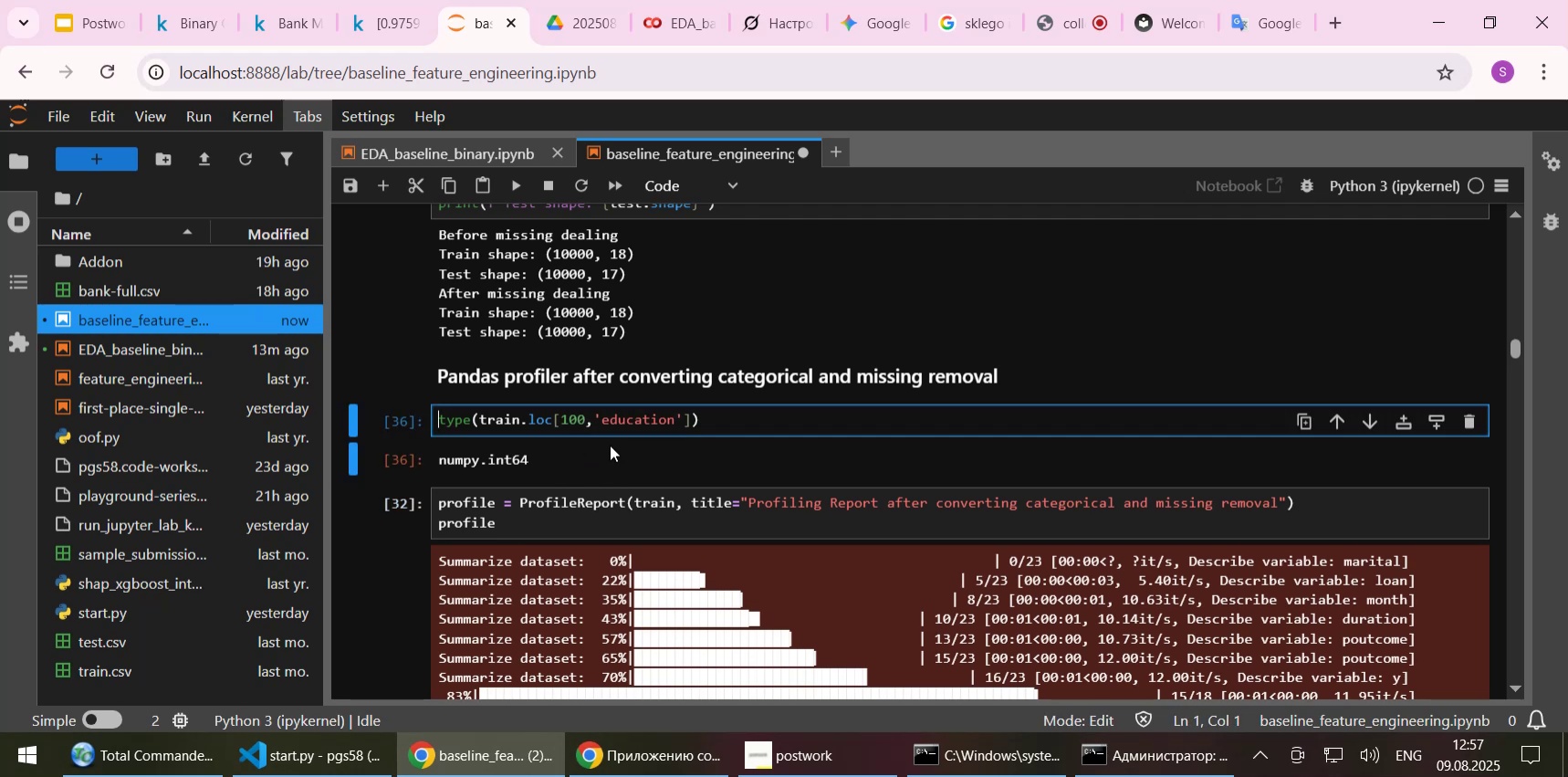 
key(Delete)
 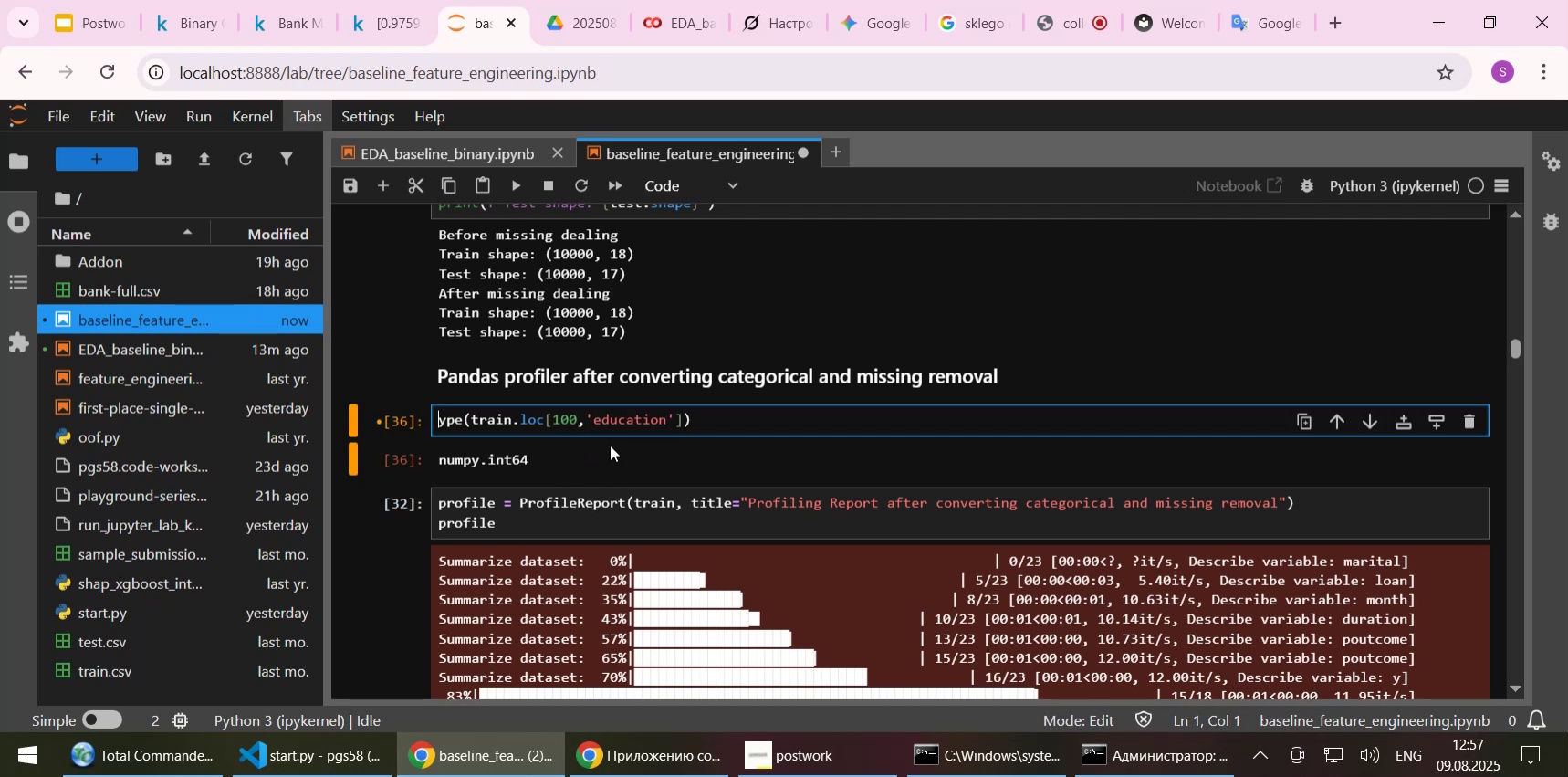 
key(Delete)
 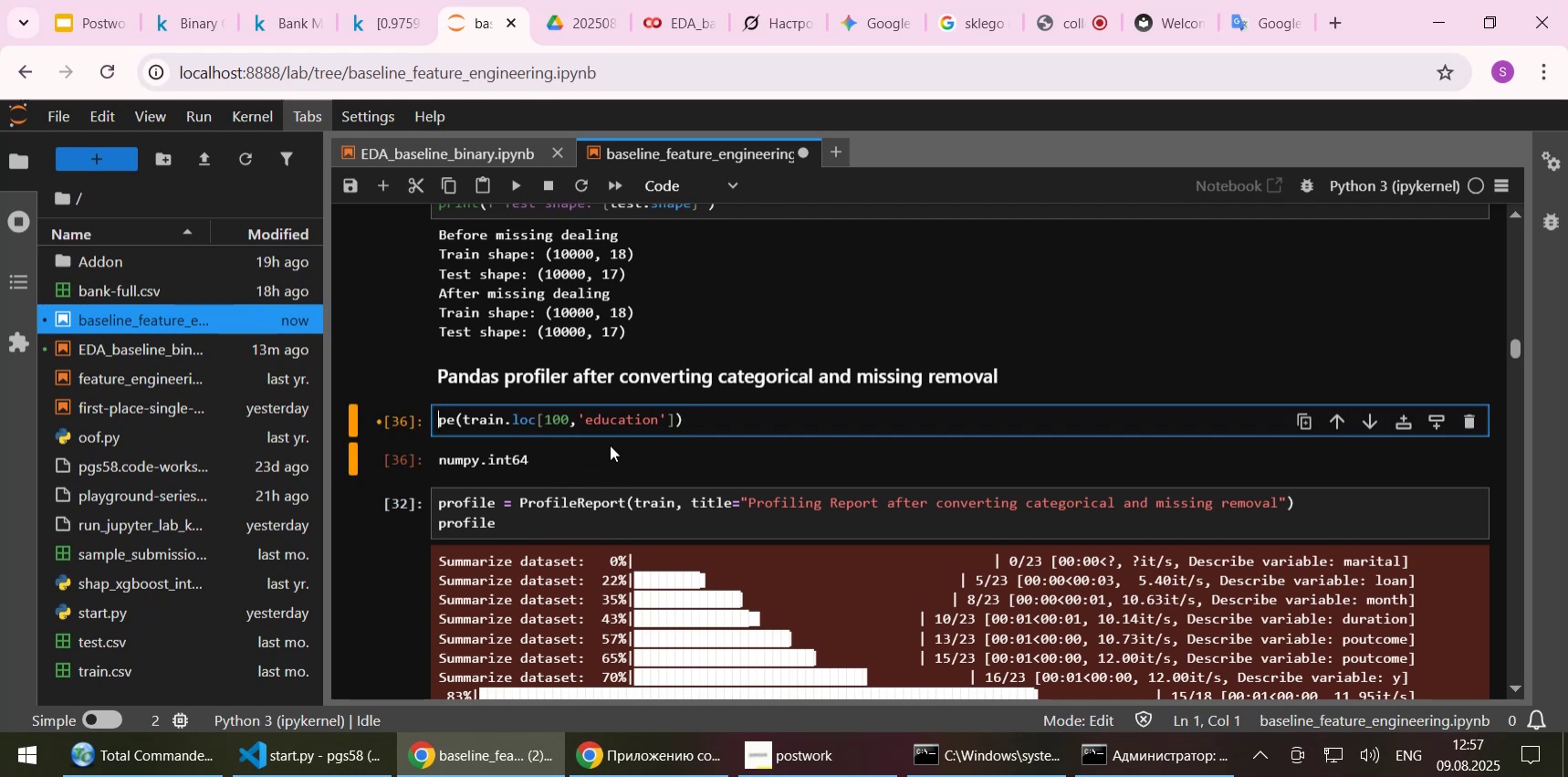 
key(Delete)
 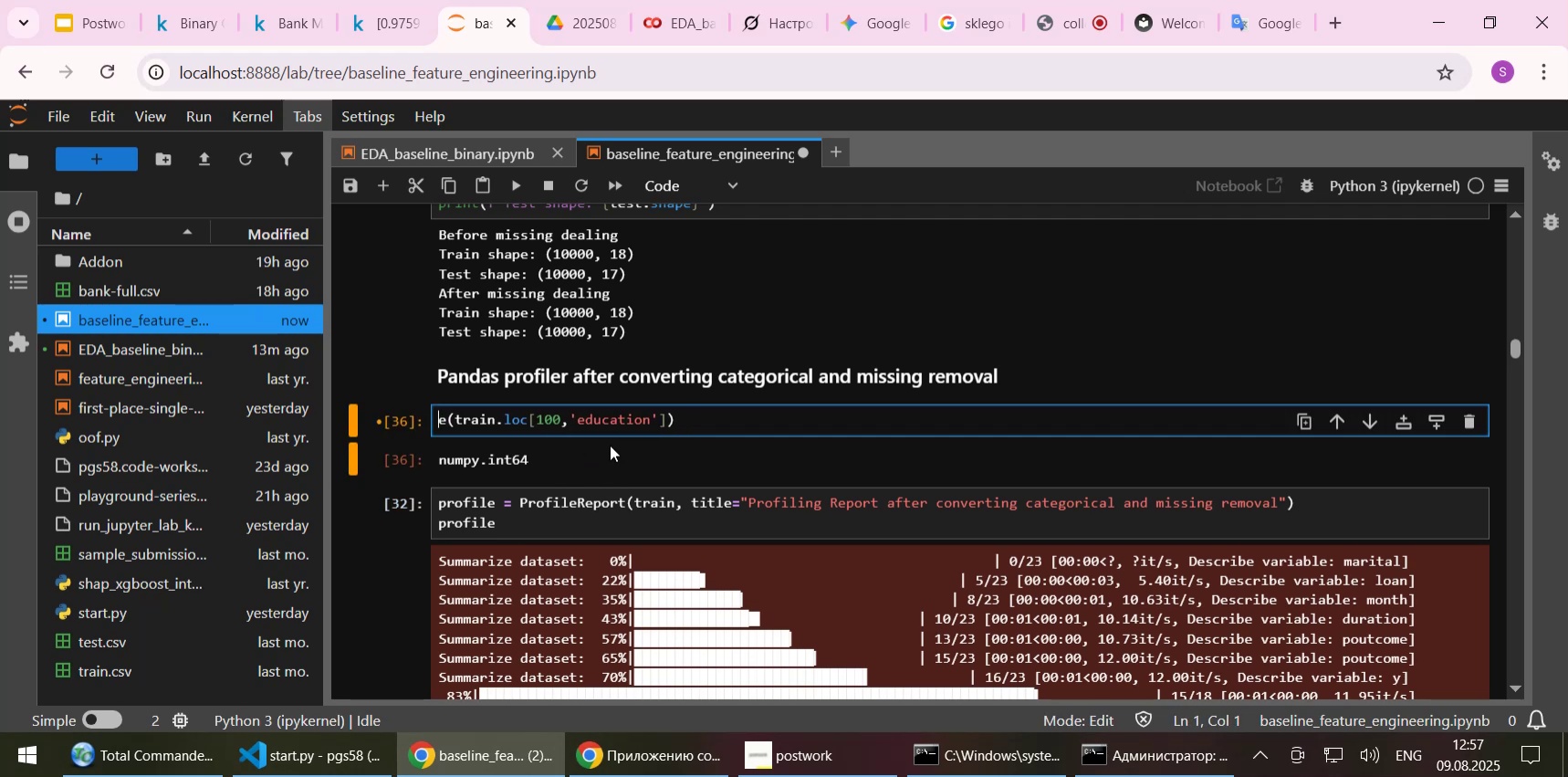 
key(Delete)
 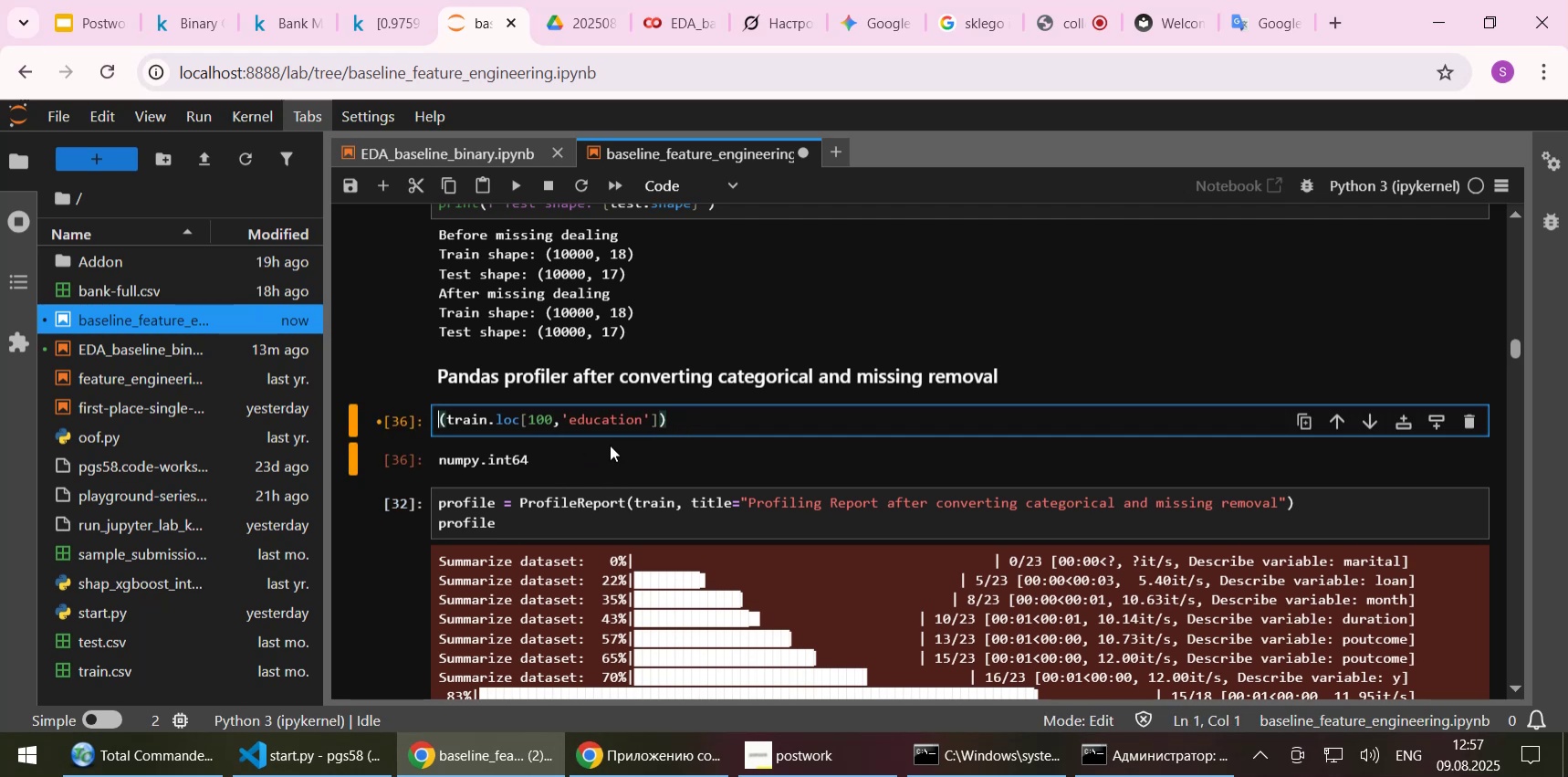 
key(Delete)
 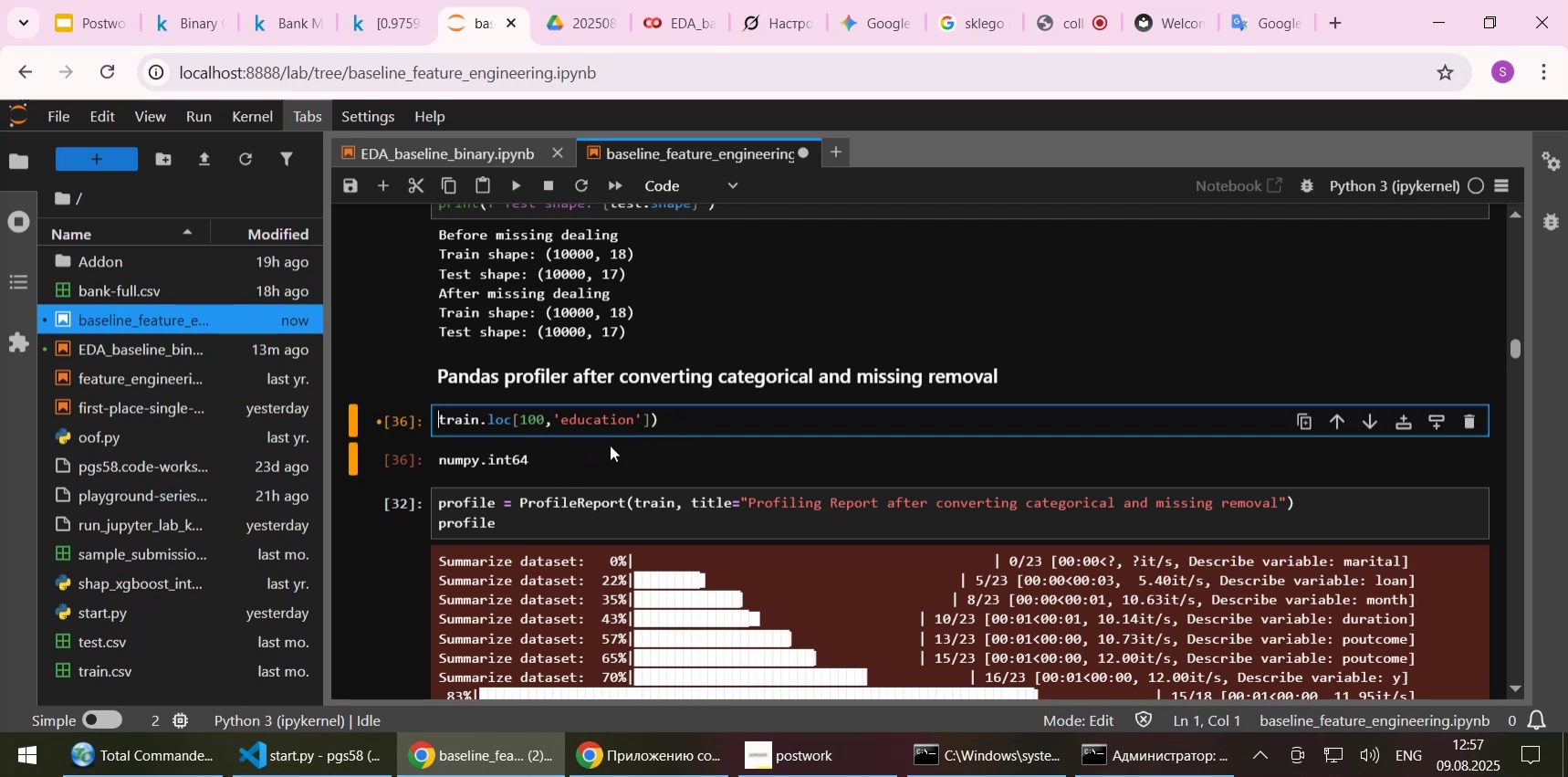 
key(End)
 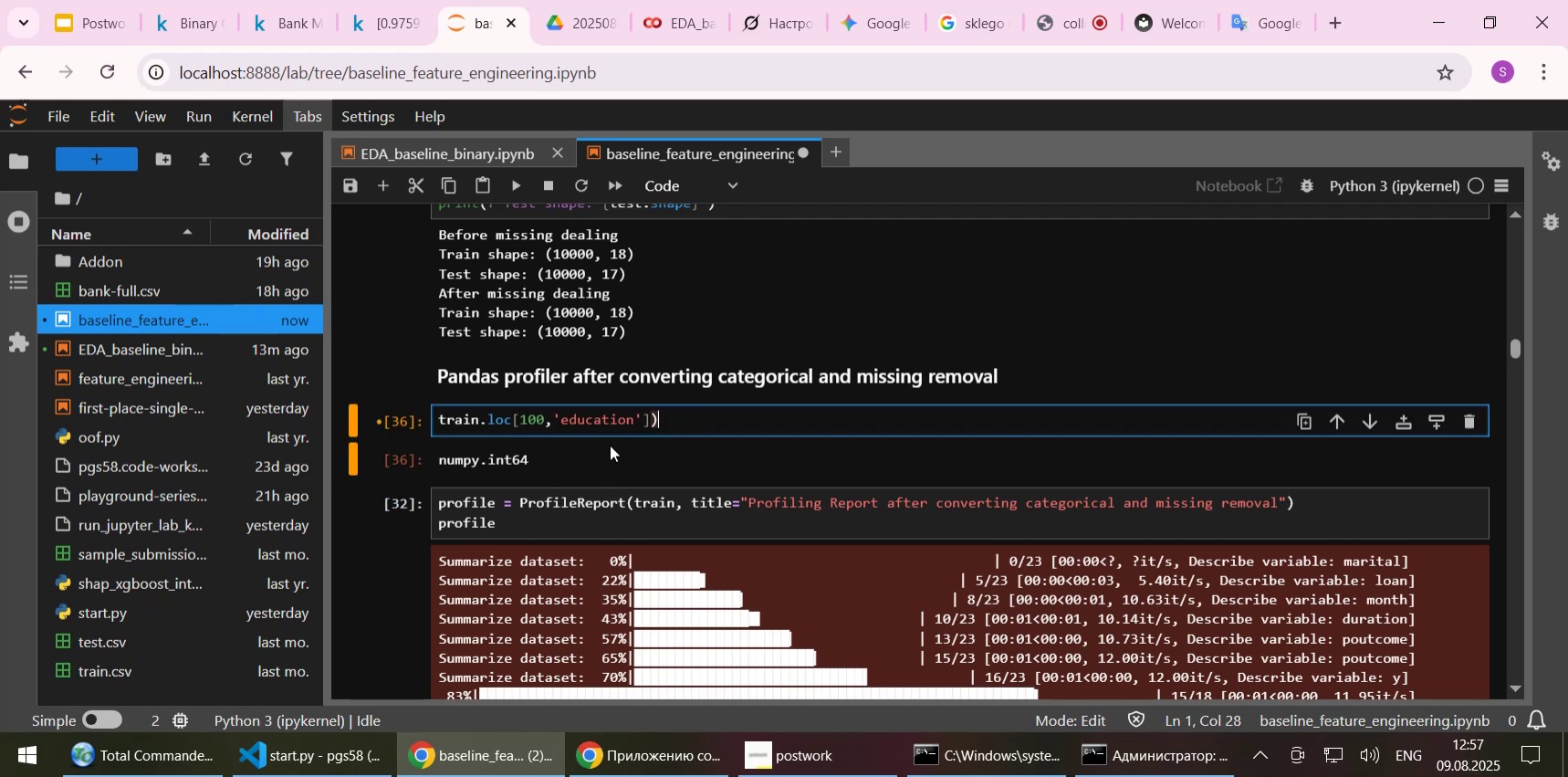 
key(Backspace)
 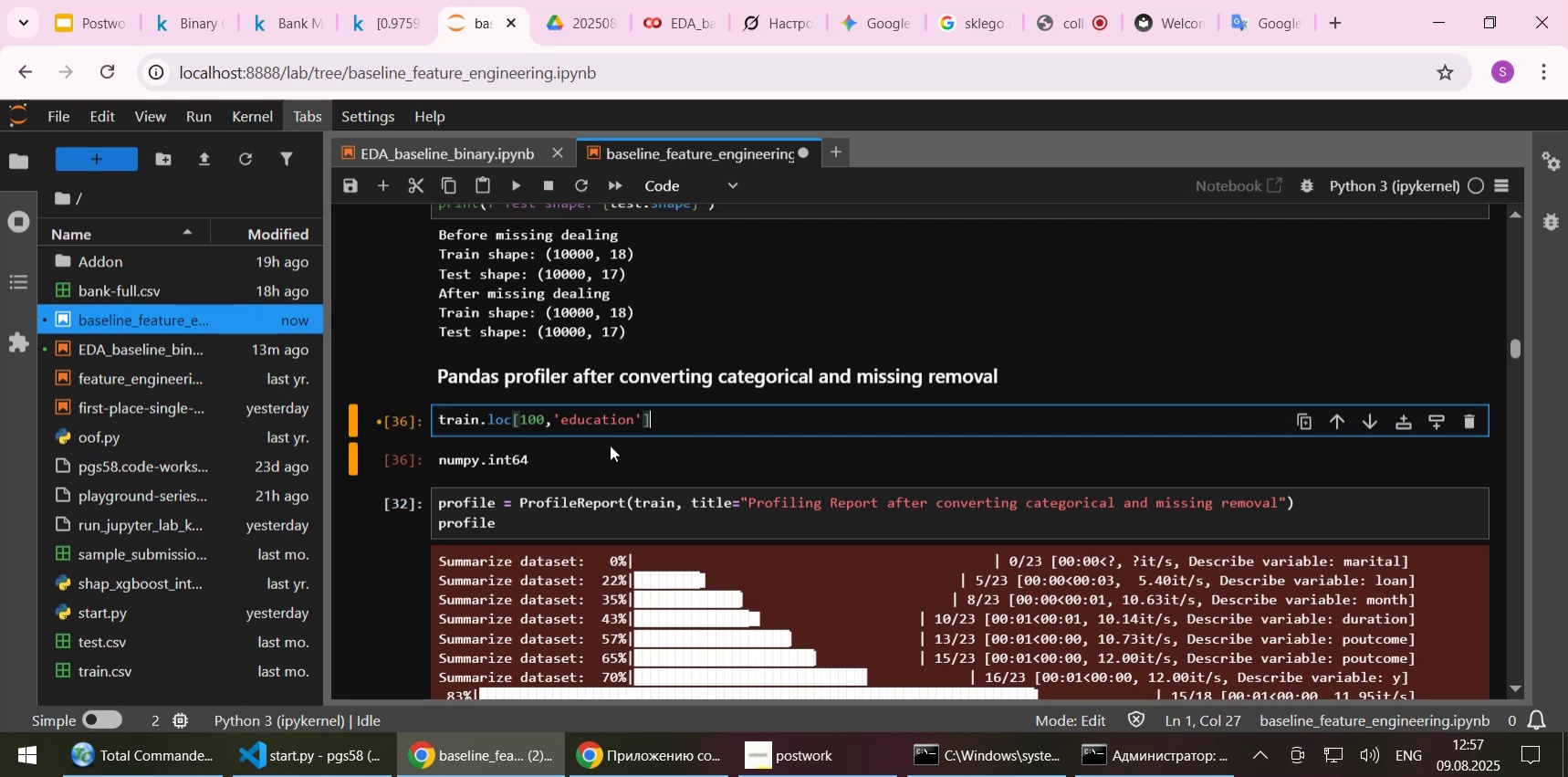 
key(Shift+ShiftLeft)
 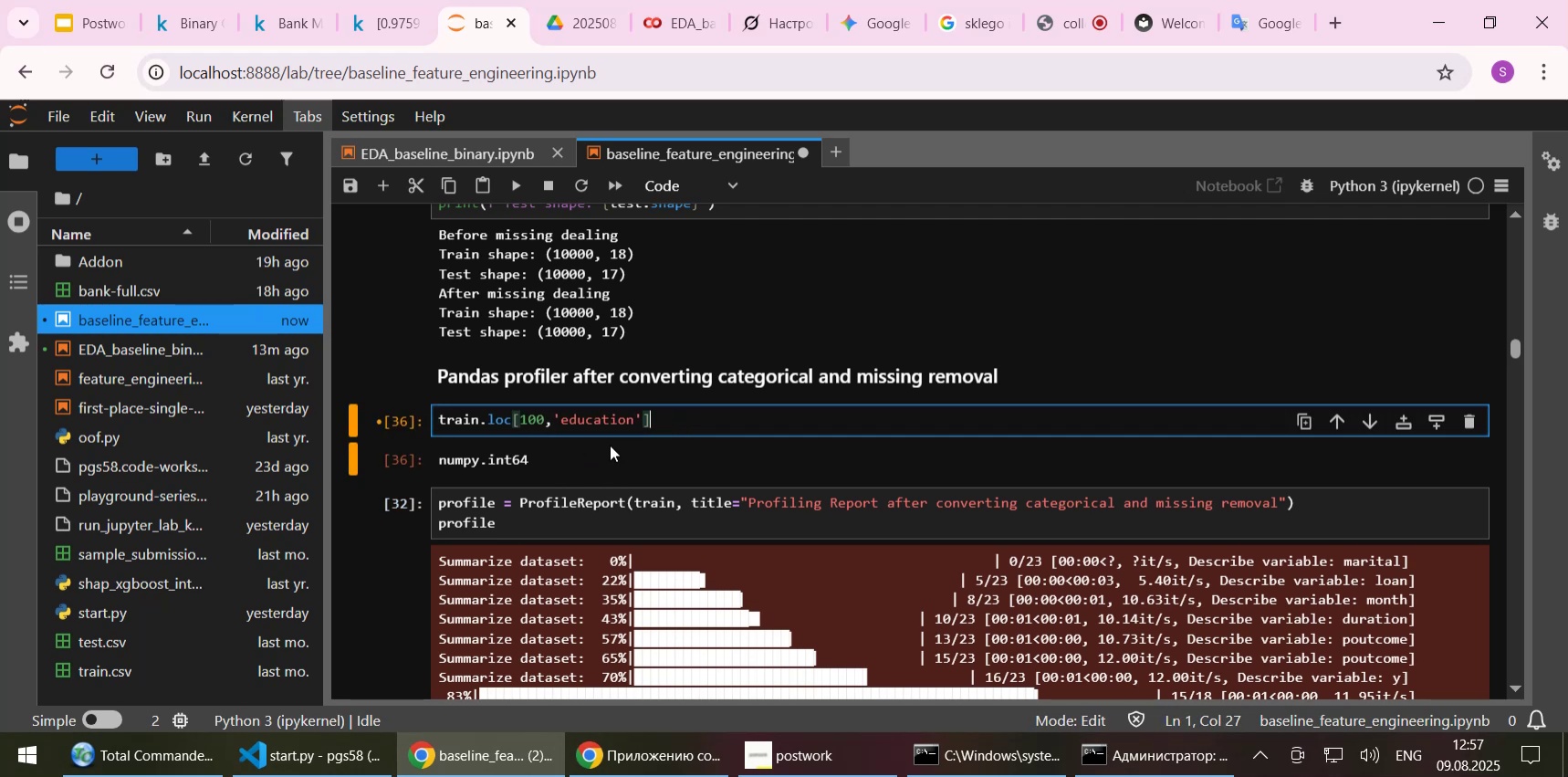 
key(Shift+Enter)
 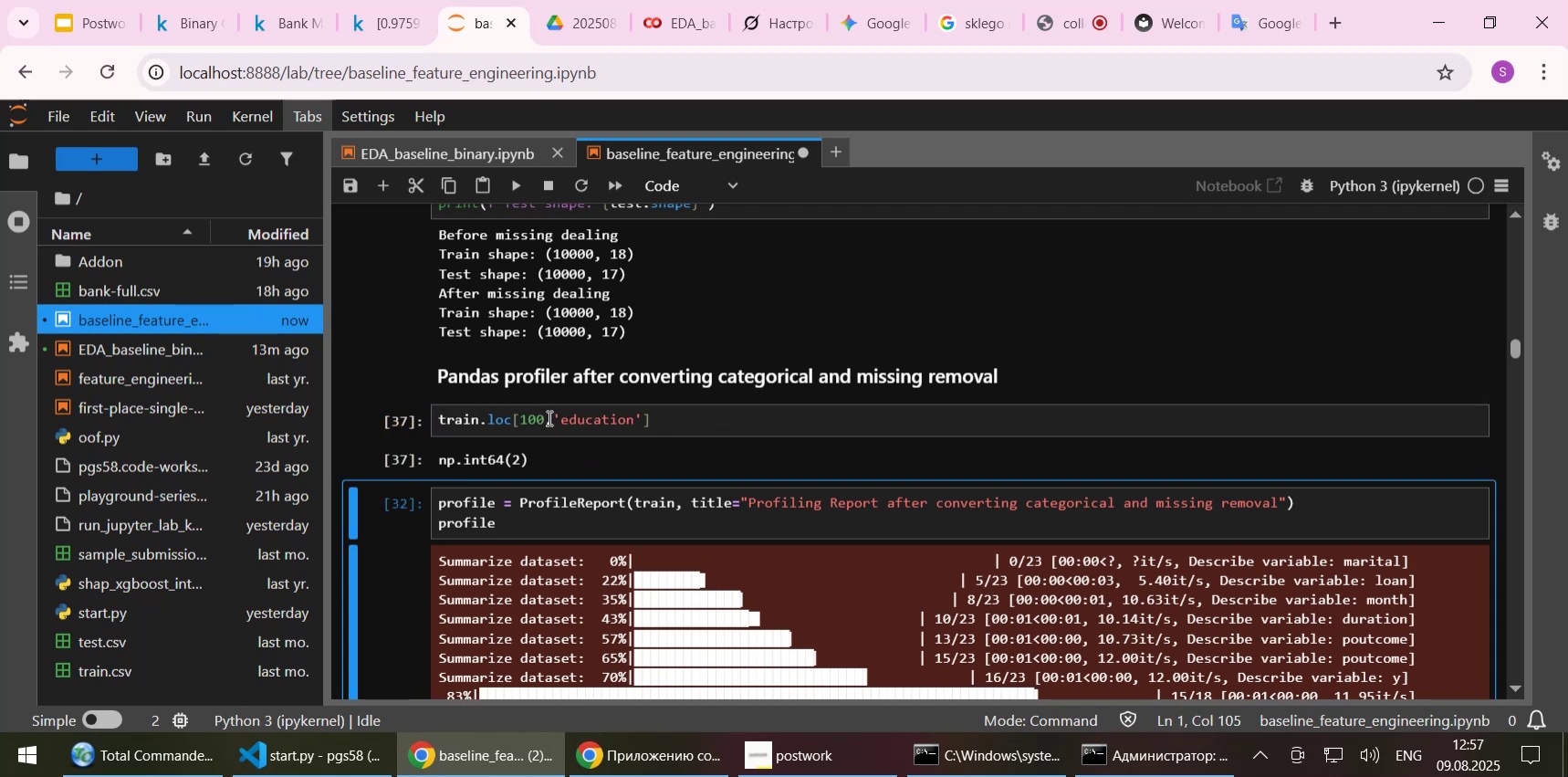 
left_click([530, 418])
 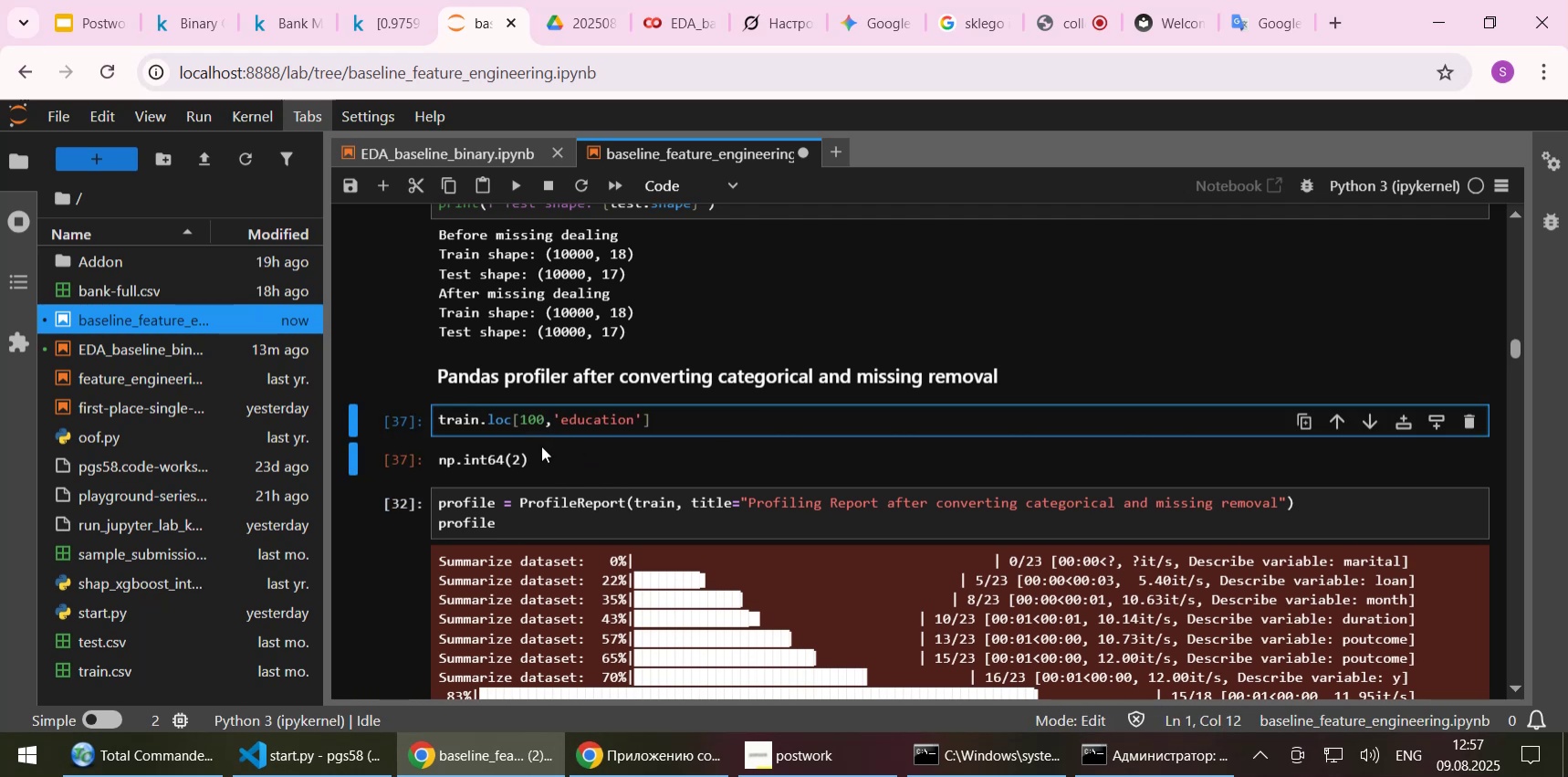 
key(Delete)
 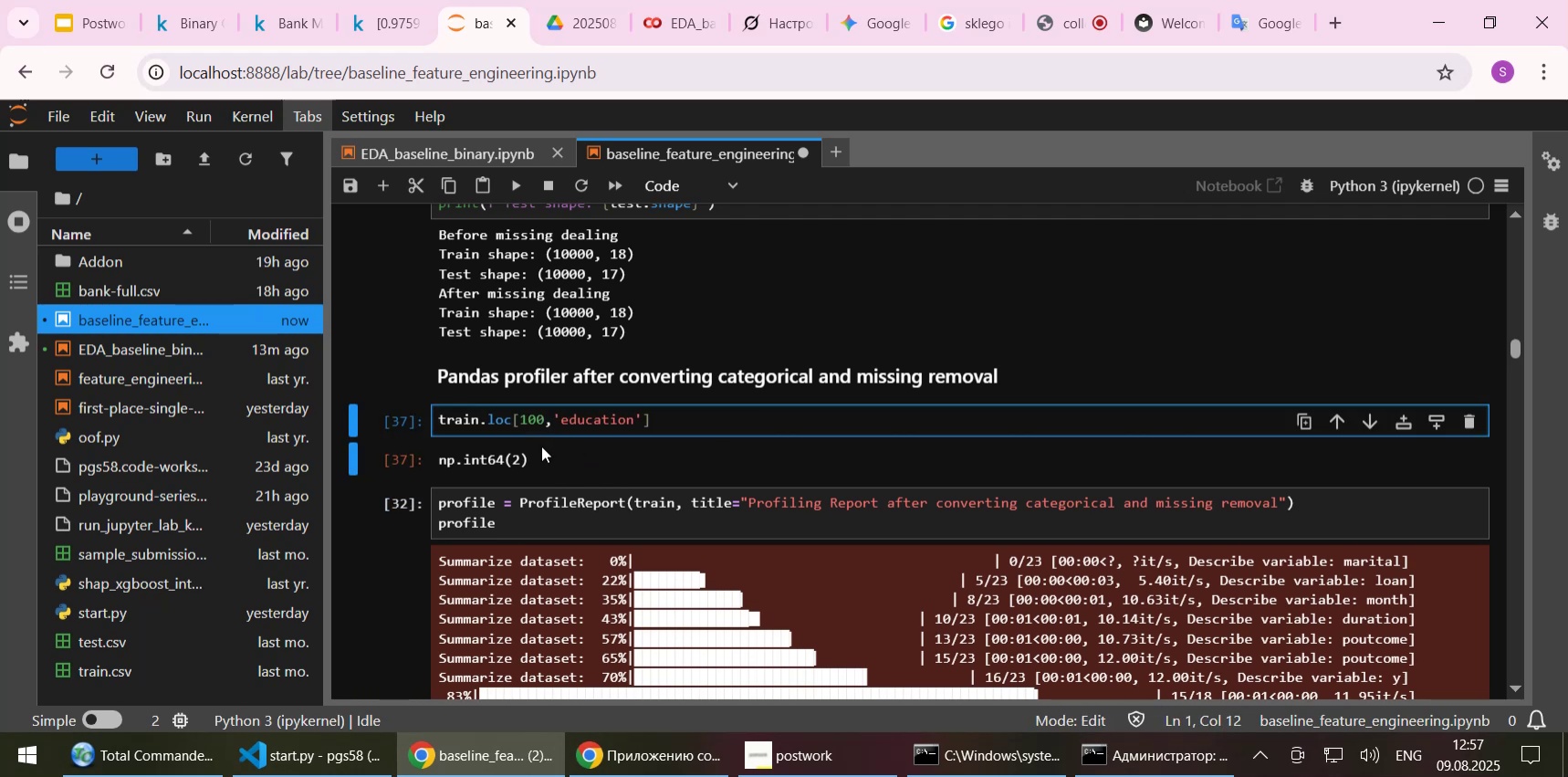 
key(1)
 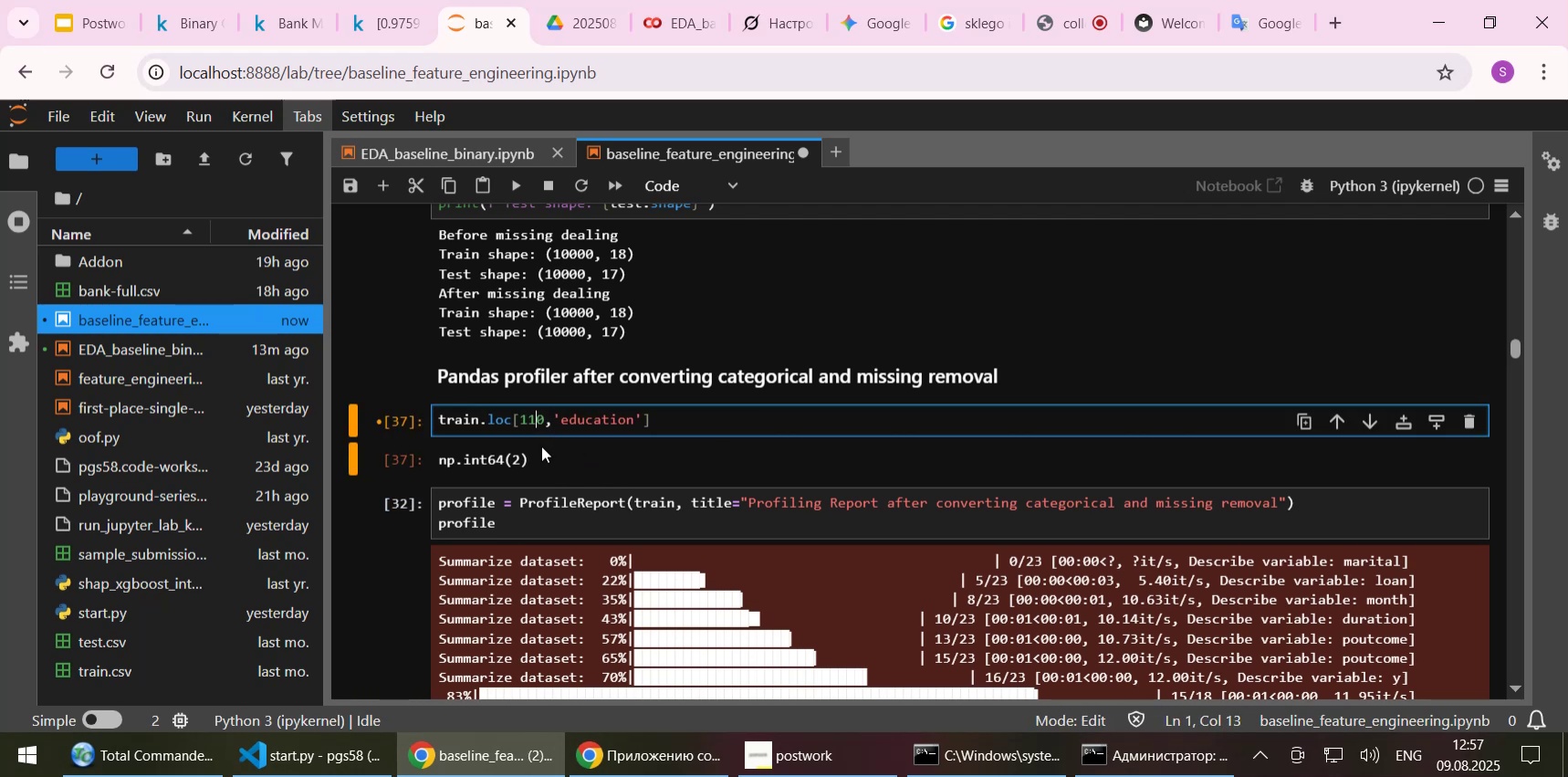 
key(Shift+ShiftLeft)
 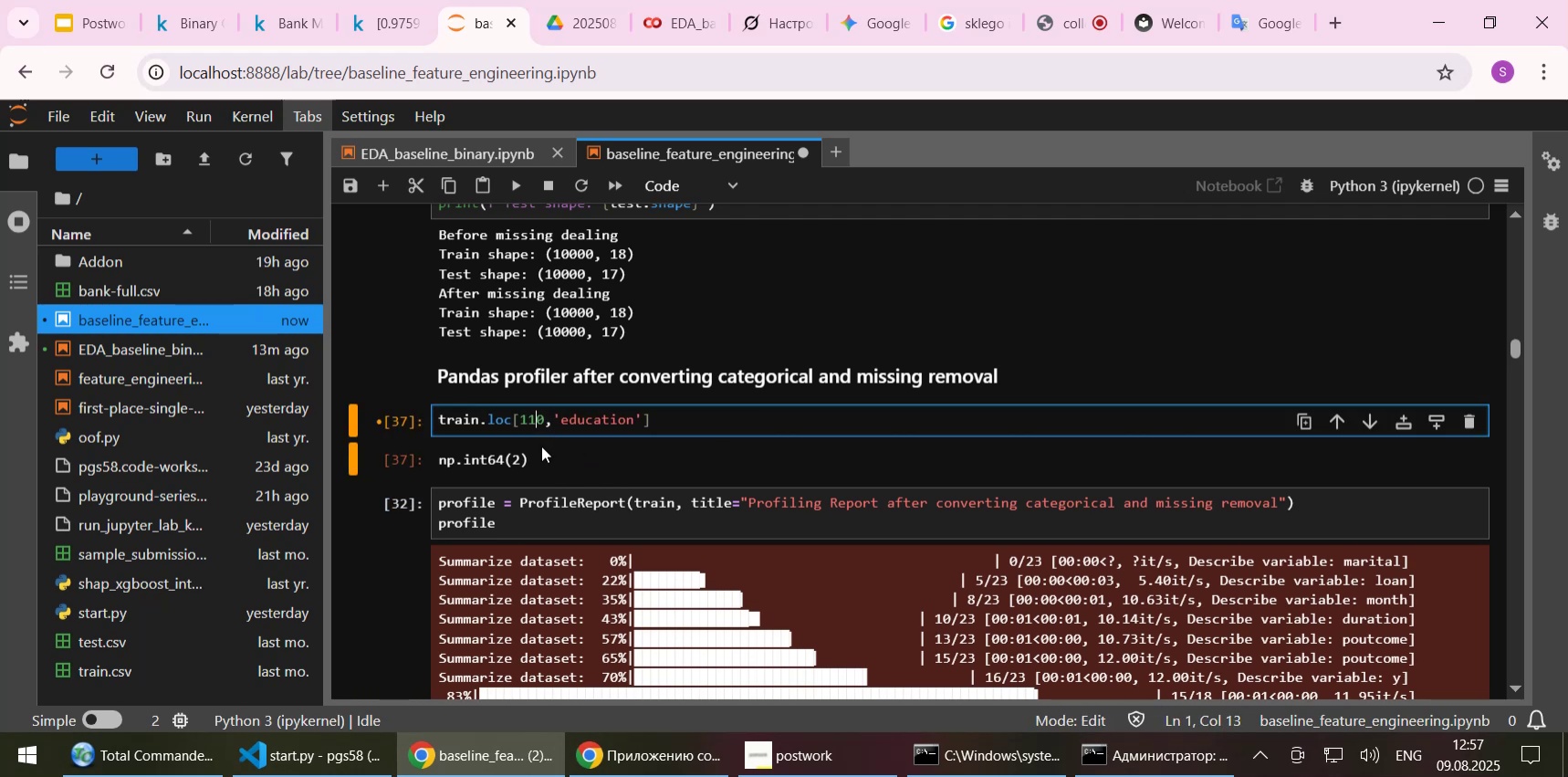 
key(Shift+Enter)
 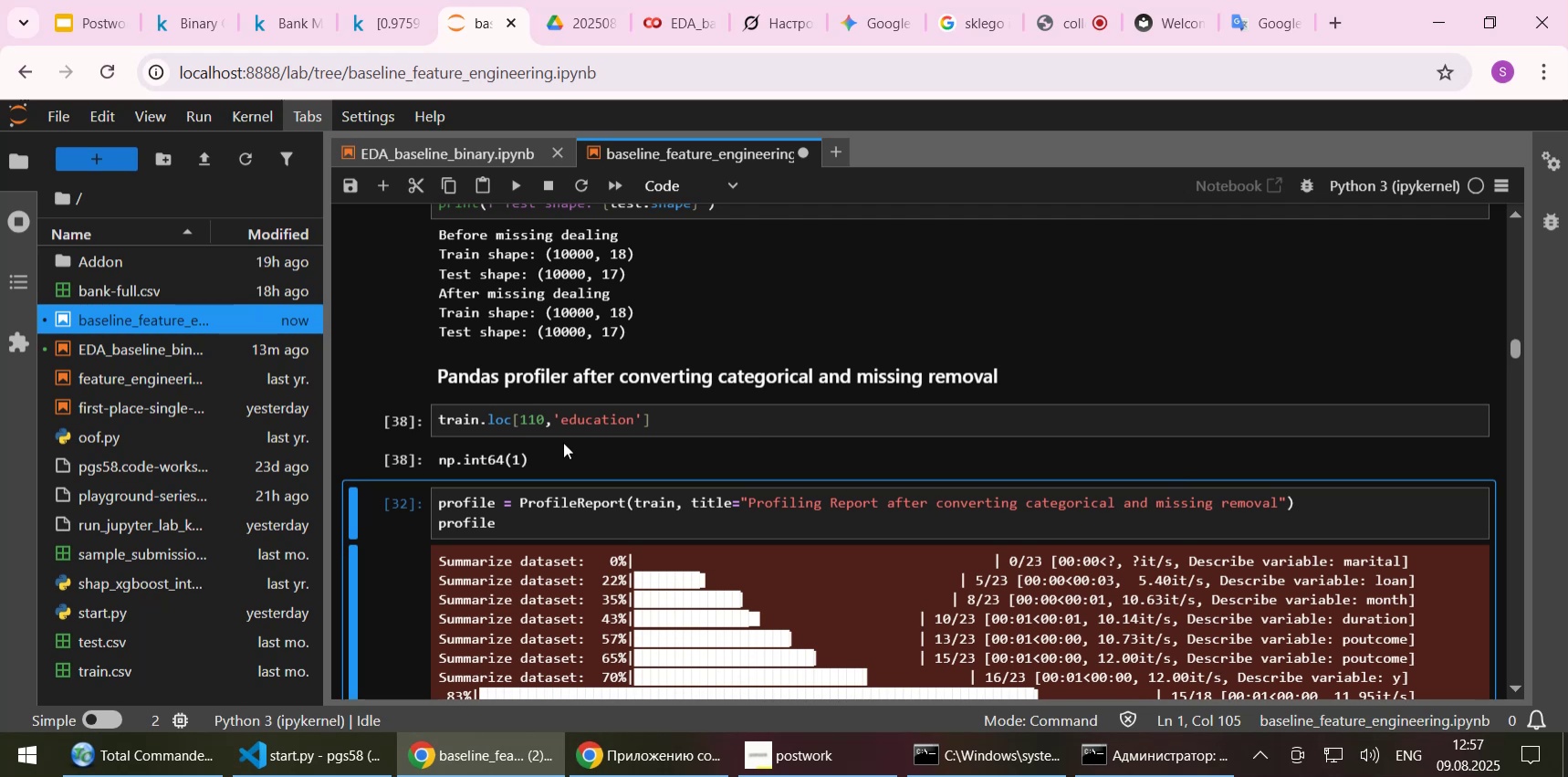 
left_click([677, 421])
 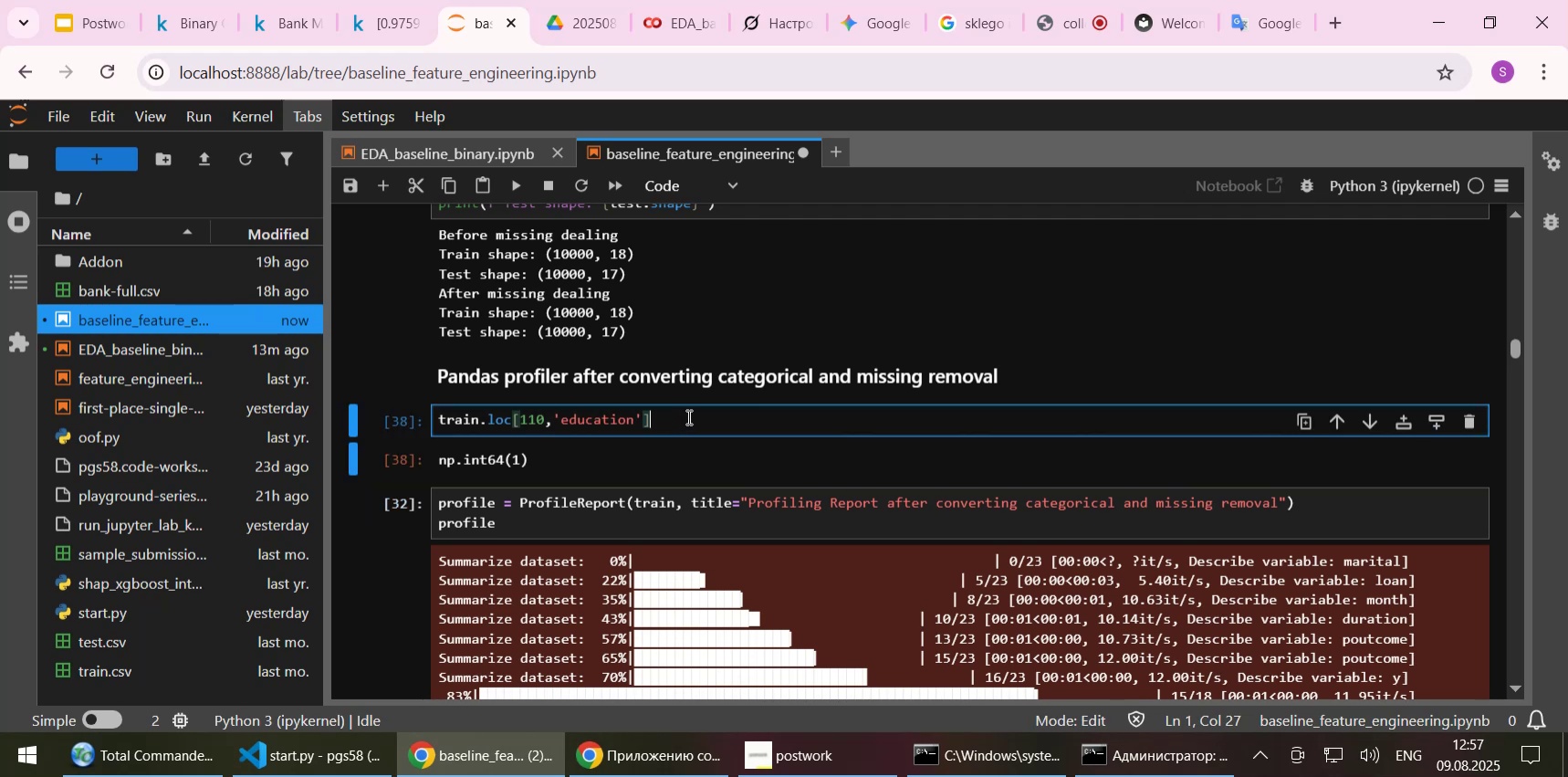 
left_click_drag(start_coordinate=[685, 415], to_coordinate=[423, 408])
 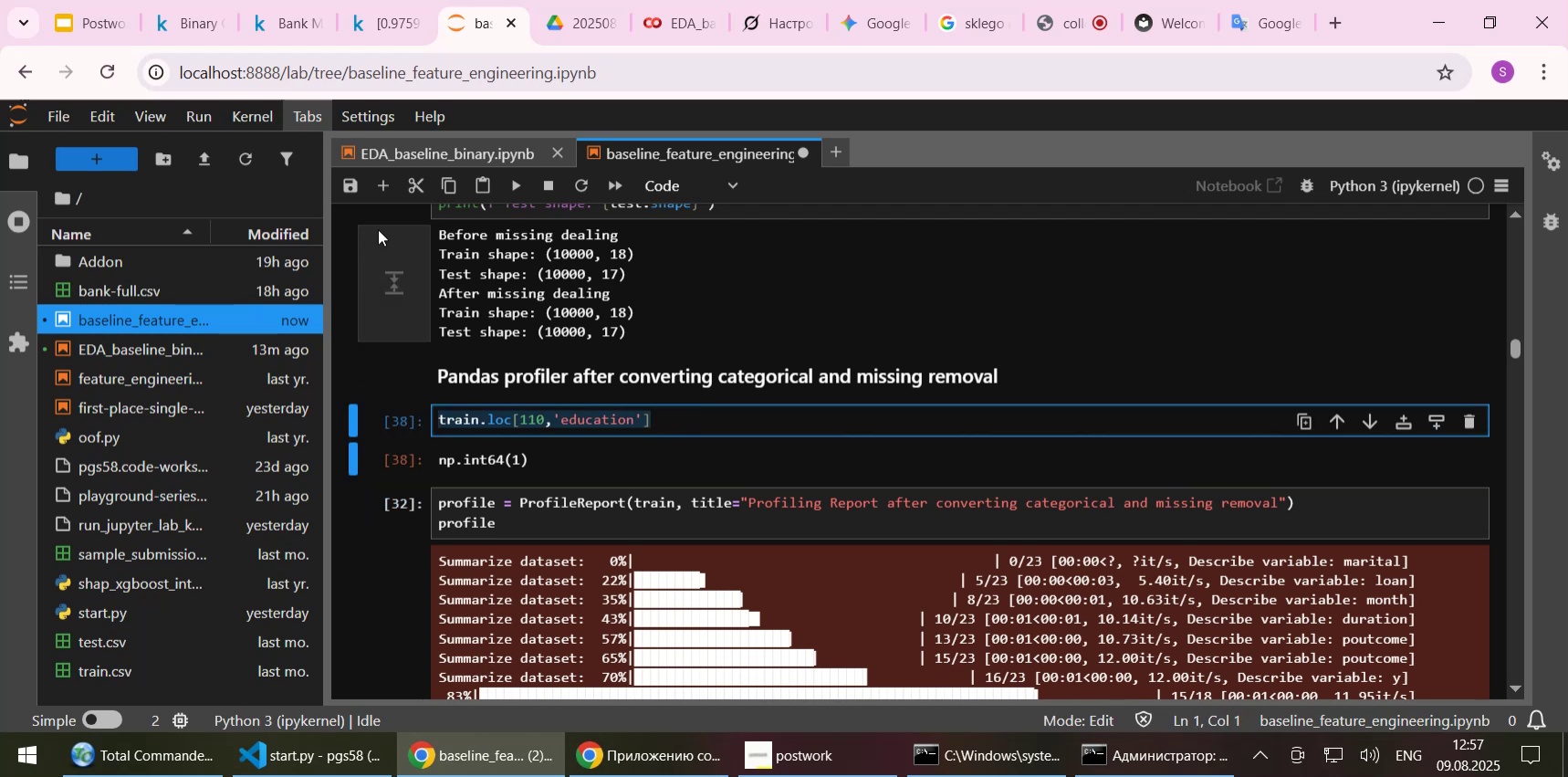 
left_click([412, 187])
 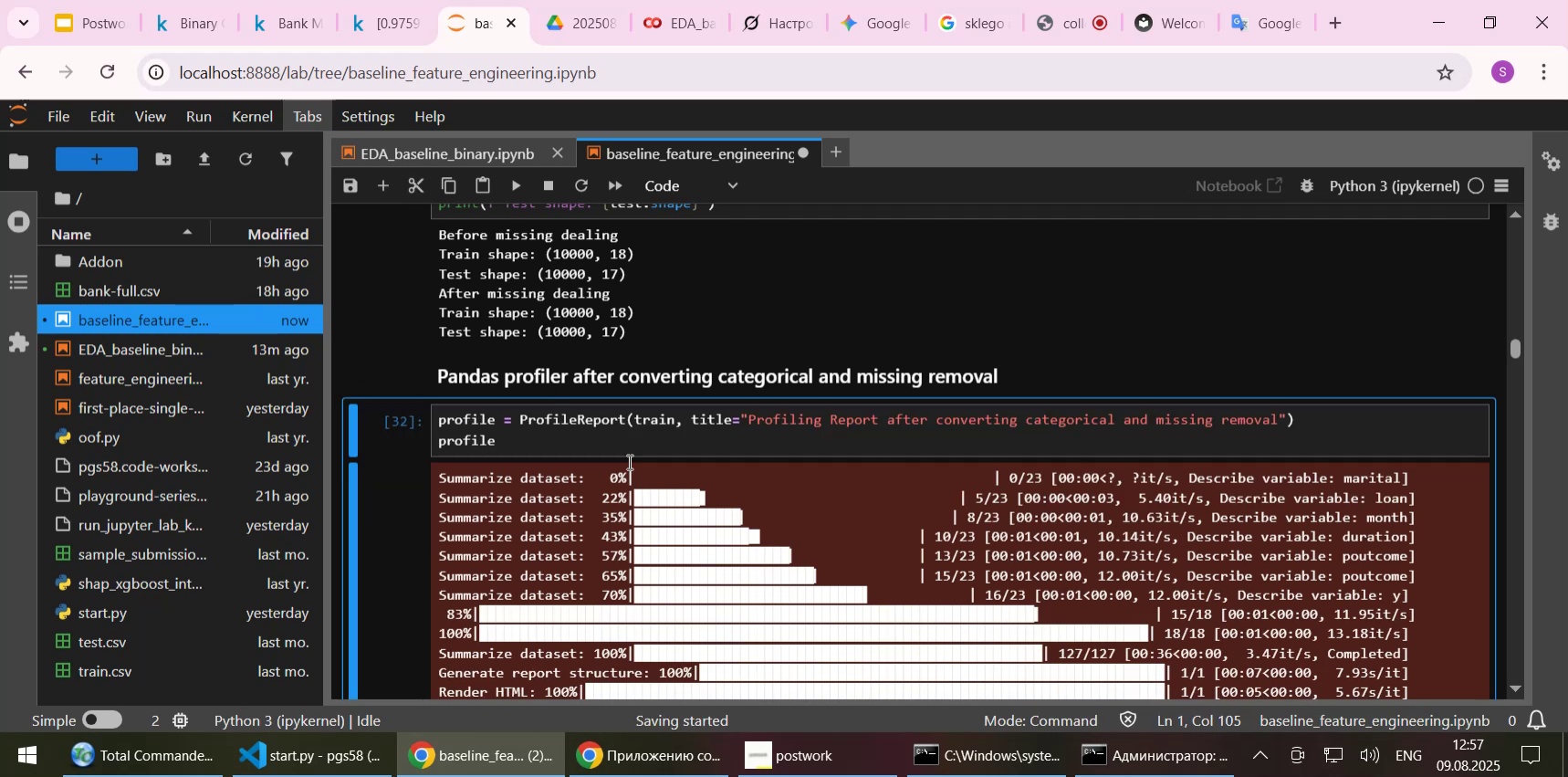 
left_click([627, 446])
 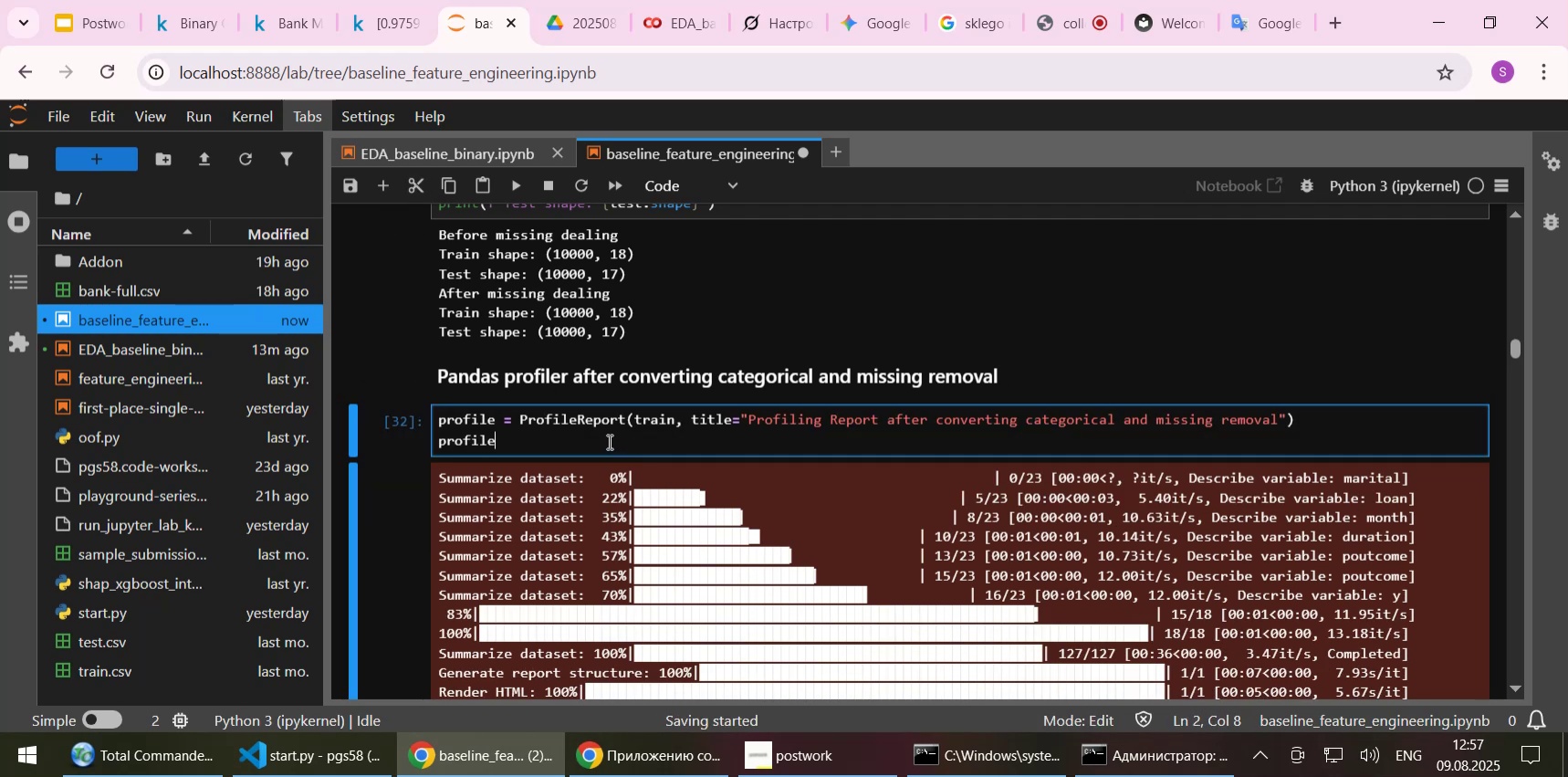 
scroll: coordinate [762, 476], scroll_direction: down, amount: 9.0
 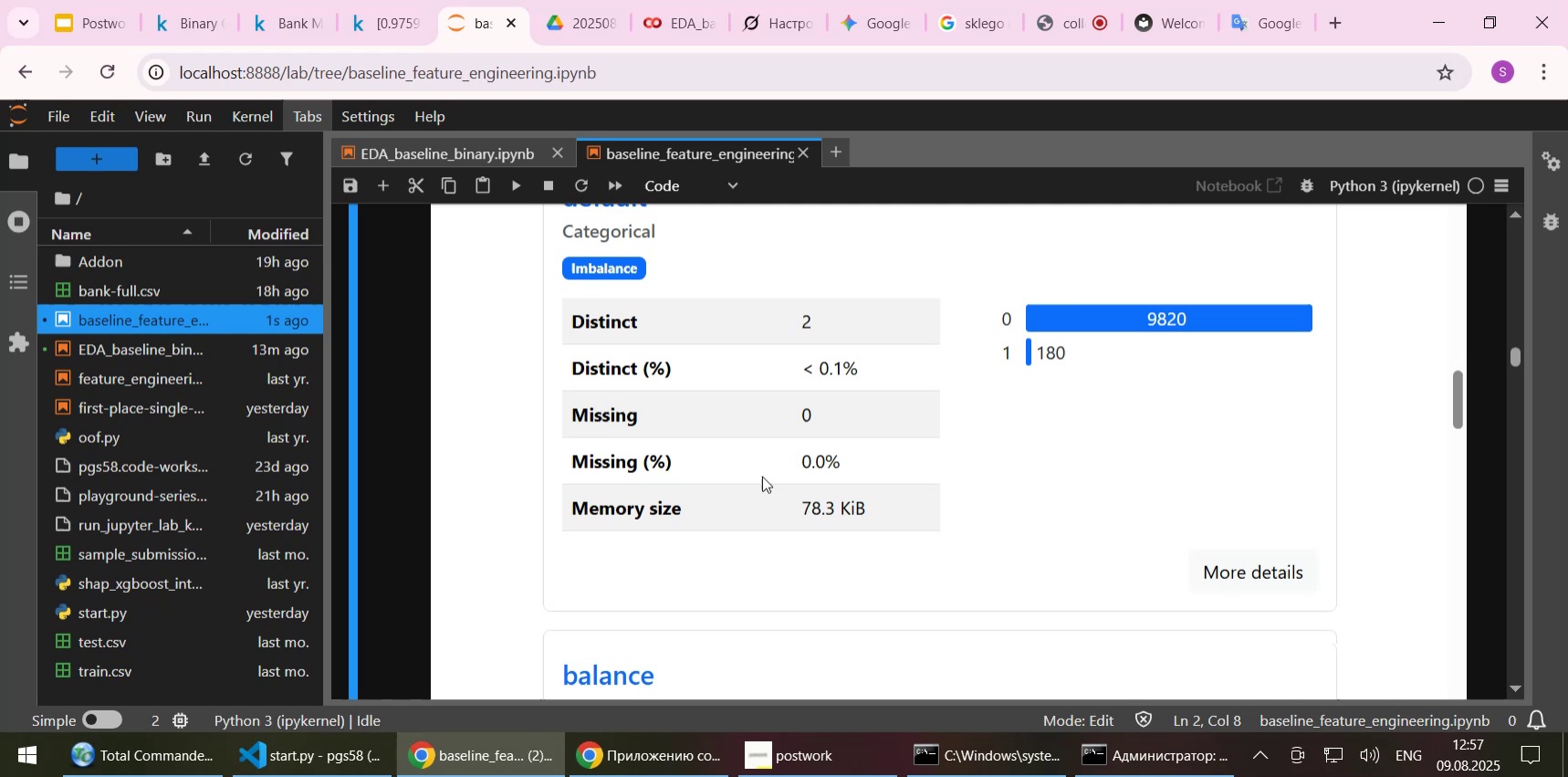 
scroll: coordinate [762, 476], scroll_direction: up, amount: 2.0
 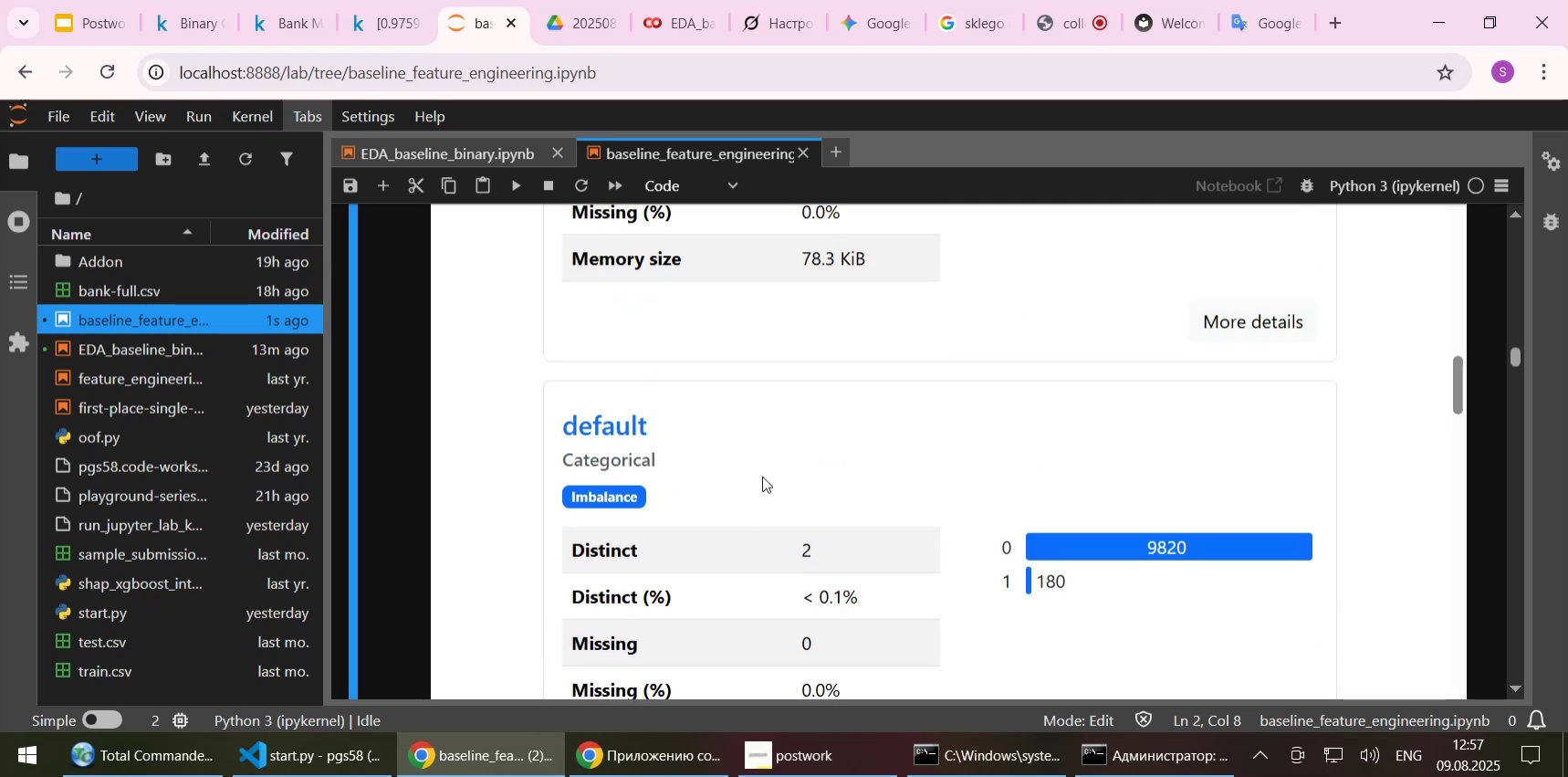 
scroll: coordinate [762, 476], scroll_direction: down, amount: 10.0
 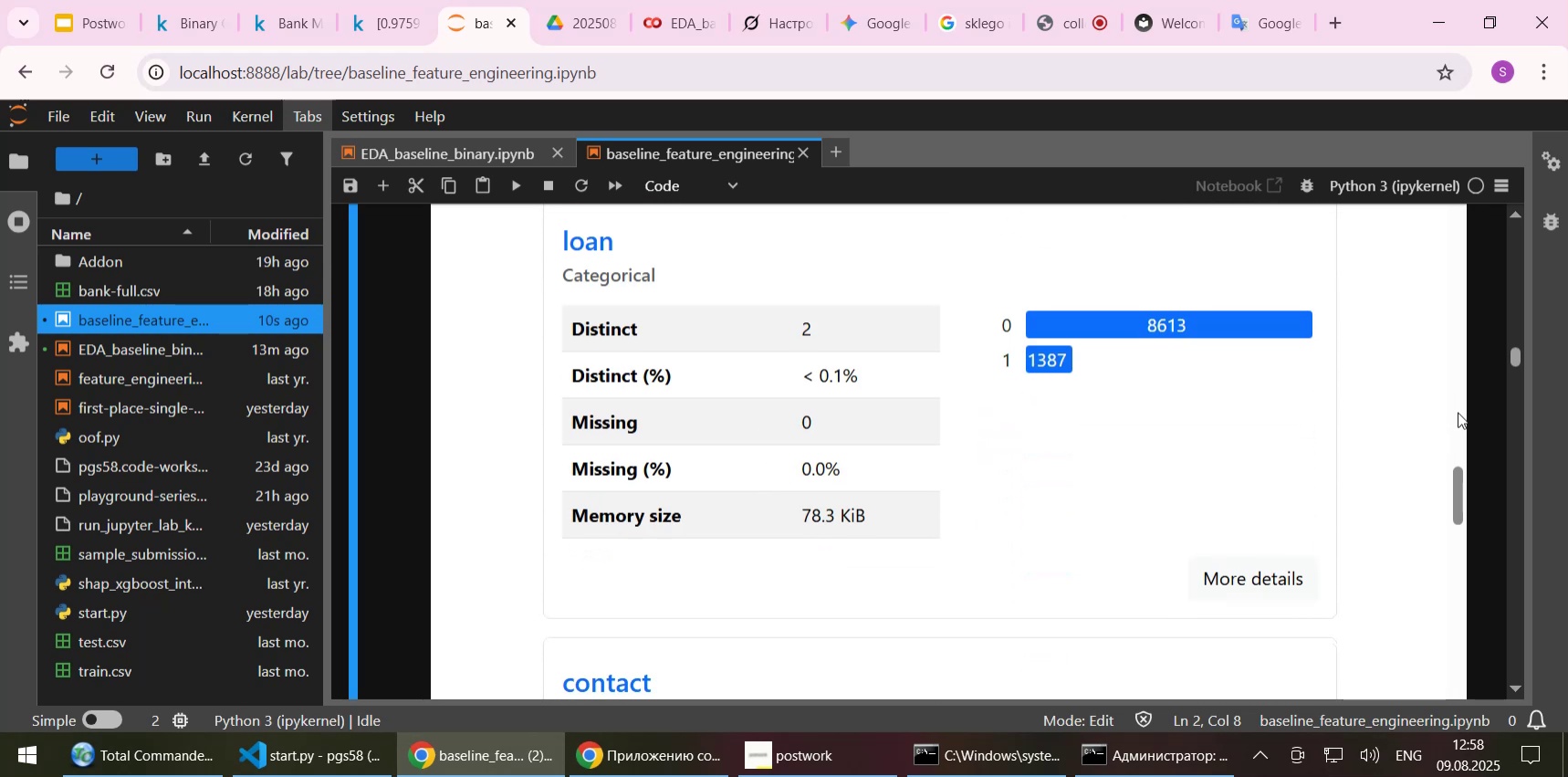 
scroll: coordinate [1489, 375], scroll_direction: up, amount: 9.0
 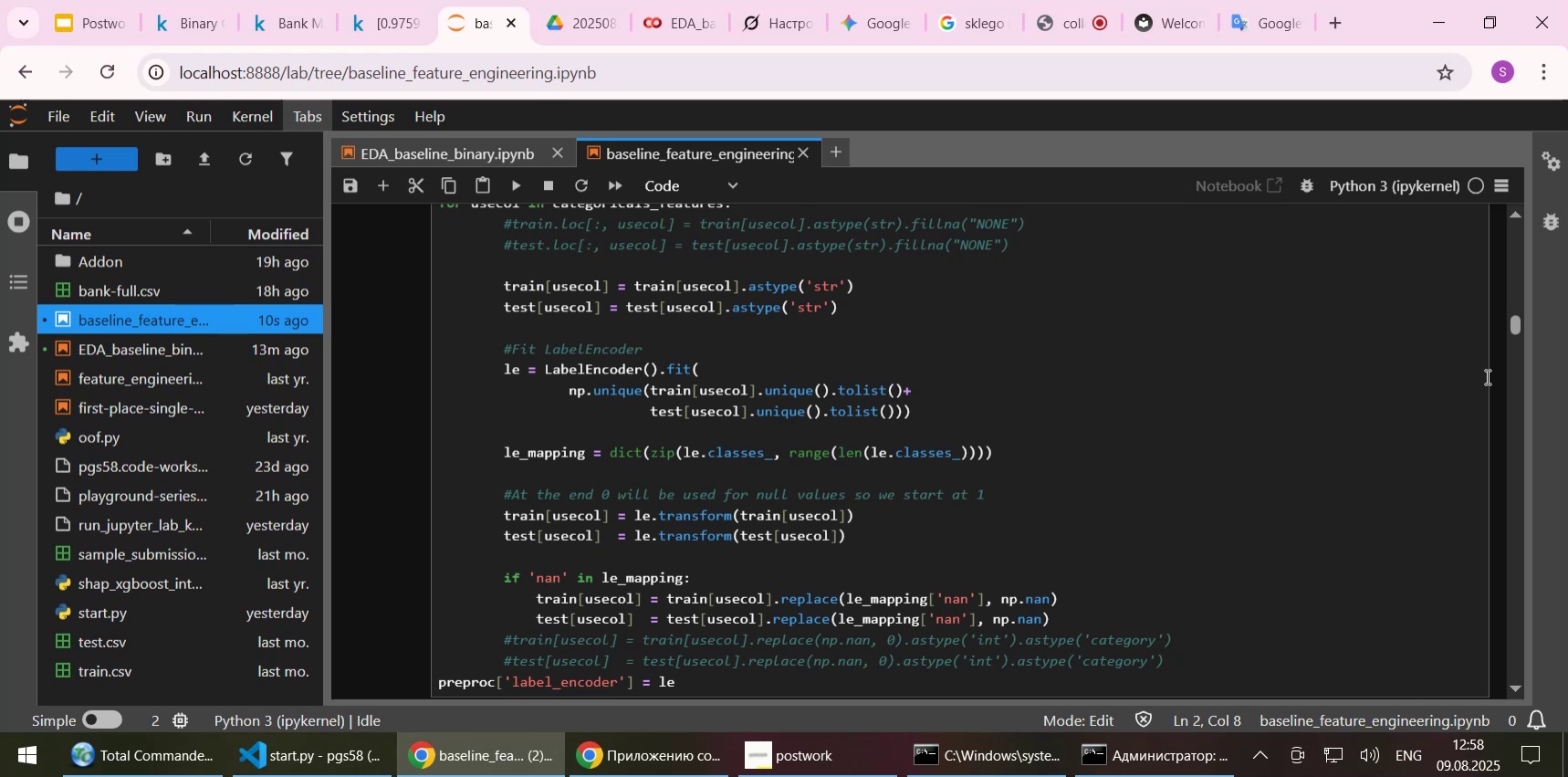 
wait(9.26)
 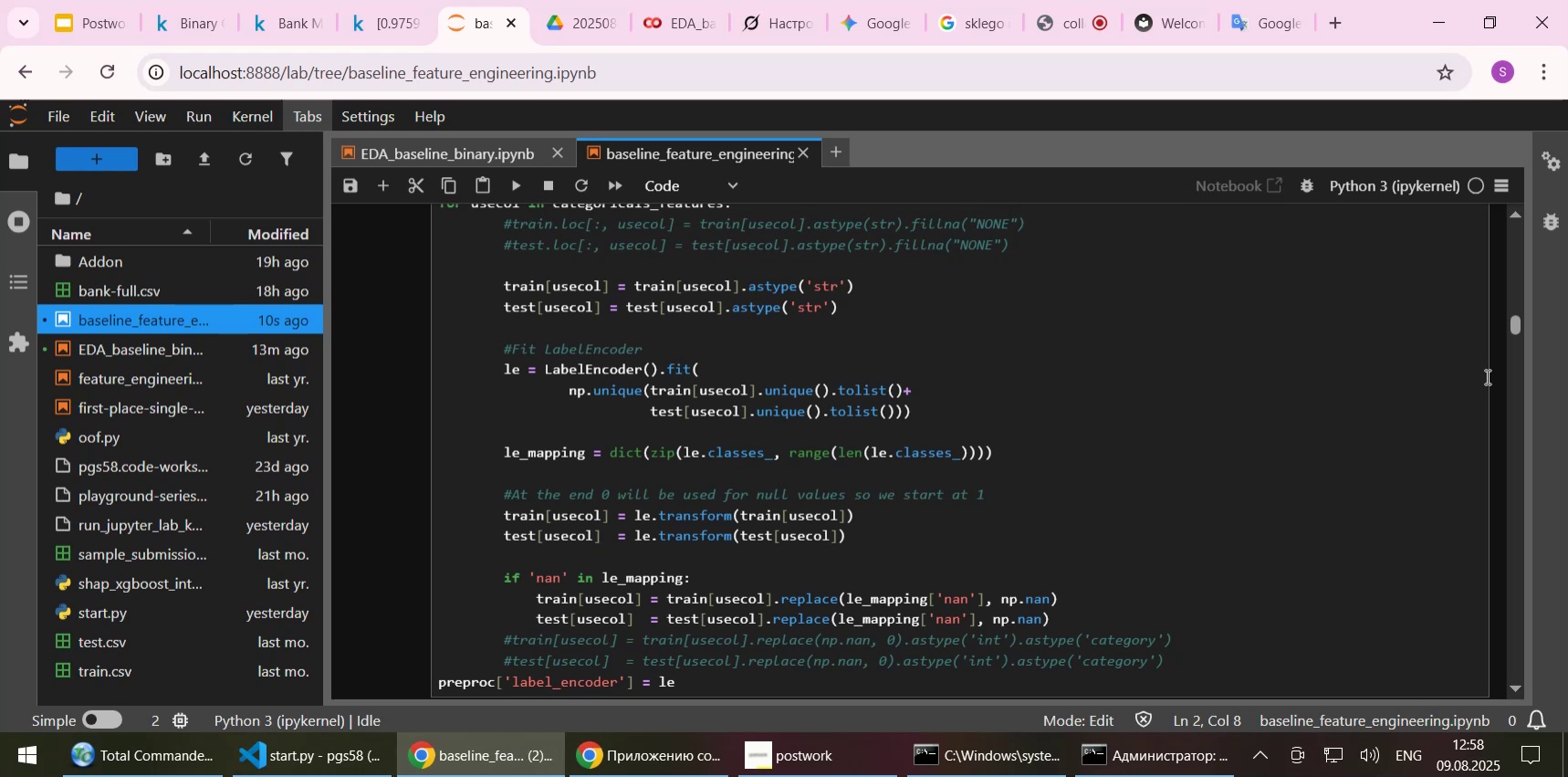 
left_click([564, 510])
 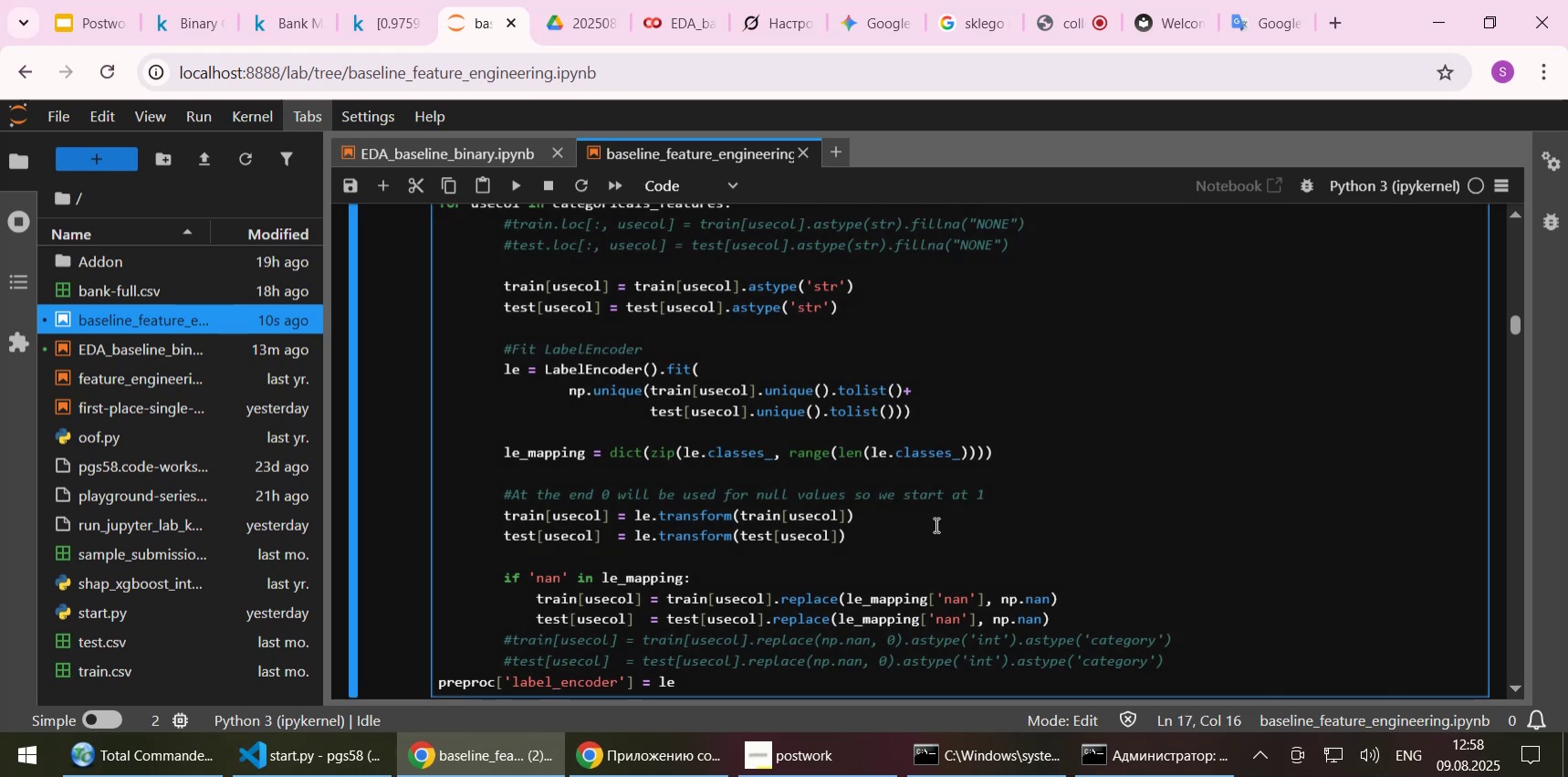 
scroll: coordinate [976, 524], scroll_direction: up, amount: 1.0
 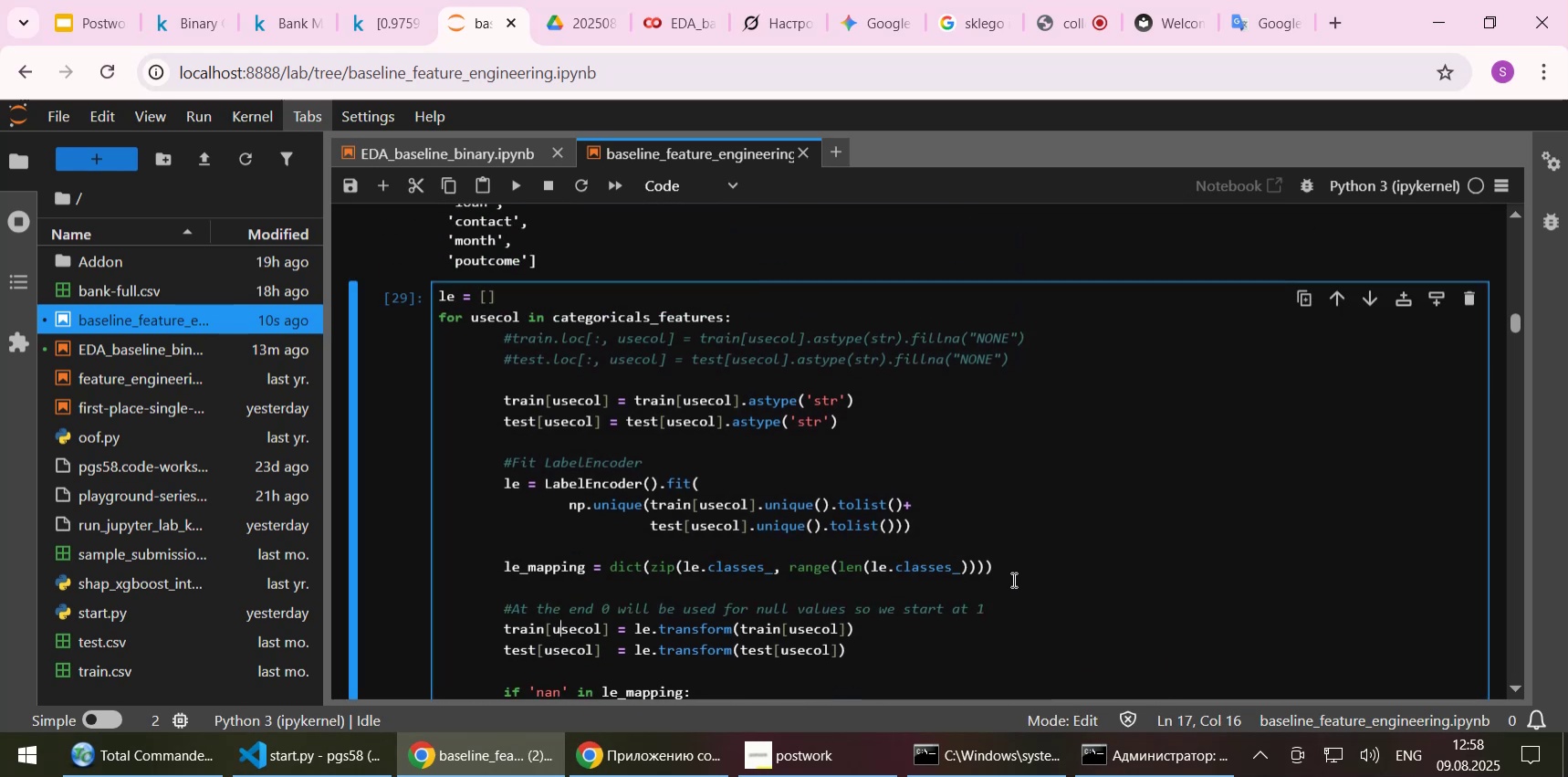 
scroll: coordinate [1012, 579], scroll_direction: down, amount: 1.0
 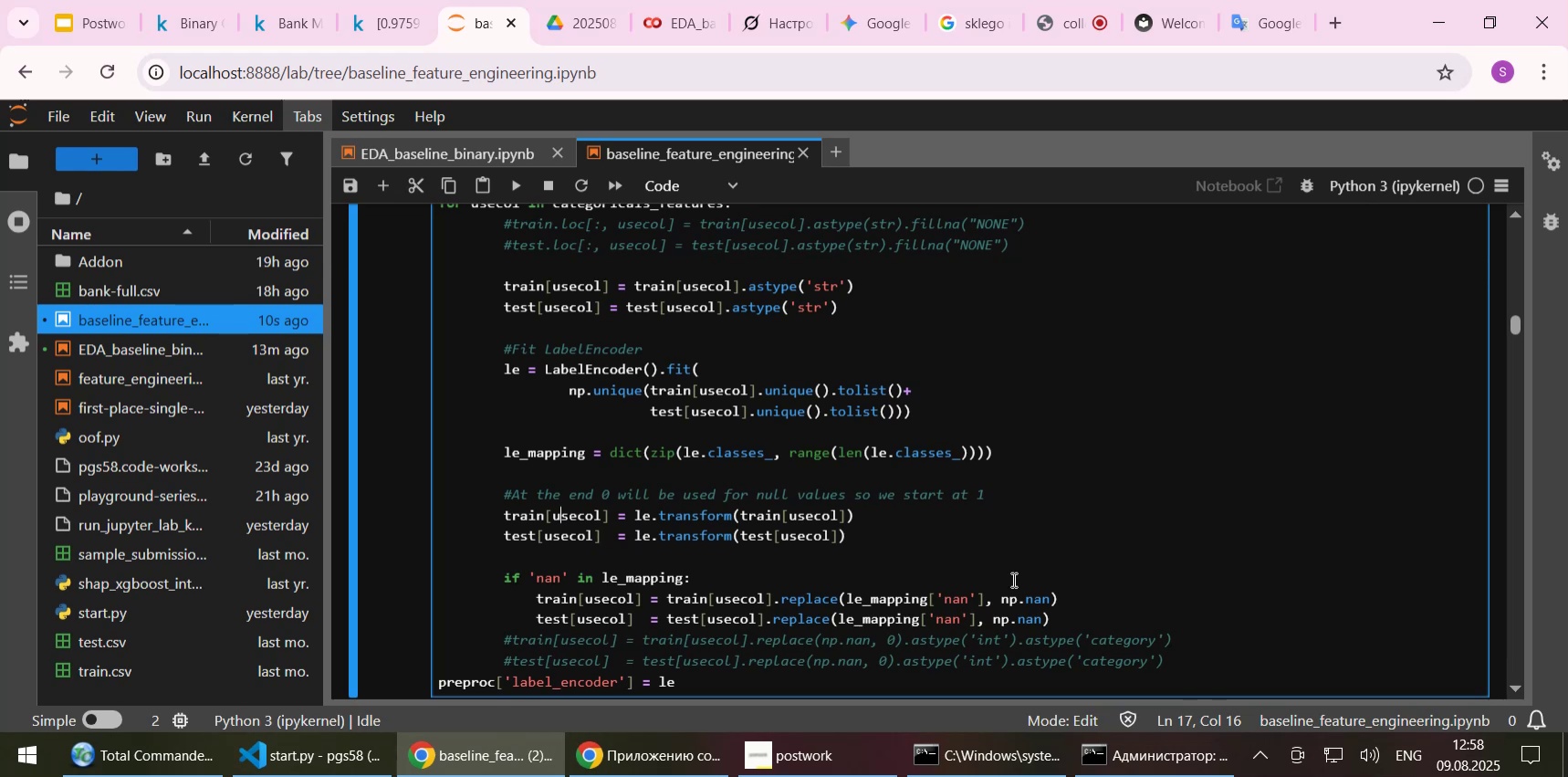 
scroll: coordinate [1012, 579], scroll_direction: up, amount: 1.0
 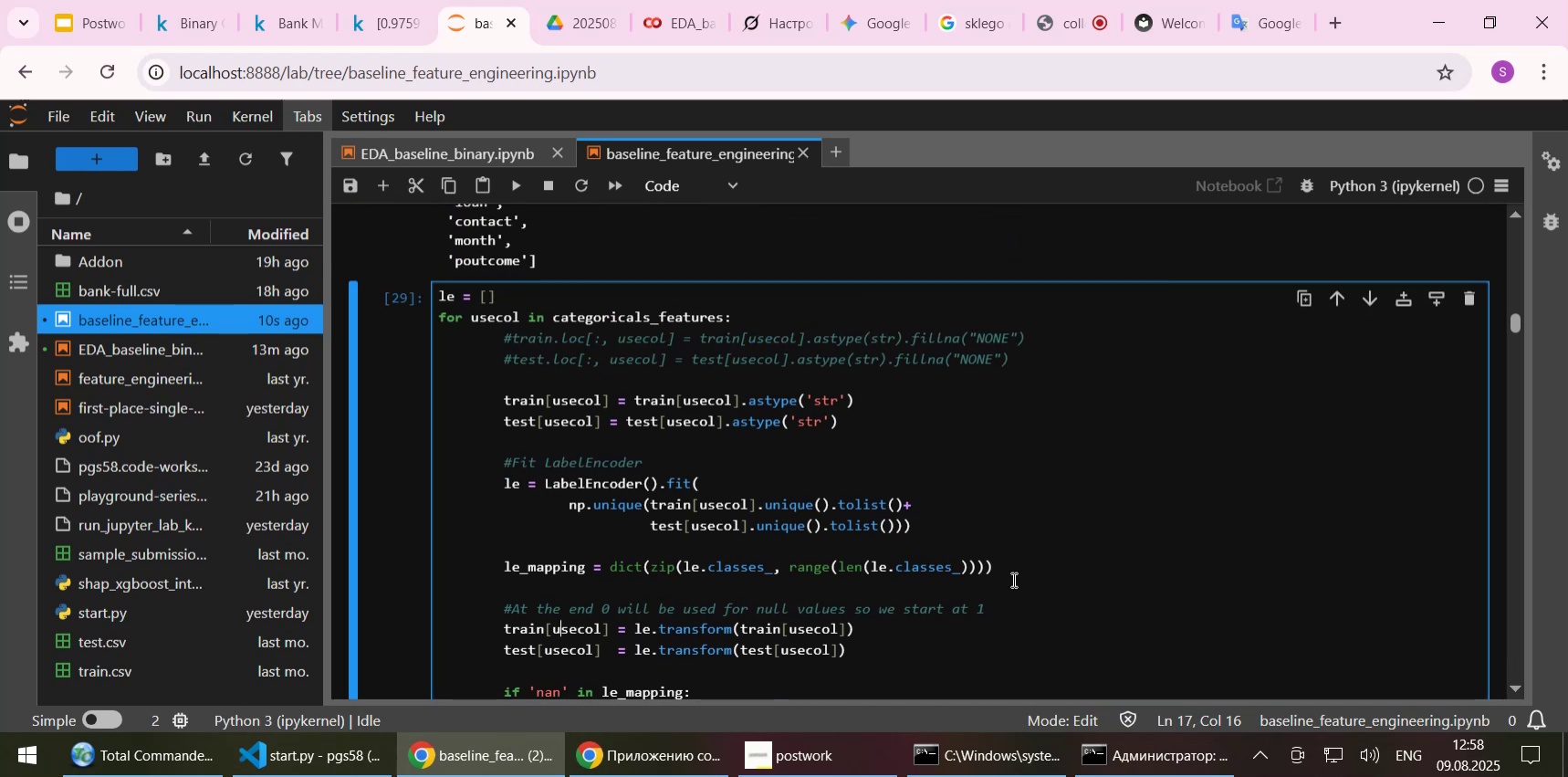 
wait(9.27)
 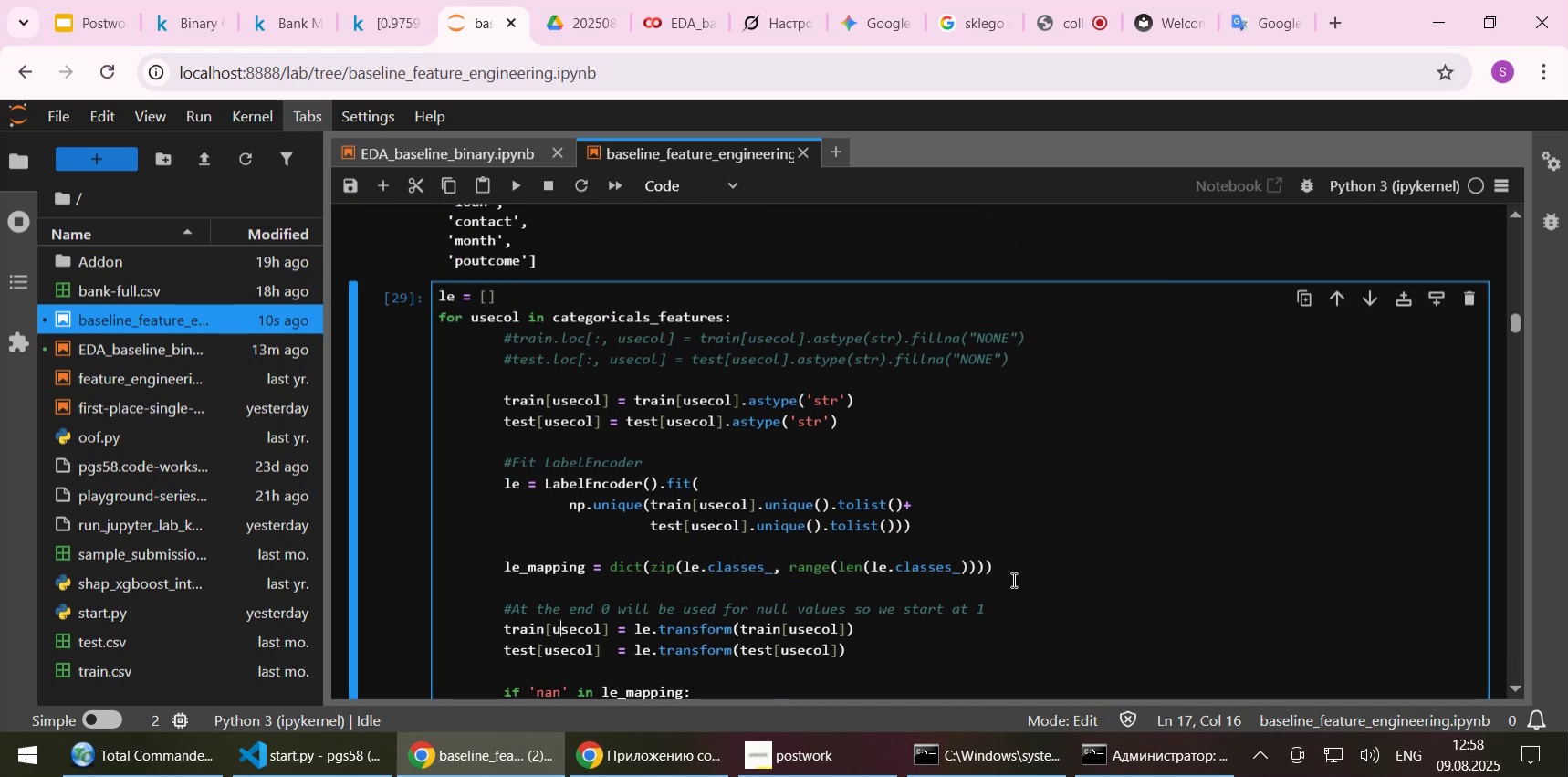 
left_click([896, 631])
 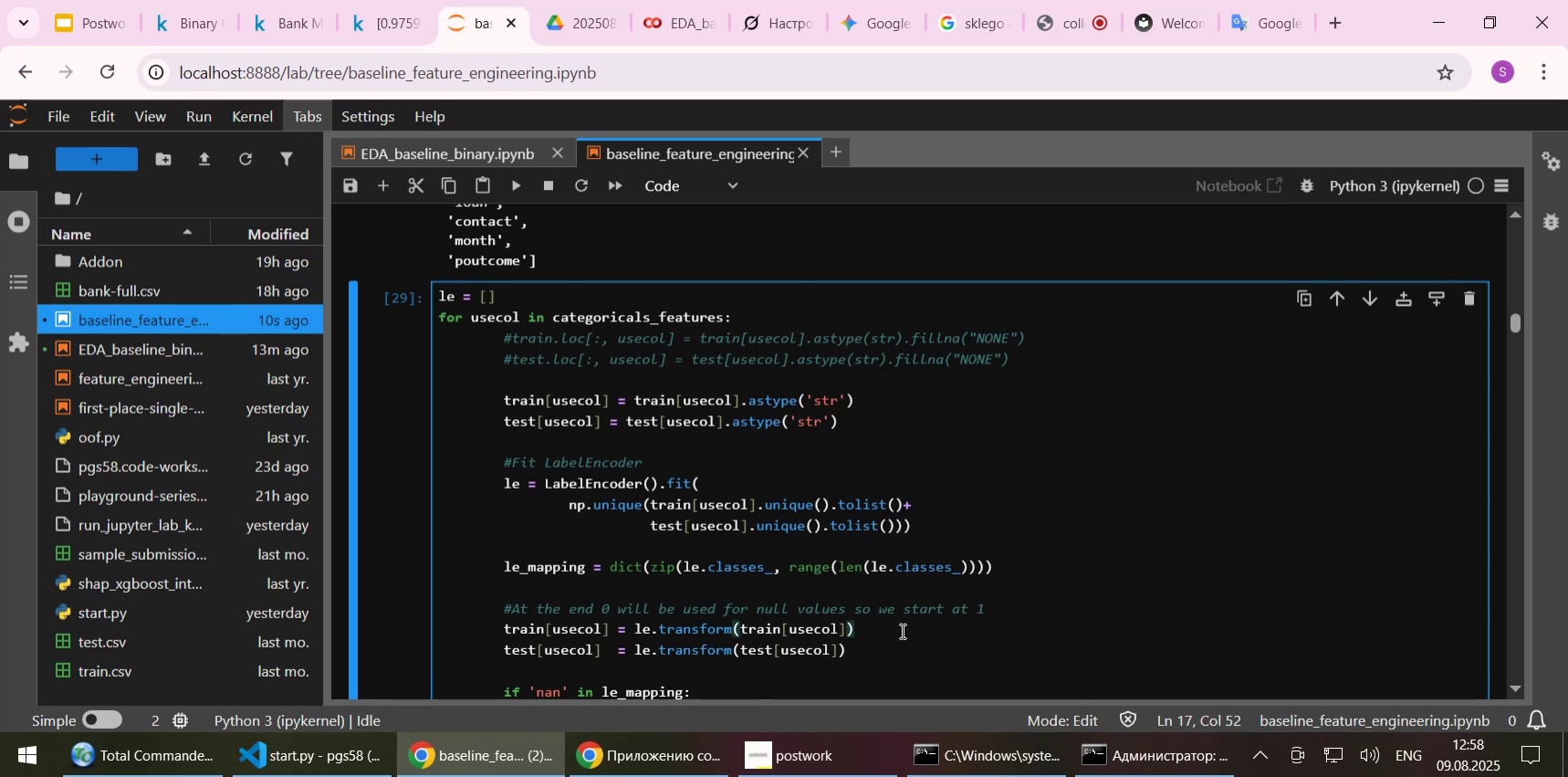 
wait(13.02)
 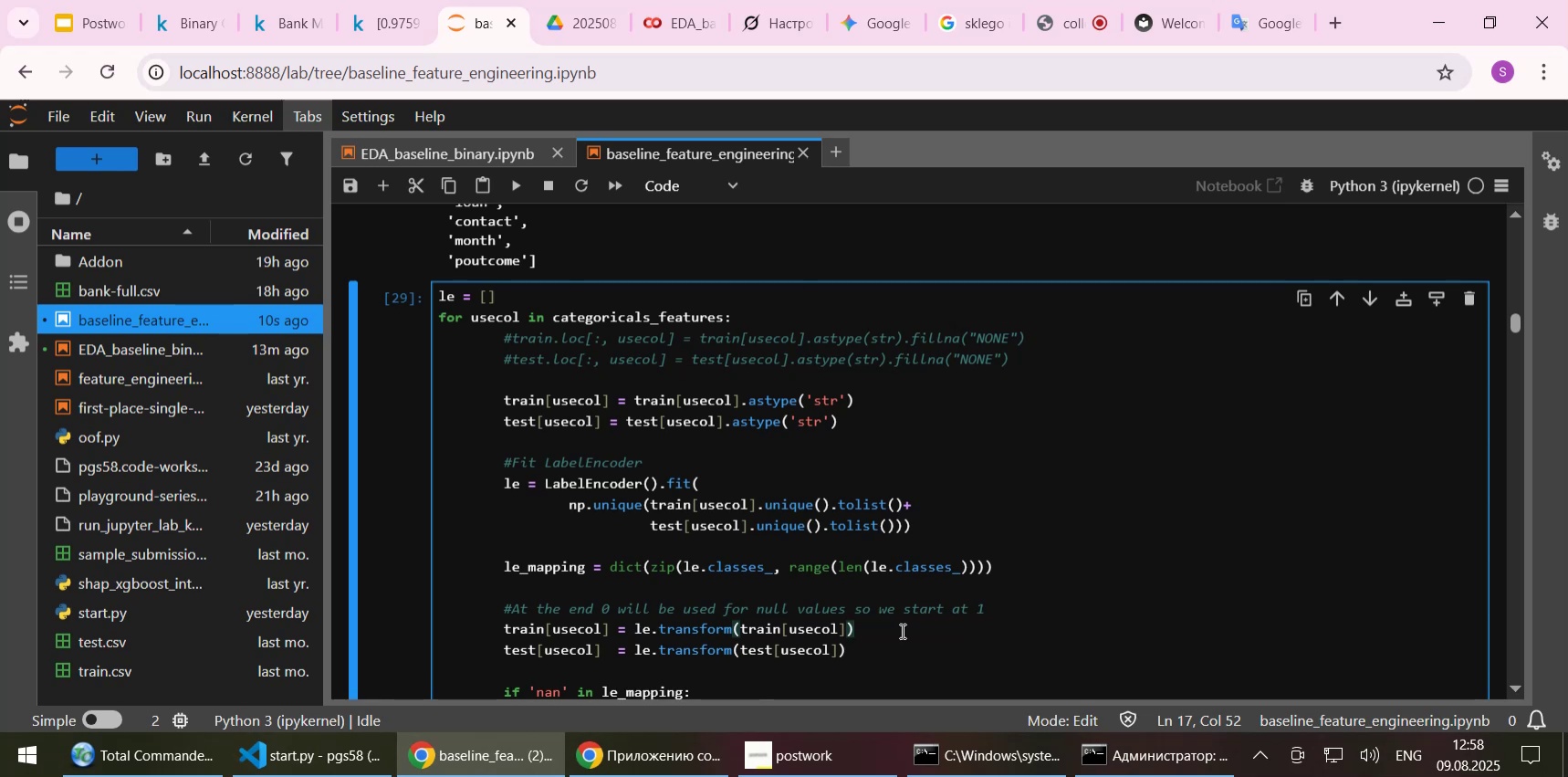 
scroll: coordinate [948, 648], scroll_direction: down, amount: 1.0
 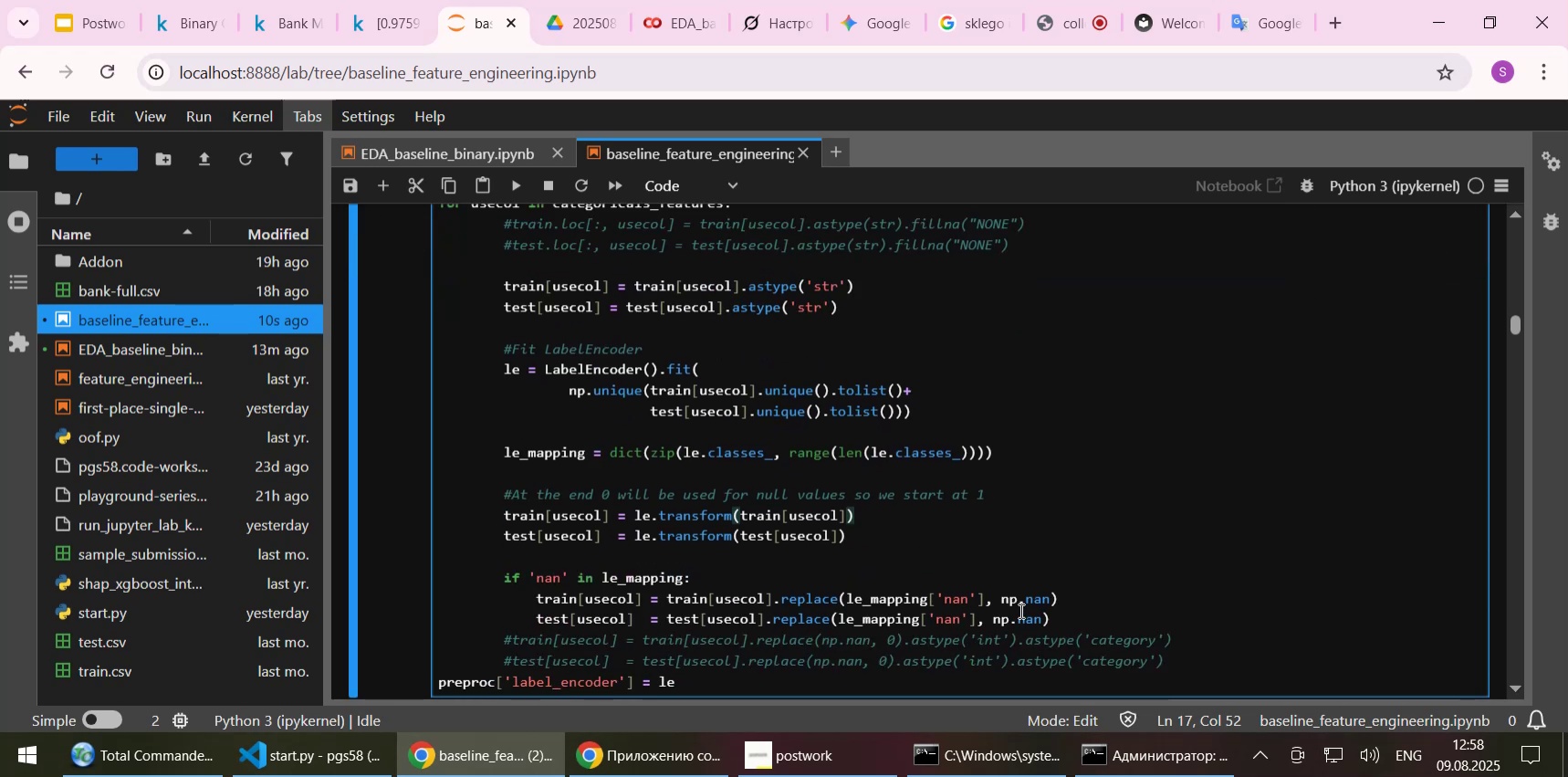 
type(.astype())
 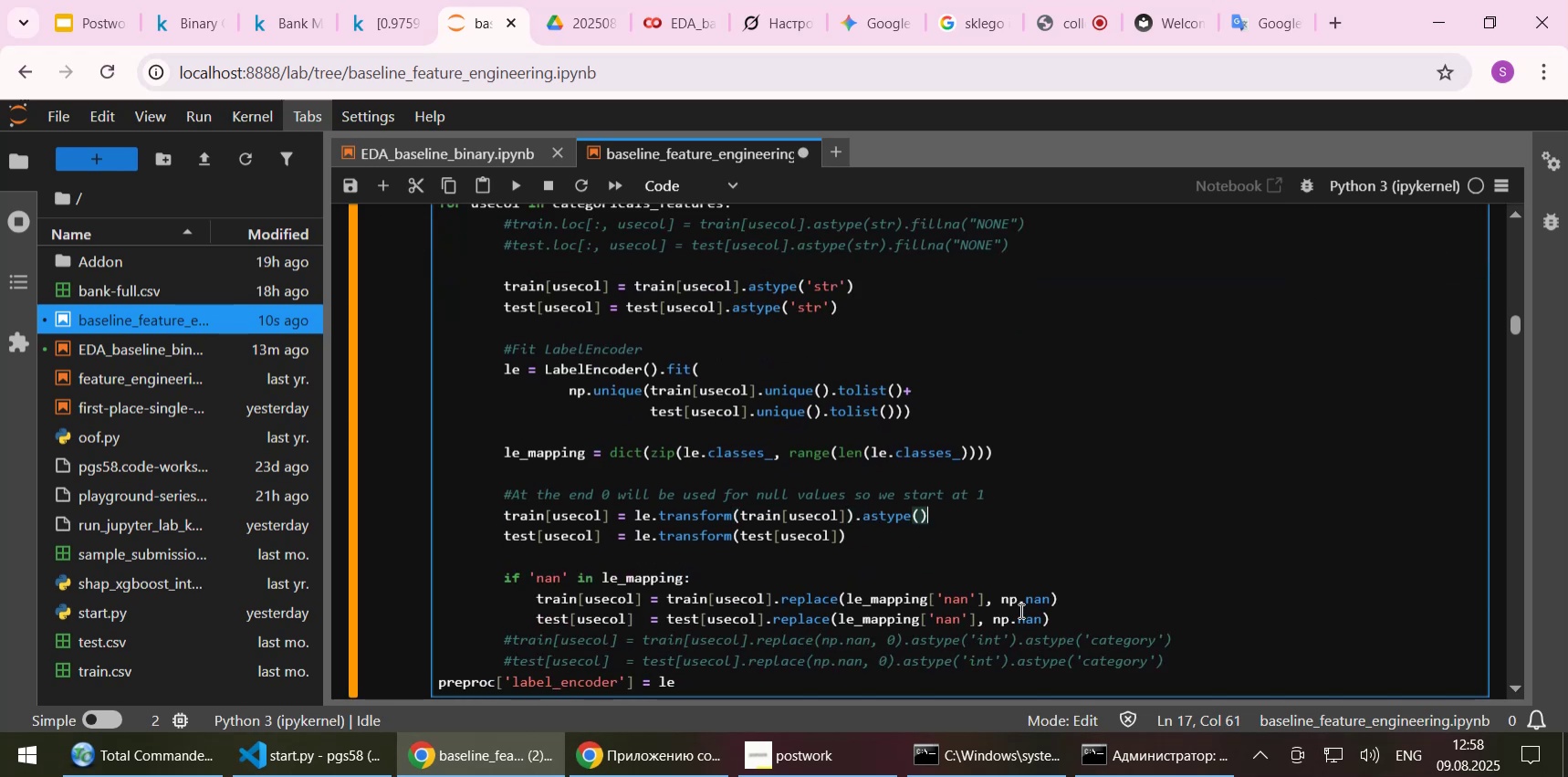 
key(ArrowLeft)
 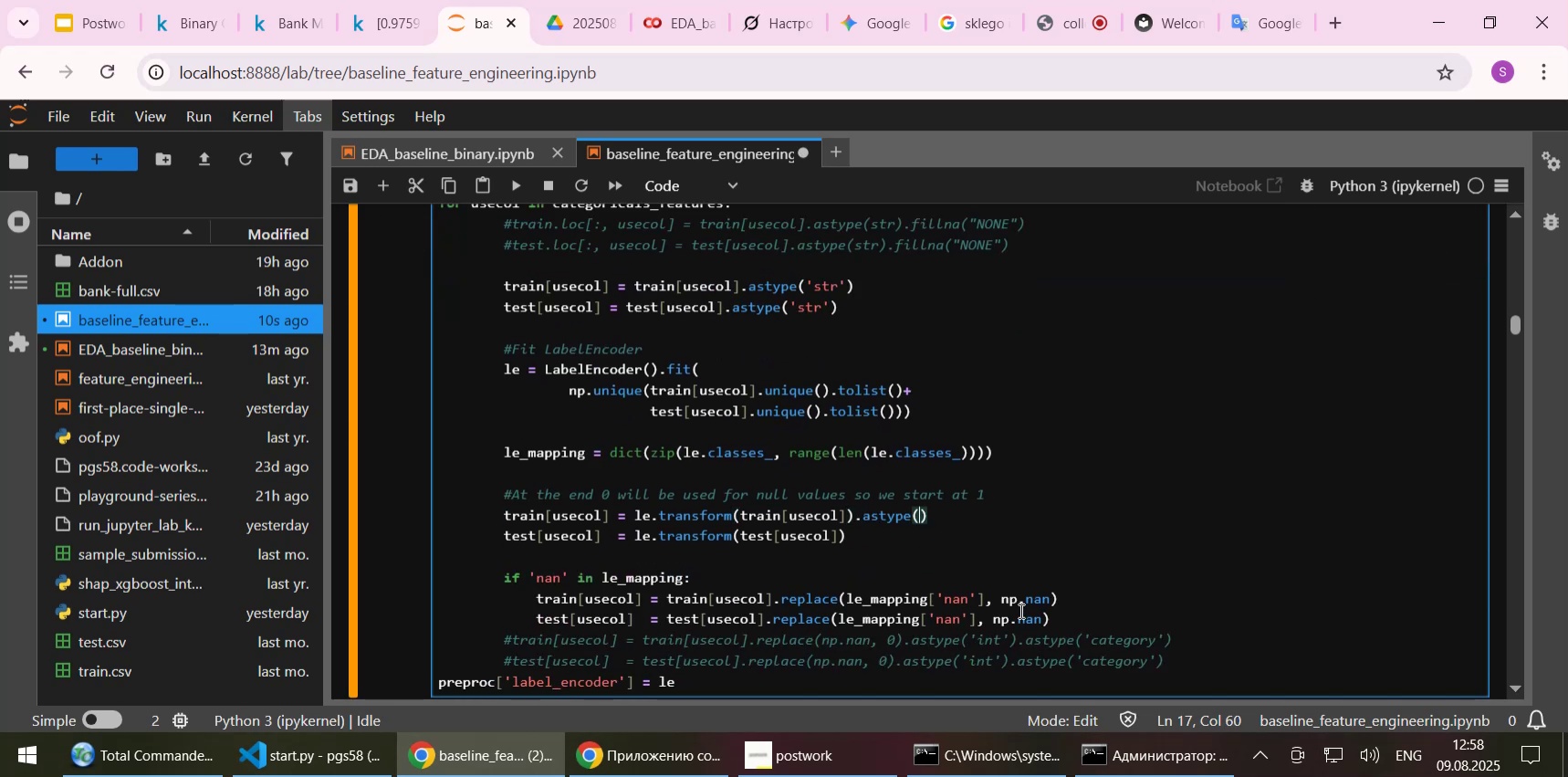 
type(int)
 